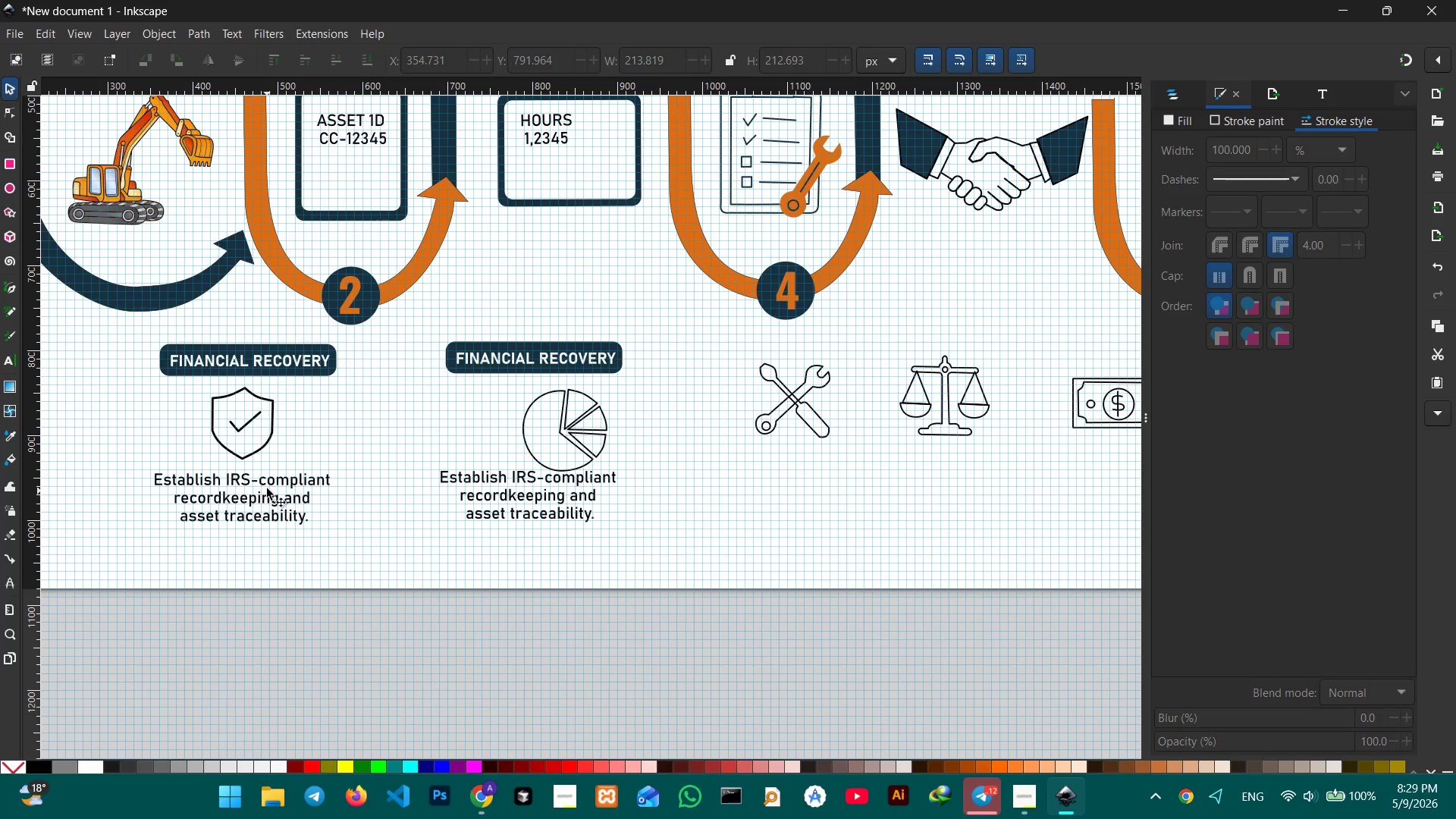 
left_click_drag(start_coordinate=[265, 486], to_coordinate=[275, 485])
 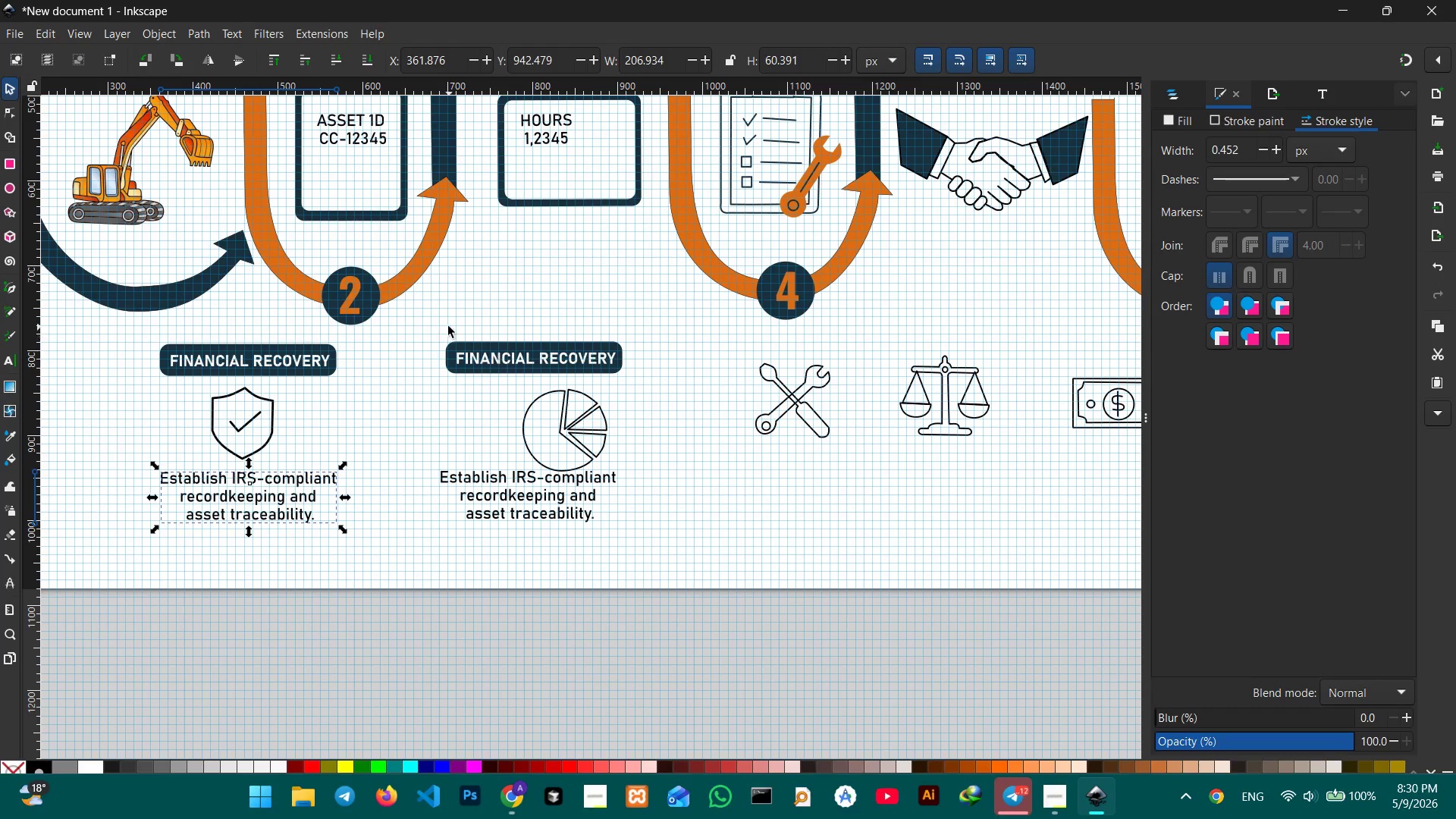 
left_click_drag(start_coordinate=[442, 321], to_coordinate=[619, 379])
 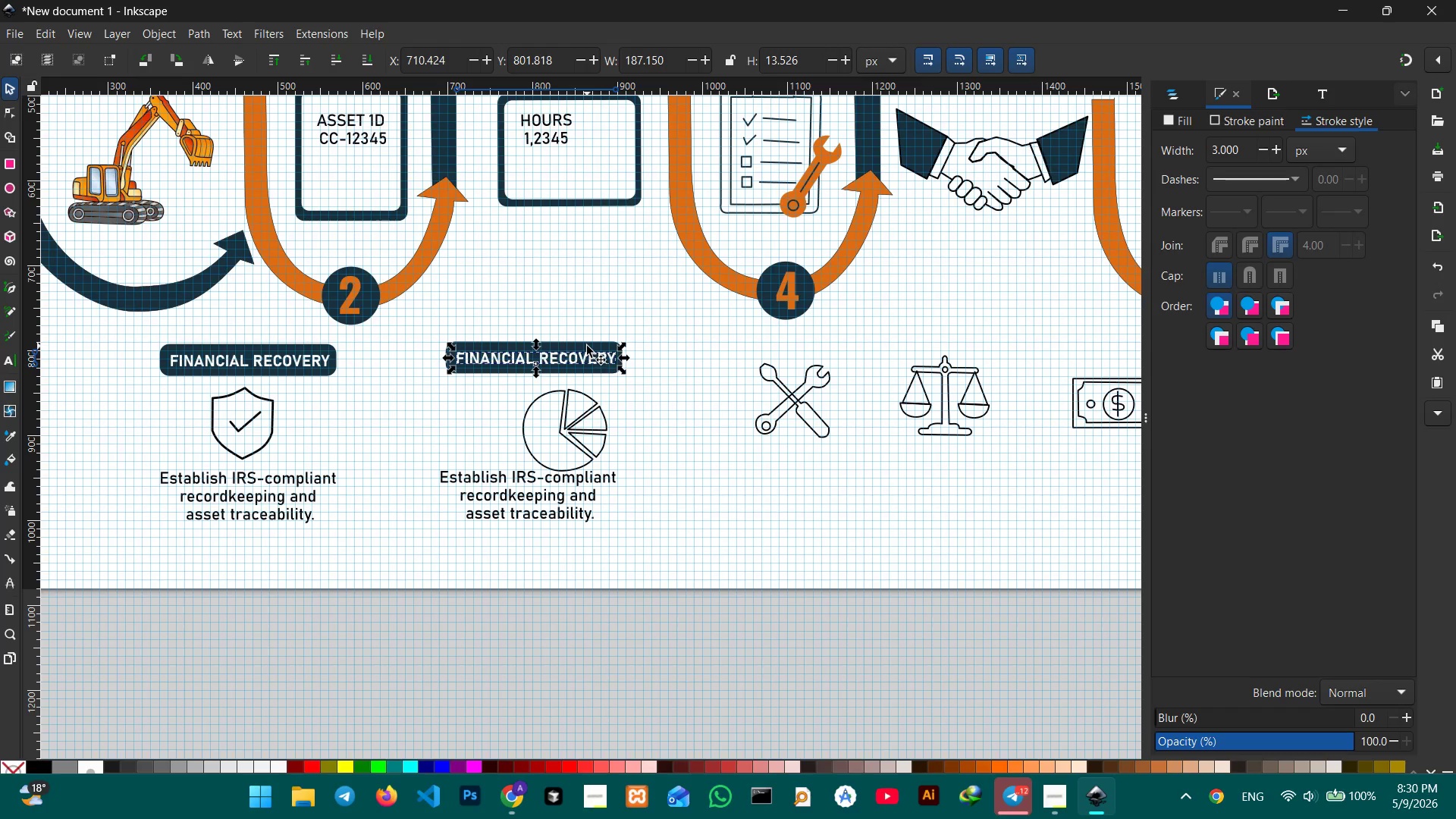 
hold_key(key=ShiftLeft, duration=0.83)
left_click([587, 346])
 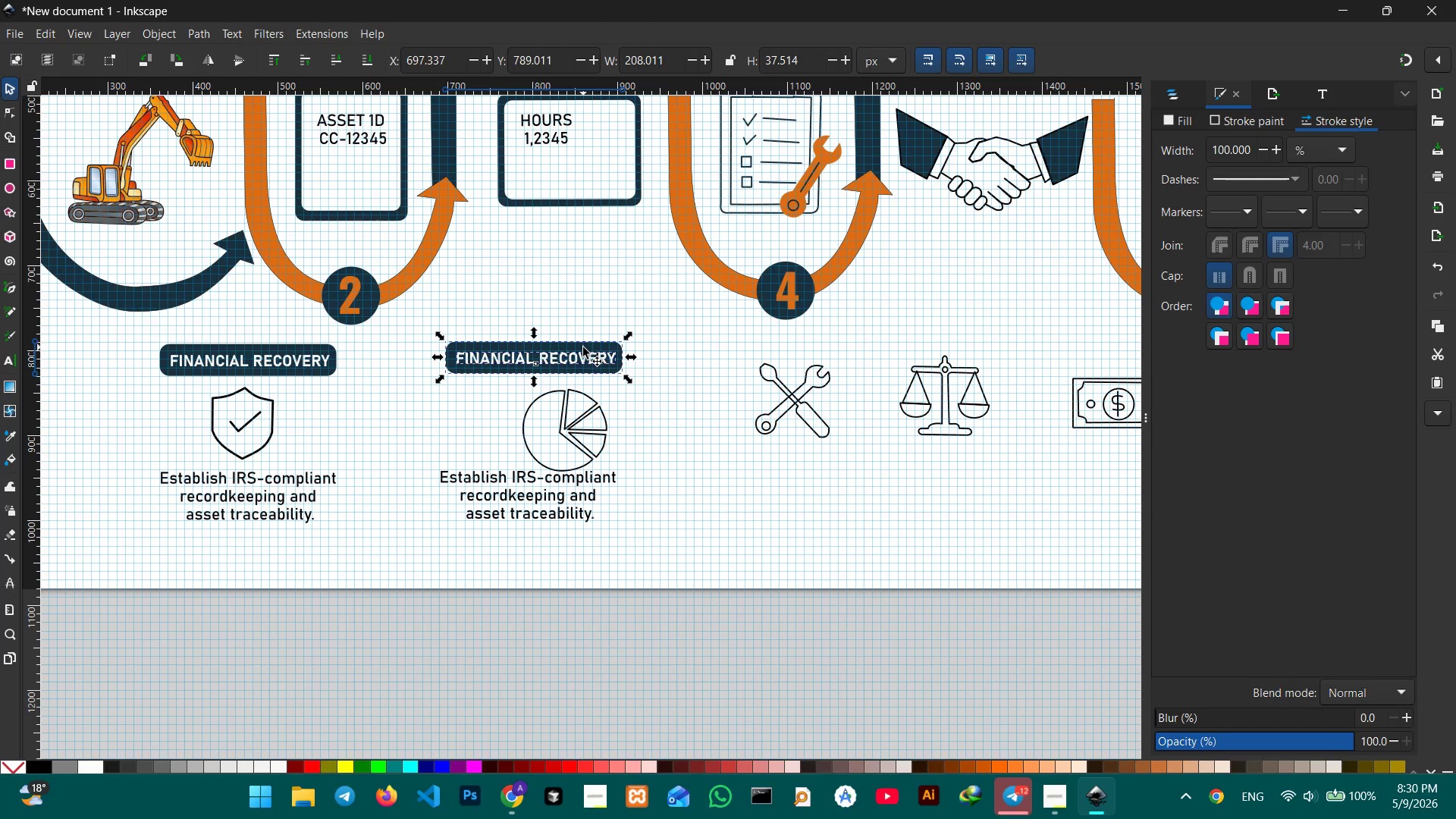 
left_click_drag(start_coordinate=[583, 347], to_coordinate=[614, 353])
 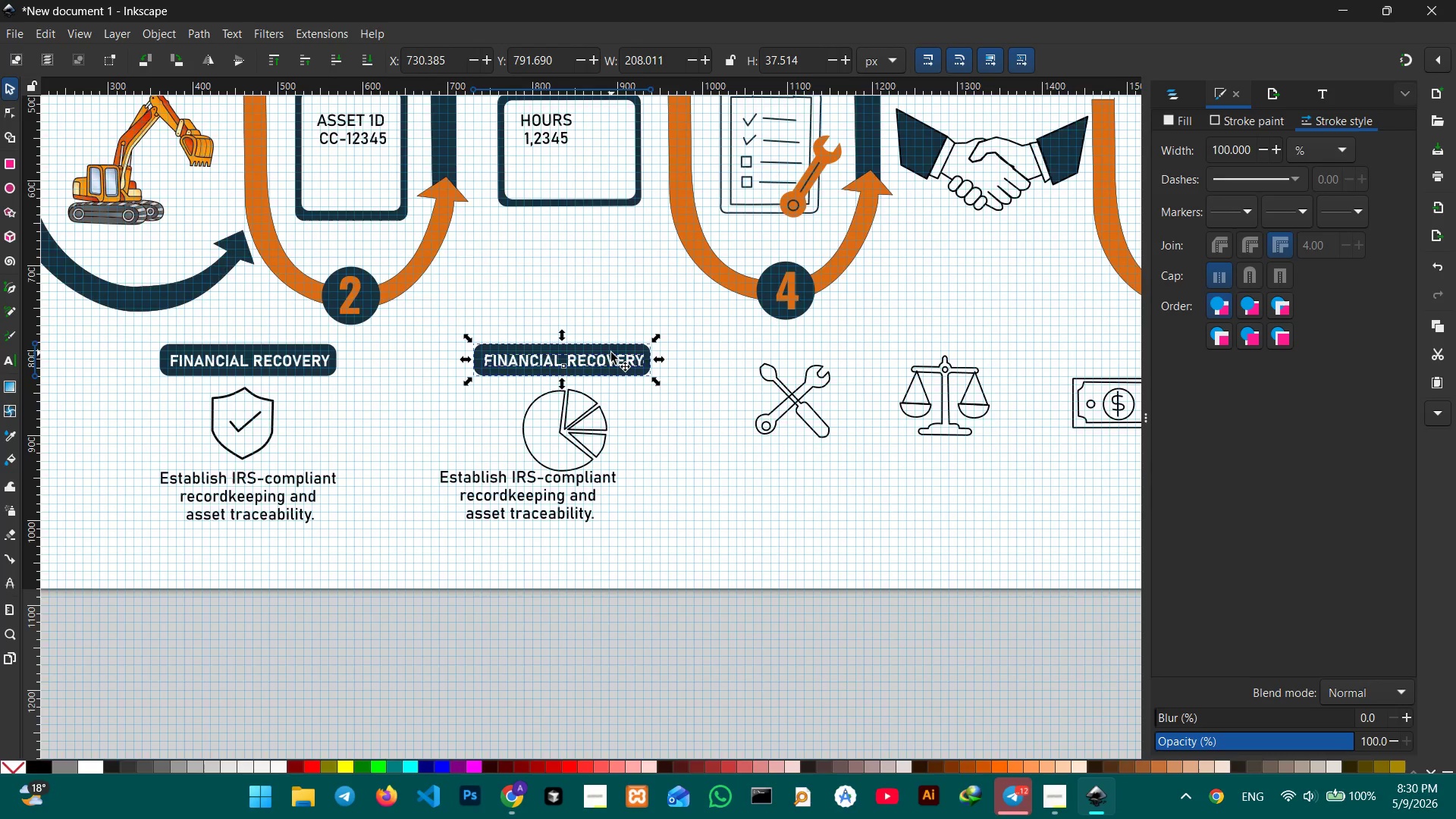 
hold_key(key=ControlLeft, duration=0.73)
scroll: coordinate [611, 353], scroll_direction: down, amount: 2.0
 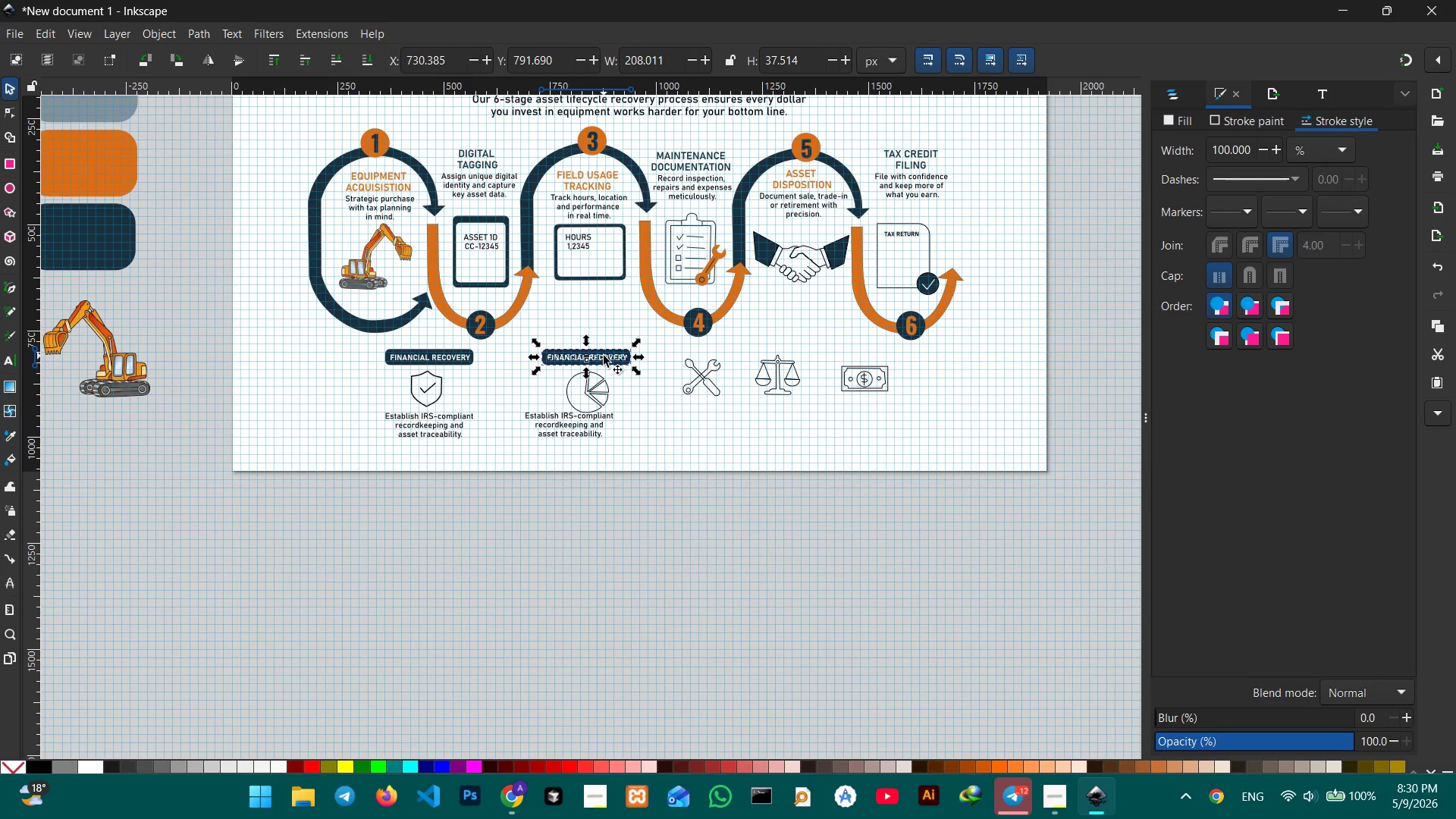 
wait(8.44)
 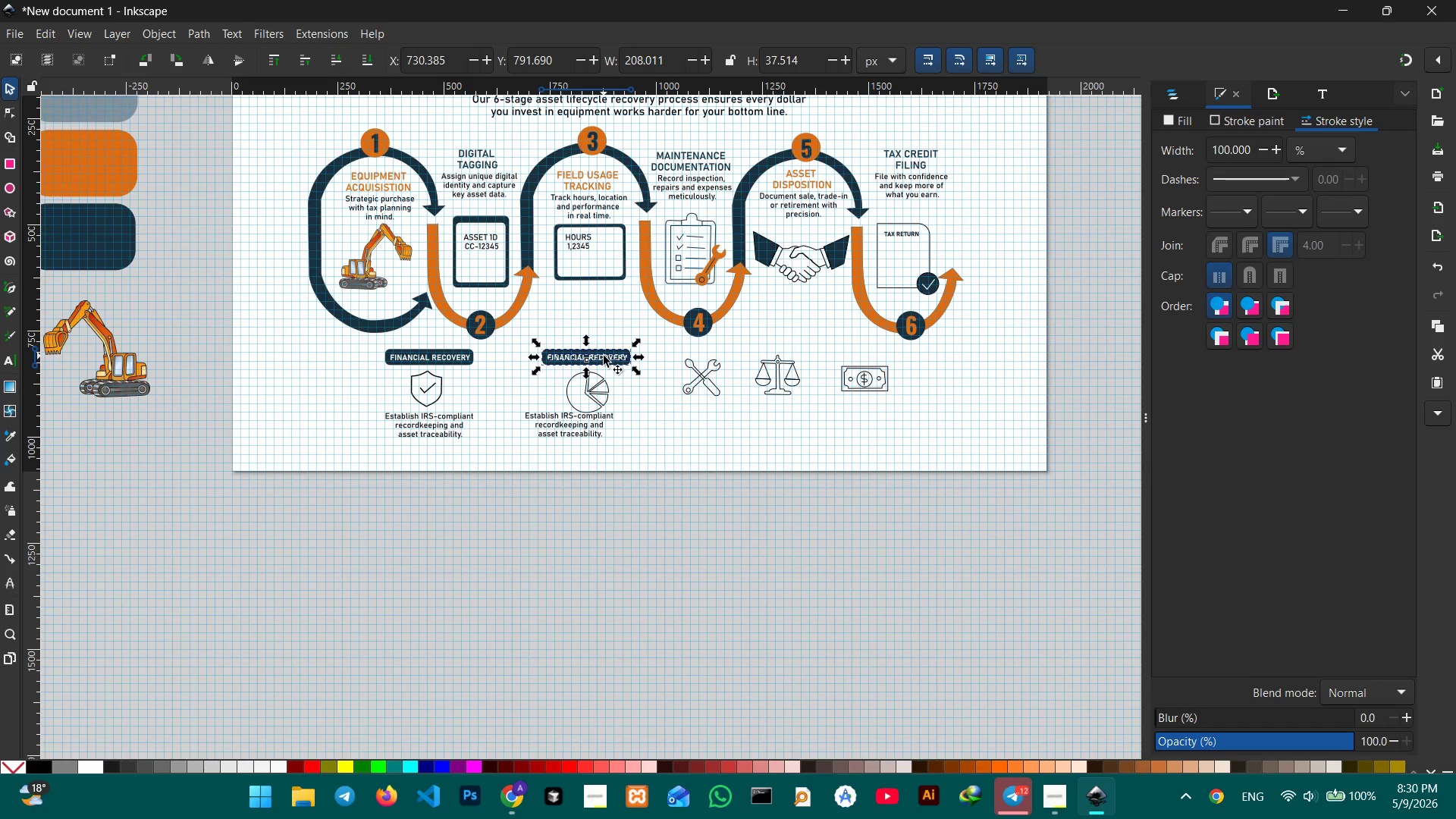 
hold_key(key=ControlLeft, duration=0.33)
scroll: coordinate [604, 356], scroll_direction: up, amount: 1.0
 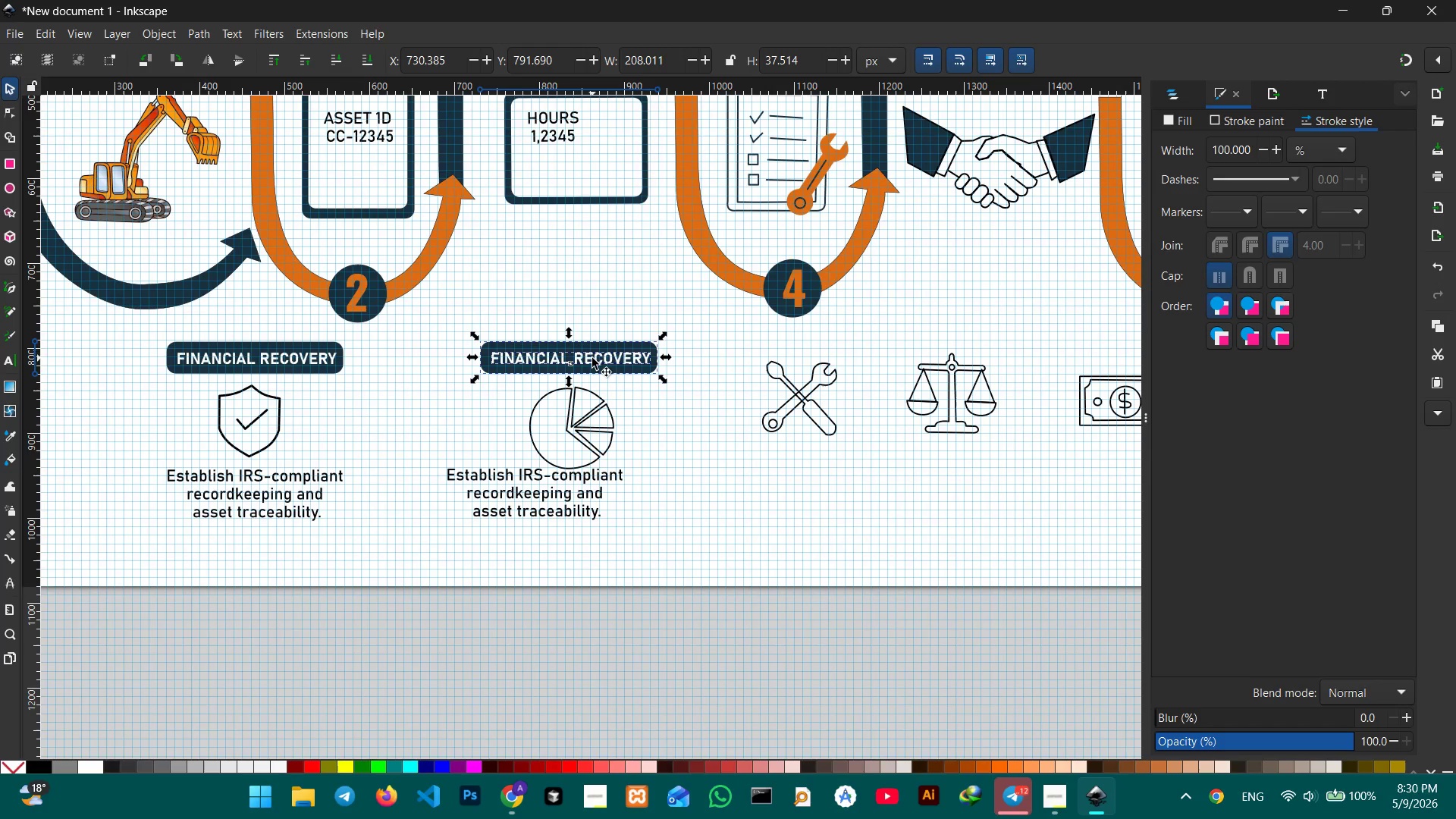 
left_click_drag(start_coordinate=[598, 359], to_coordinate=[593, 359])
 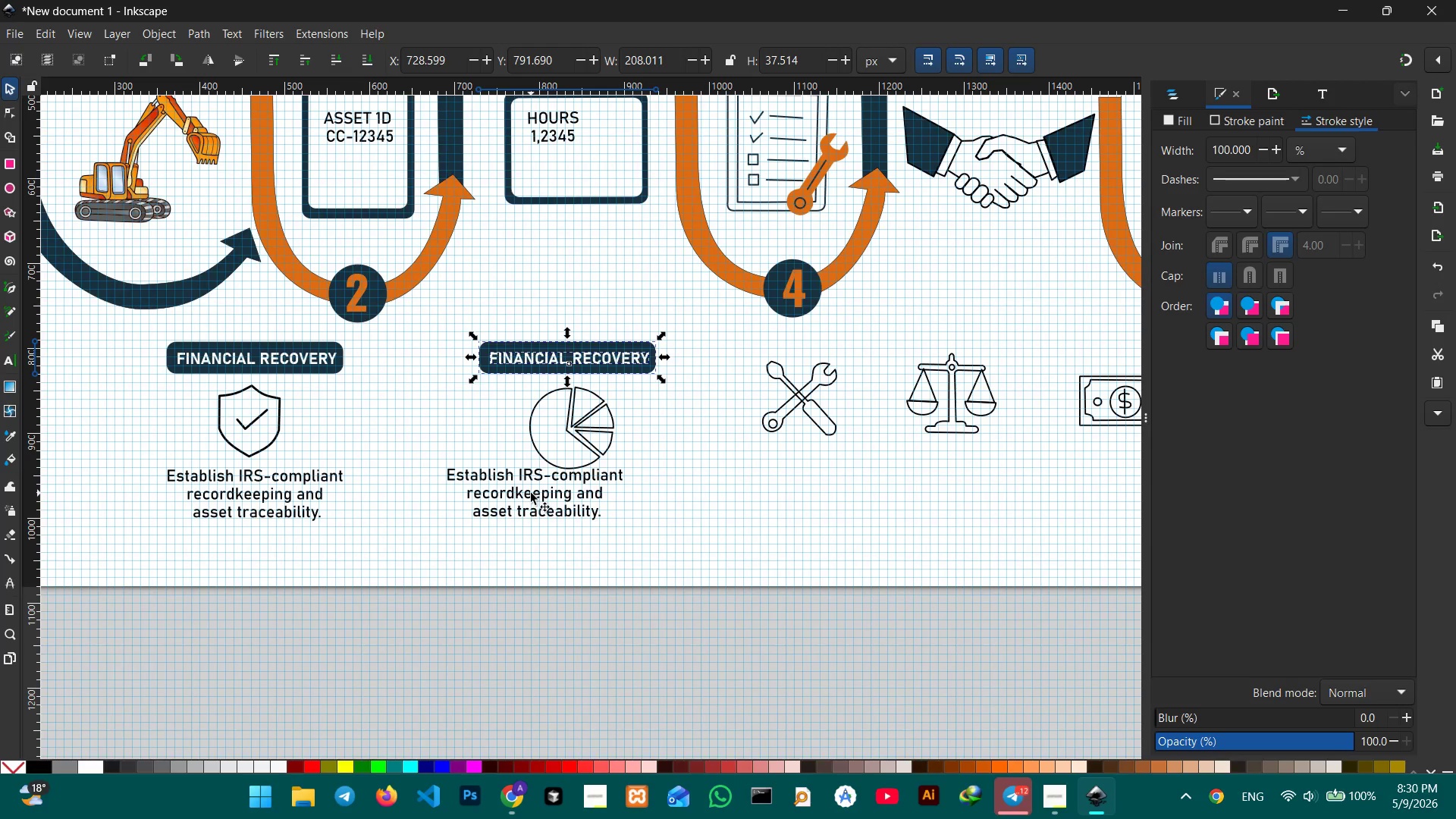 
left_click([531, 493])
 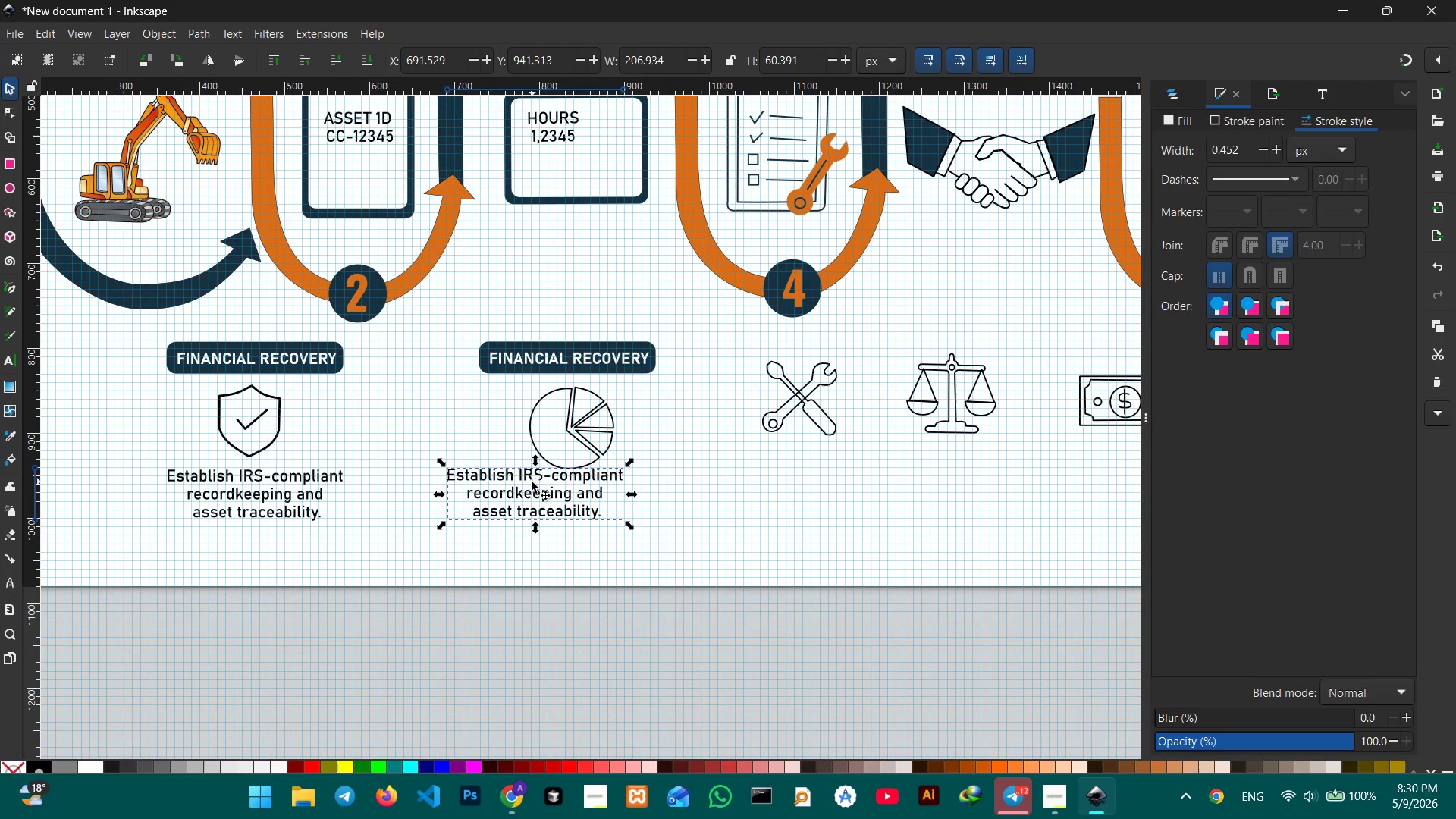 
left_click_drag(start_coordinate=[532, 482], to_coordinate=[569, 483])
 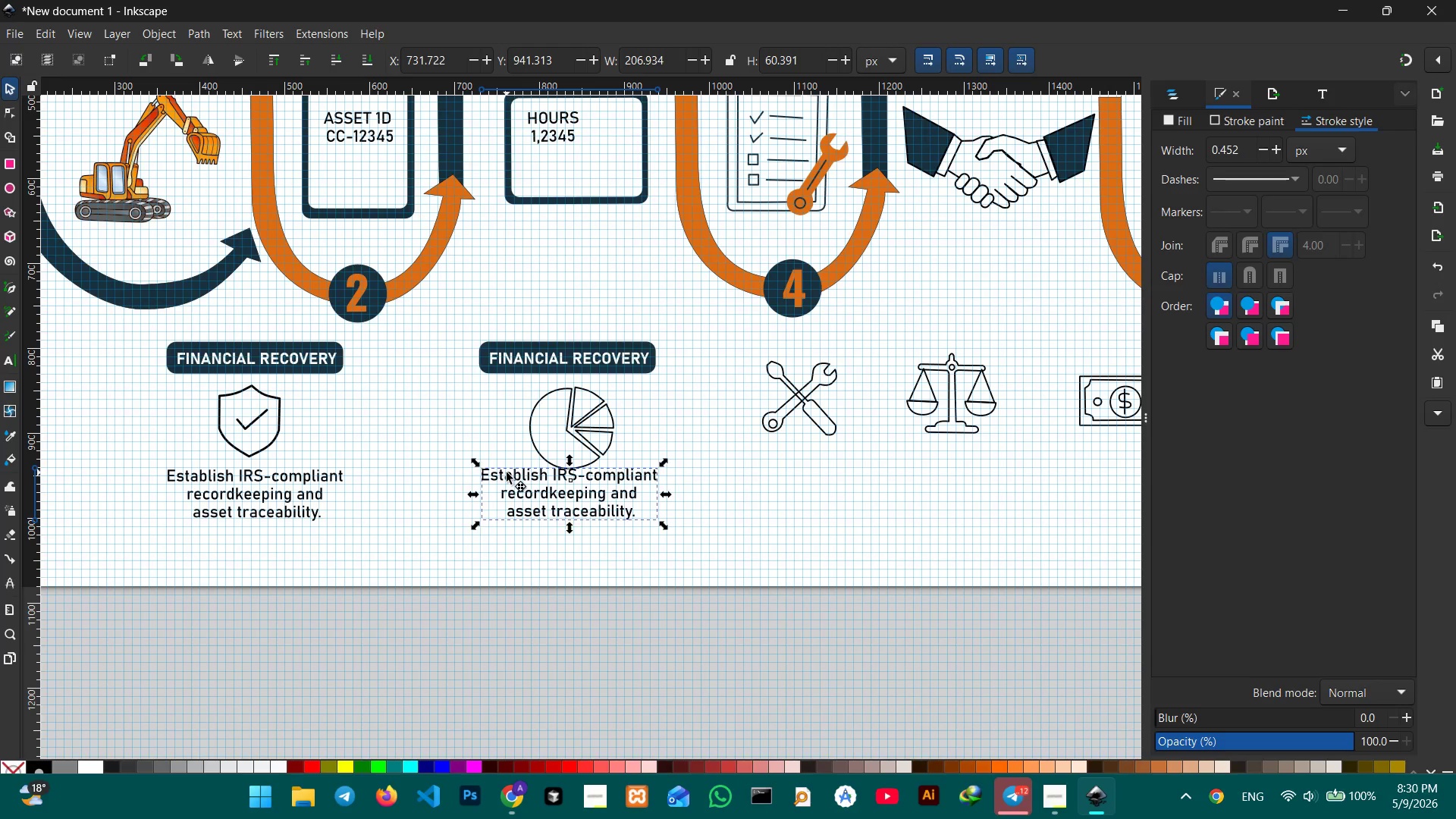 
double_click([507, 472])
 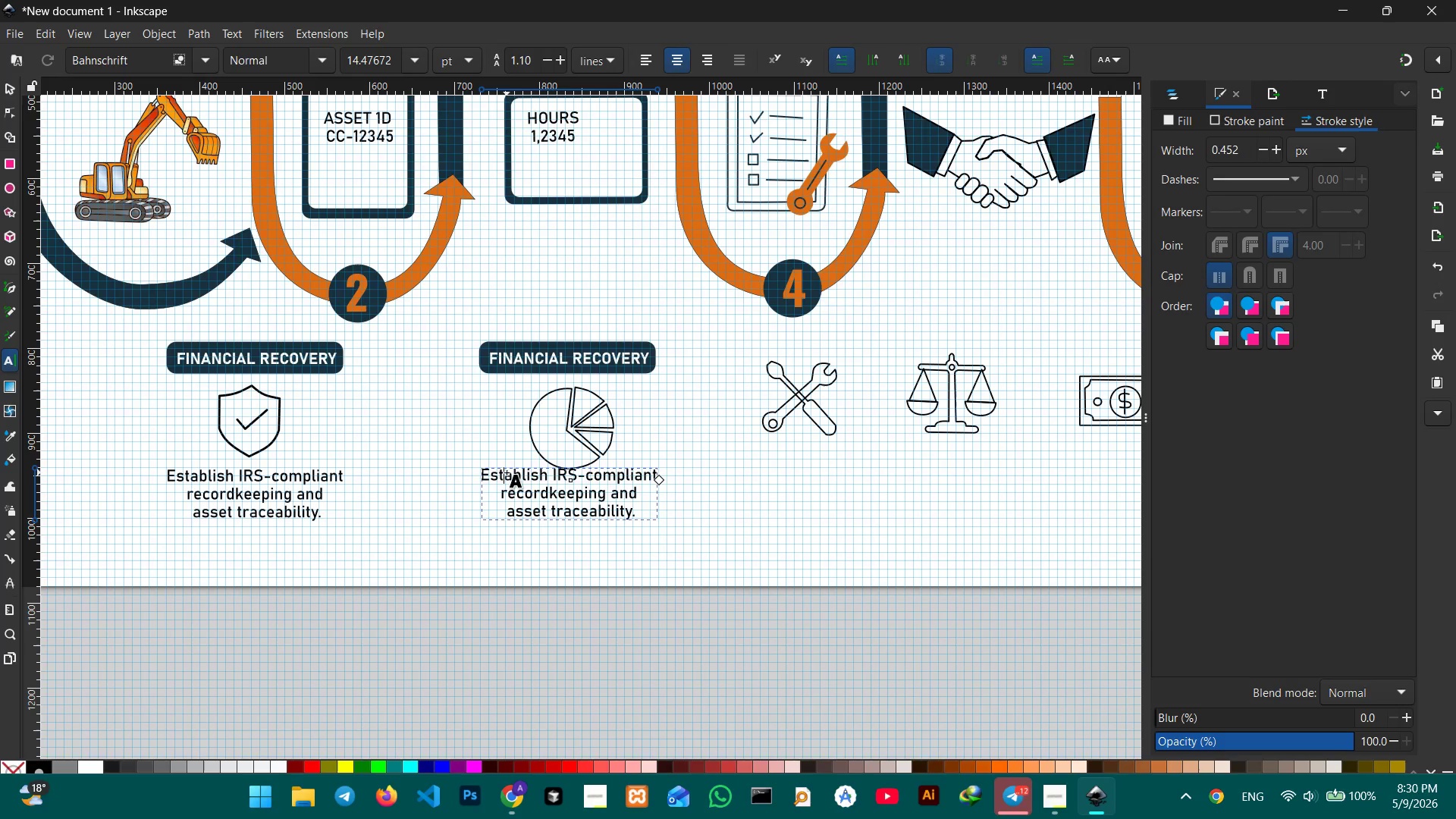 
triple_click([507, 472])
 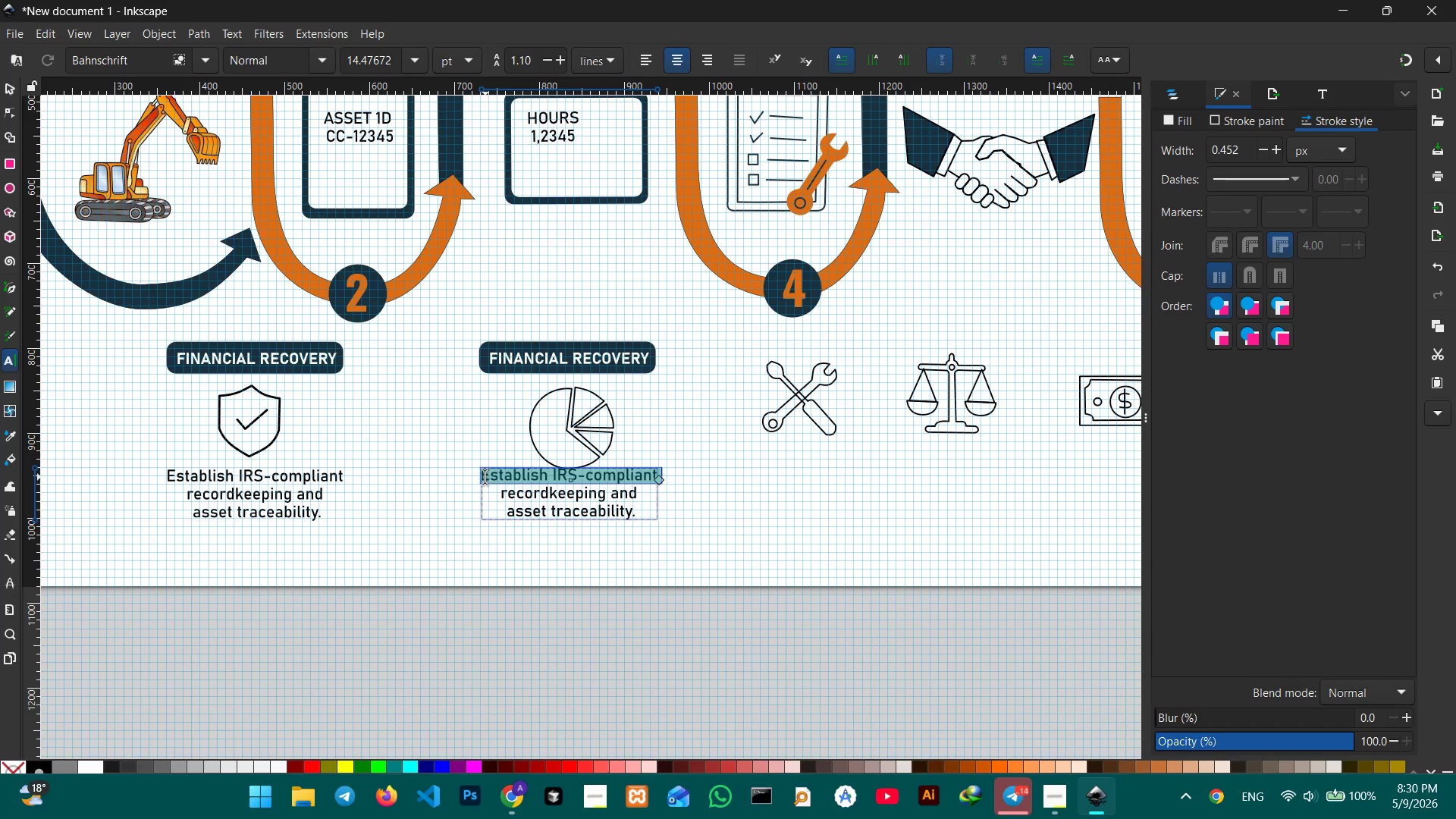 
triple_click([485, 477])
 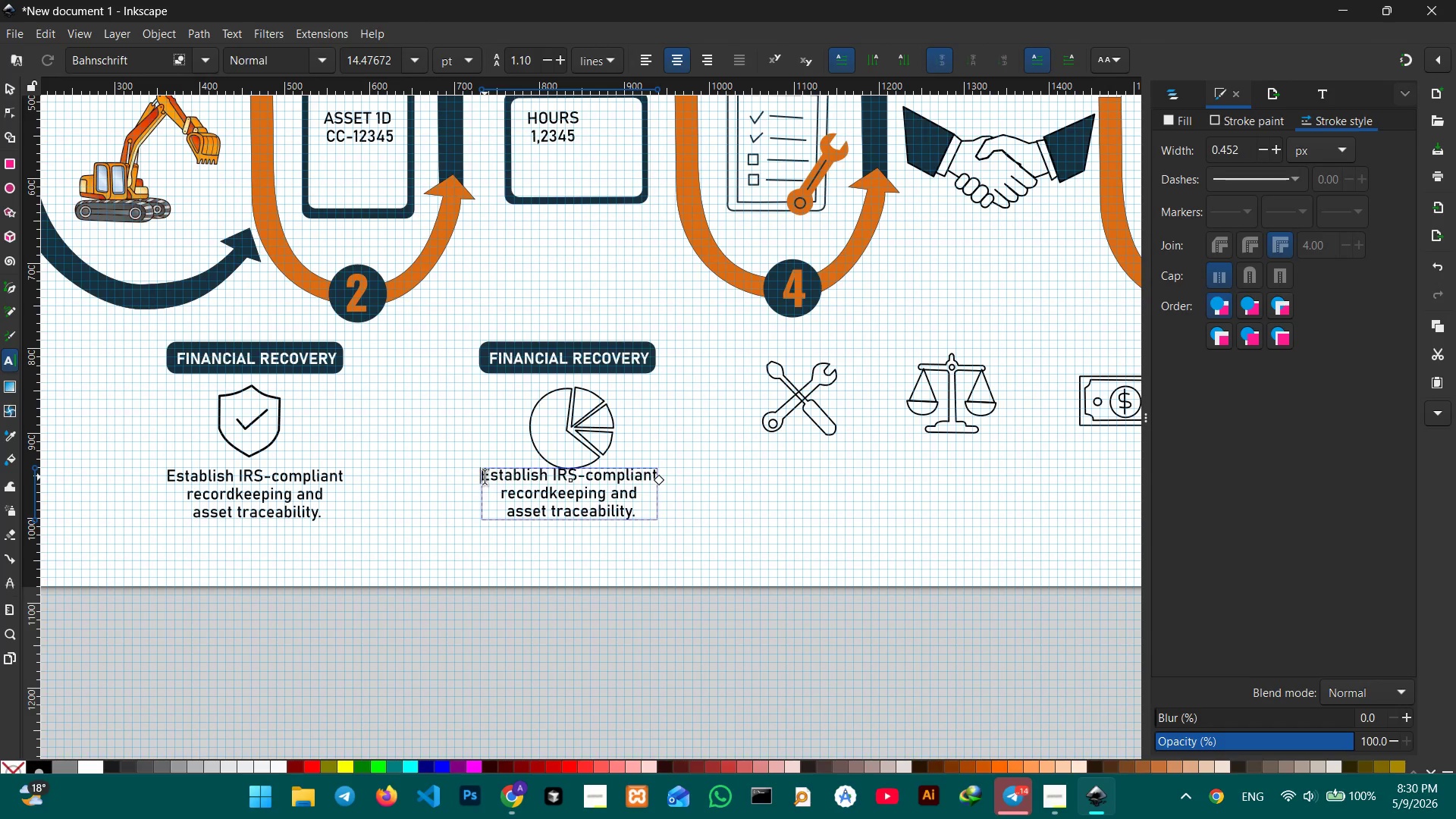 
left_click_drag(start_coordinate=[485, 477], to_coordinate=[650, 529])
 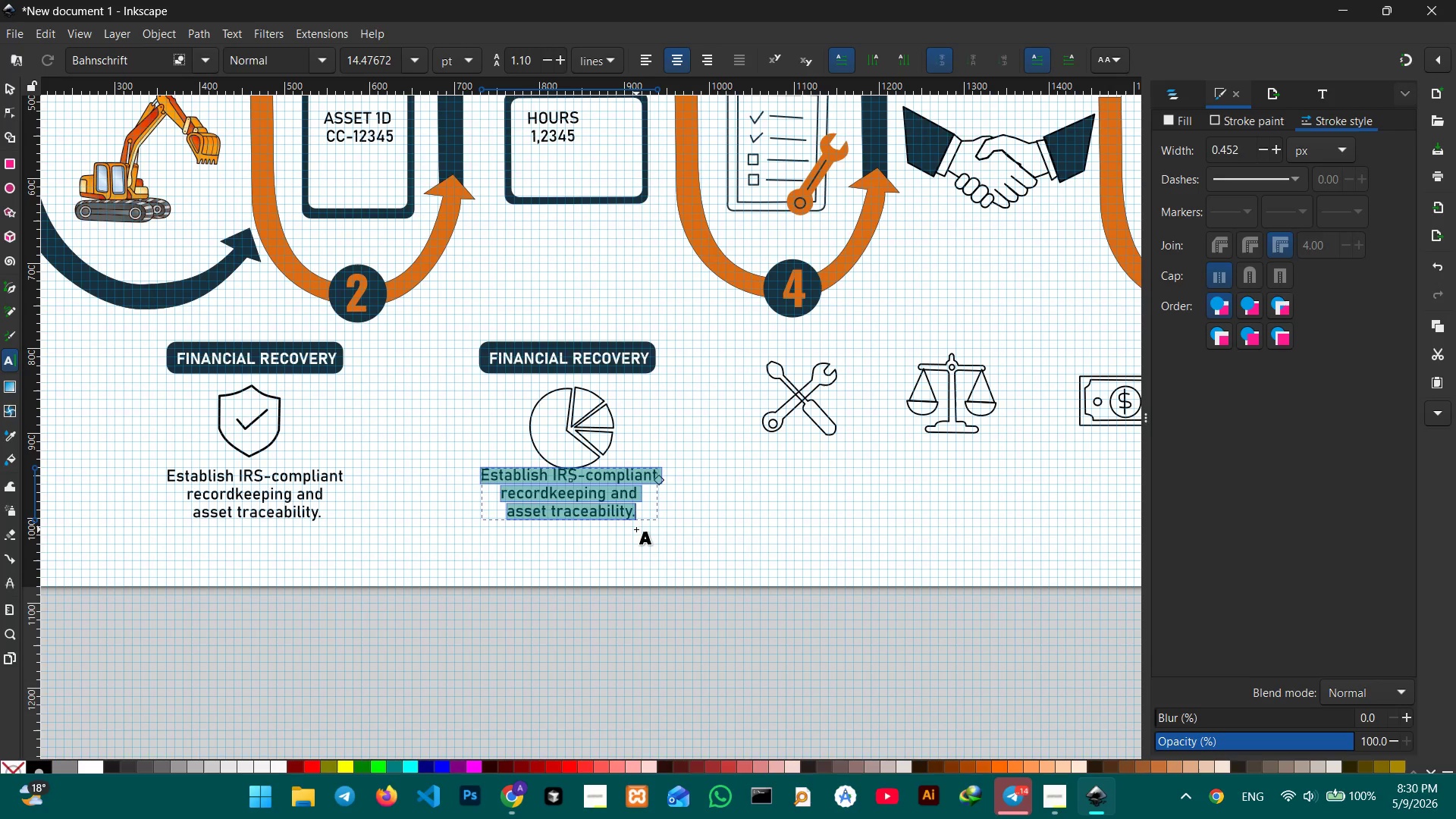 
wait(8.2)
 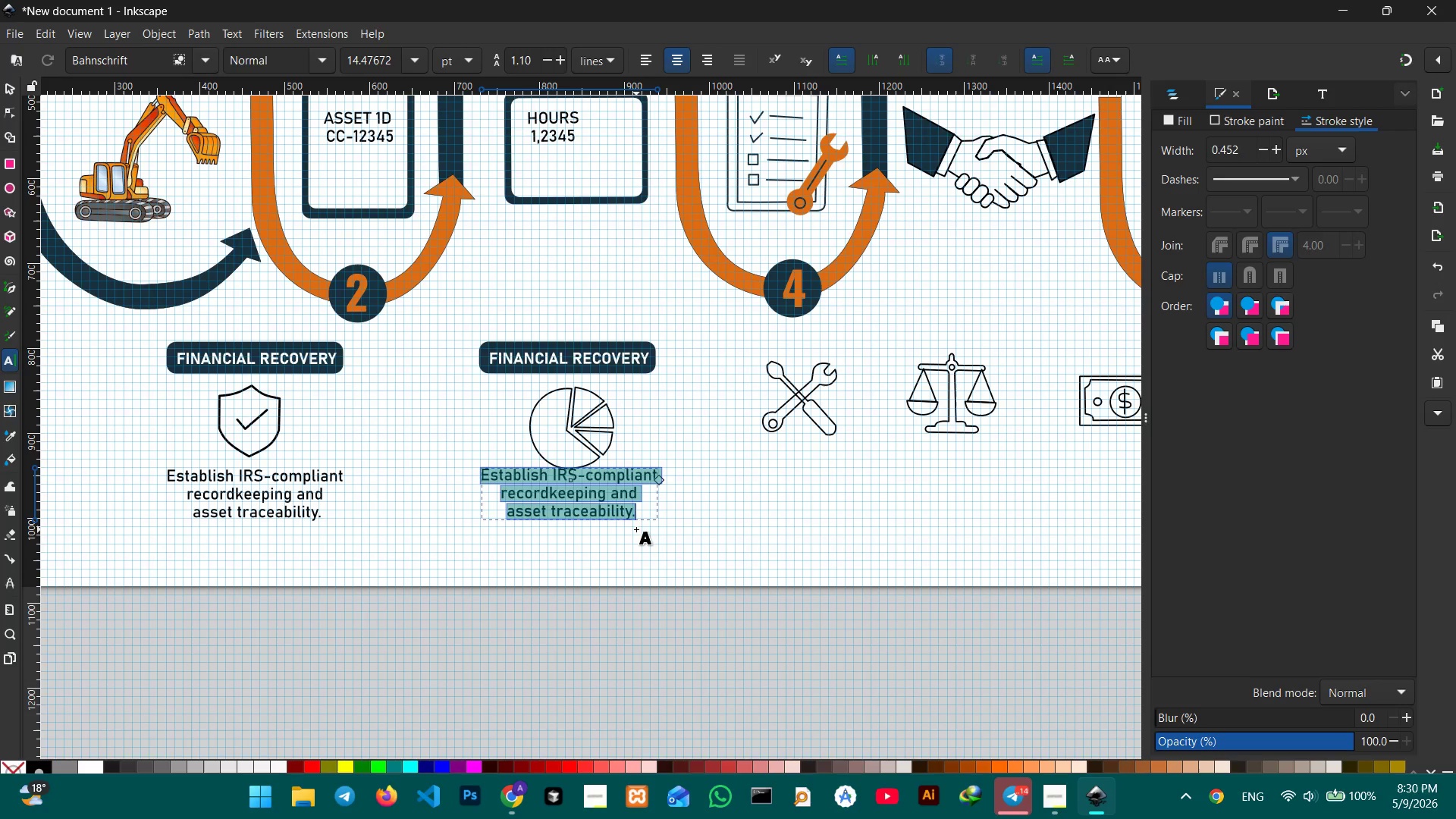 
type(Substanitate business use )
 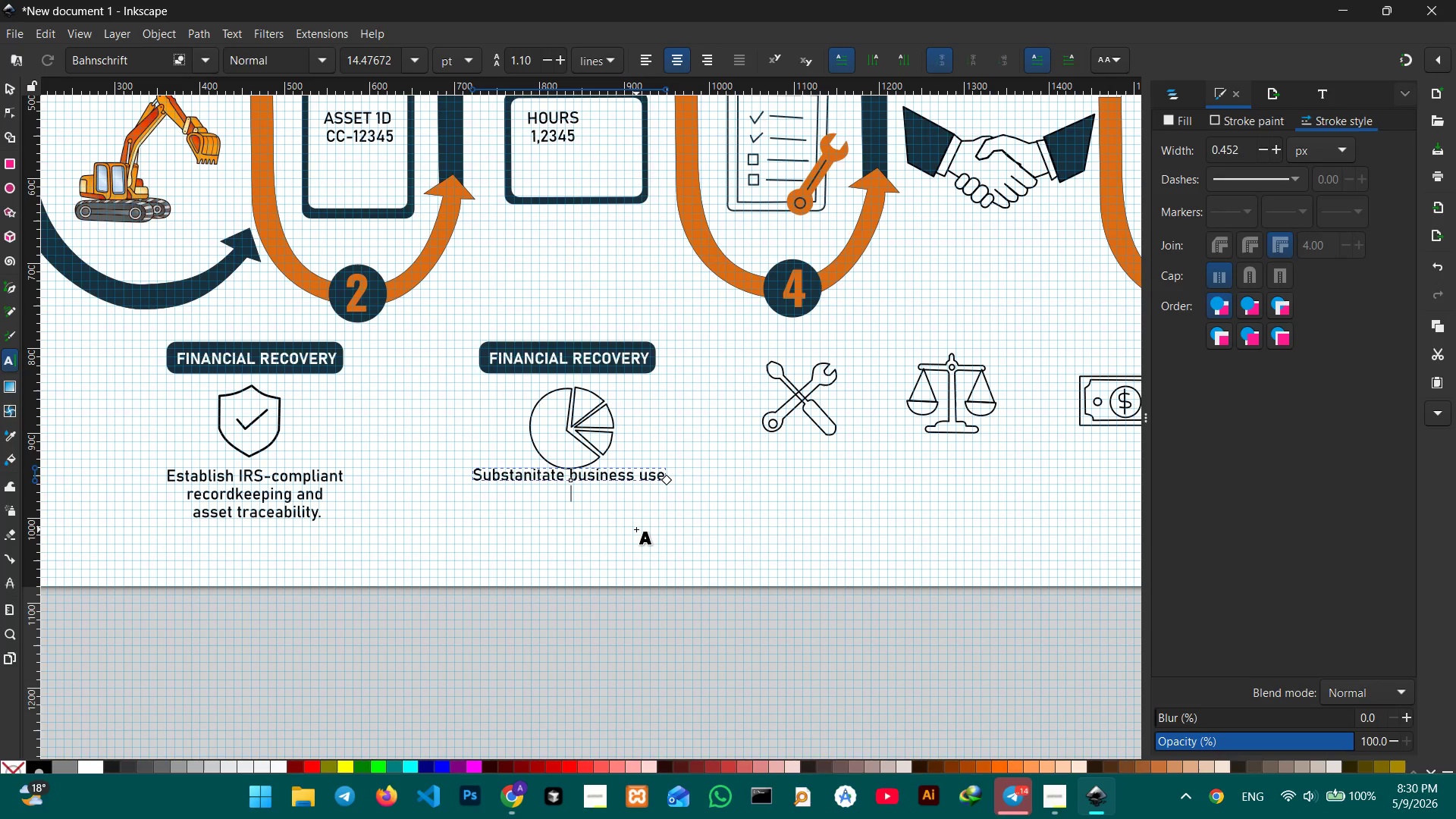 
key(Shift+Enter)
 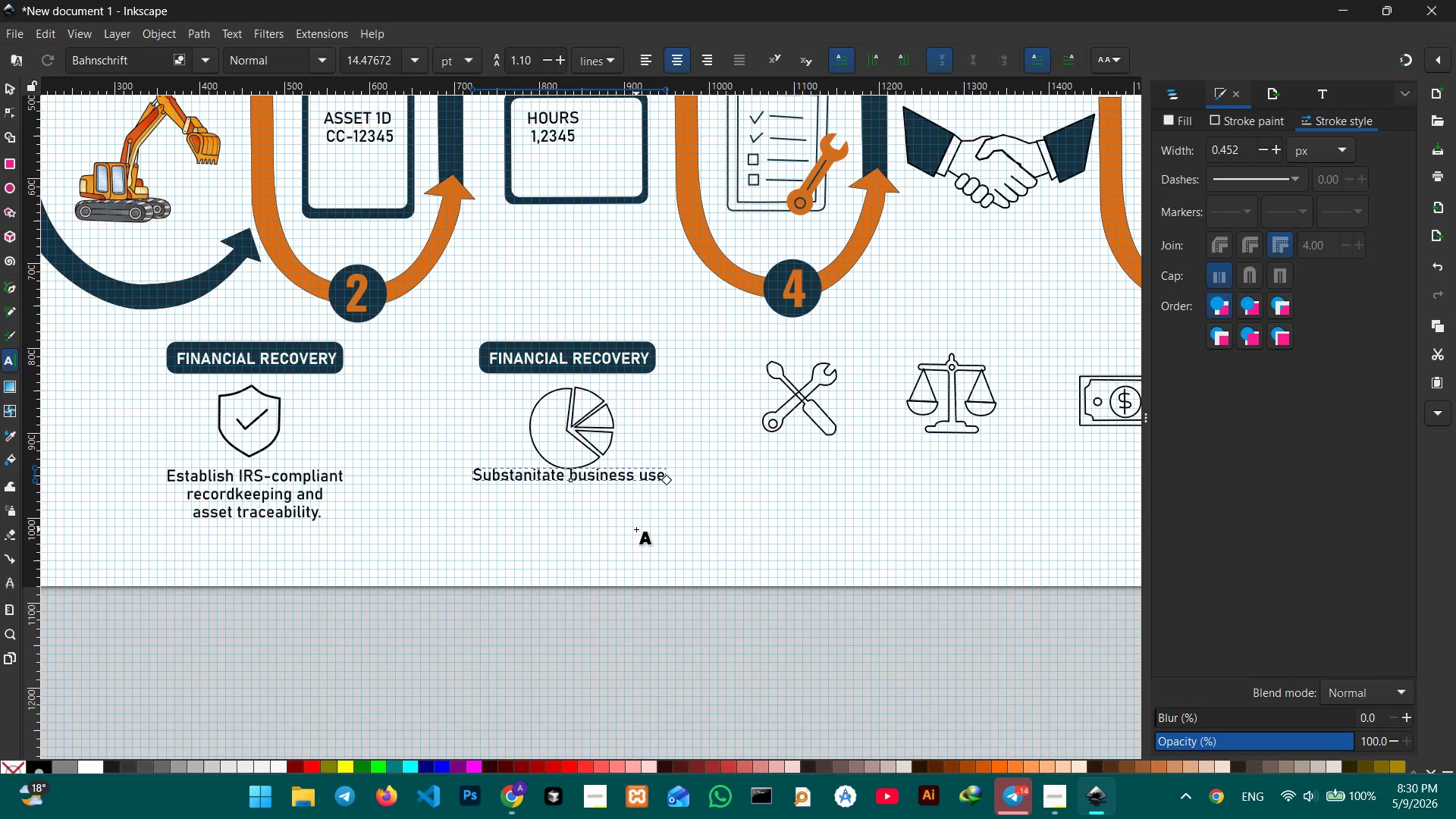 
type(percentage to maximix)
key(Backspace)
type(ze)
 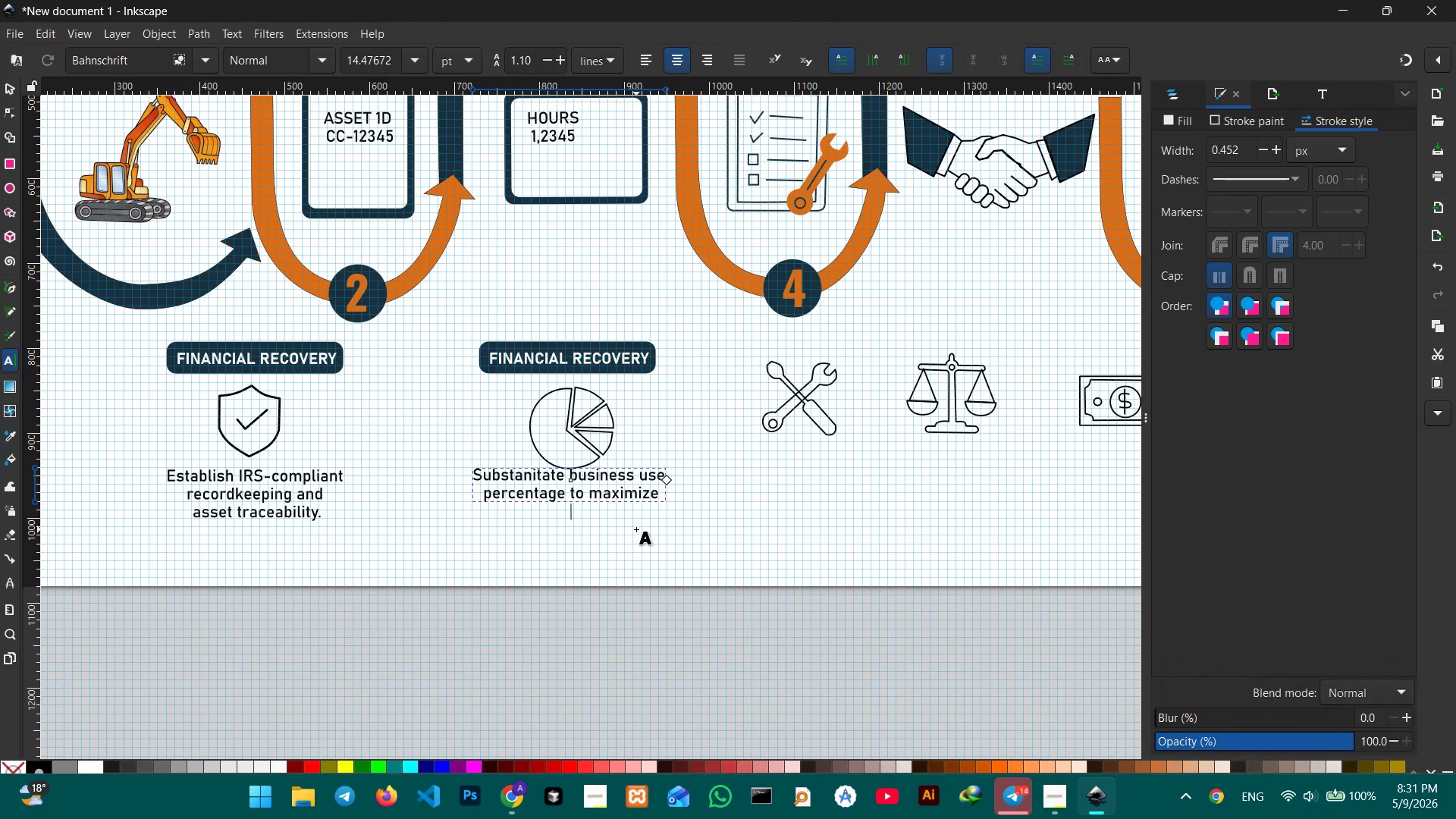 
key(Shift+Enter)
 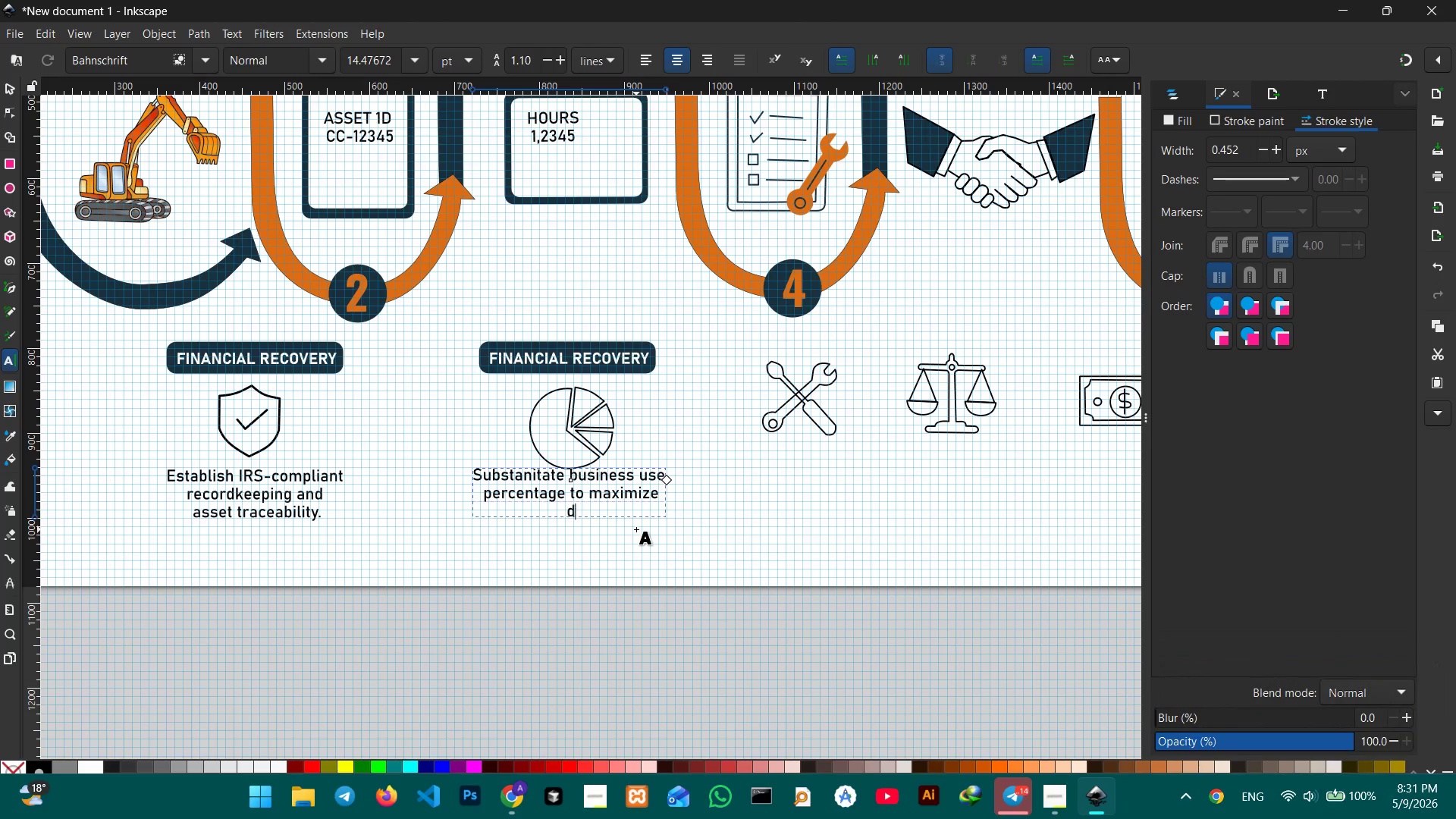 
type(depreciation.)
 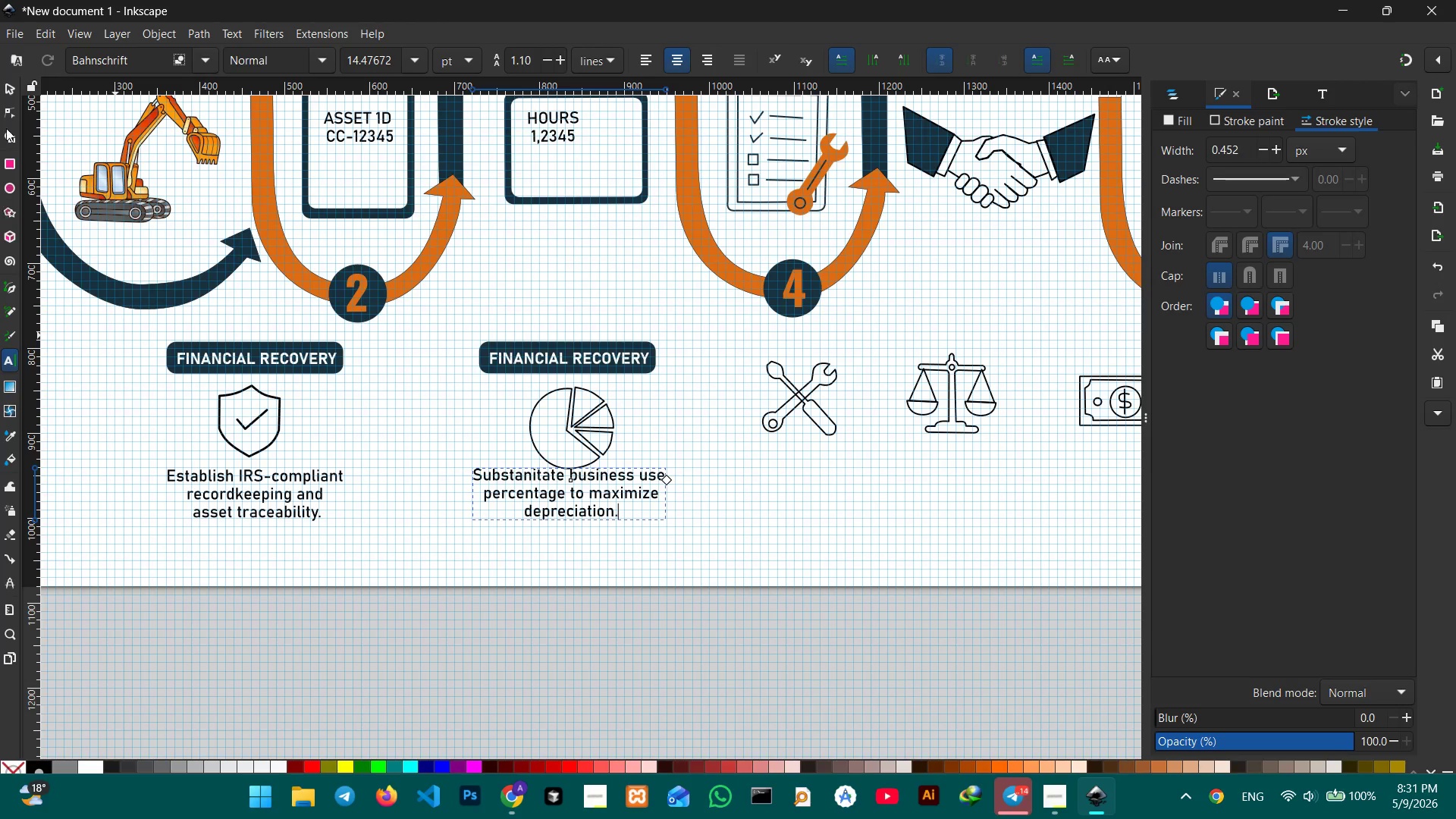 
left_click([7, 82])
 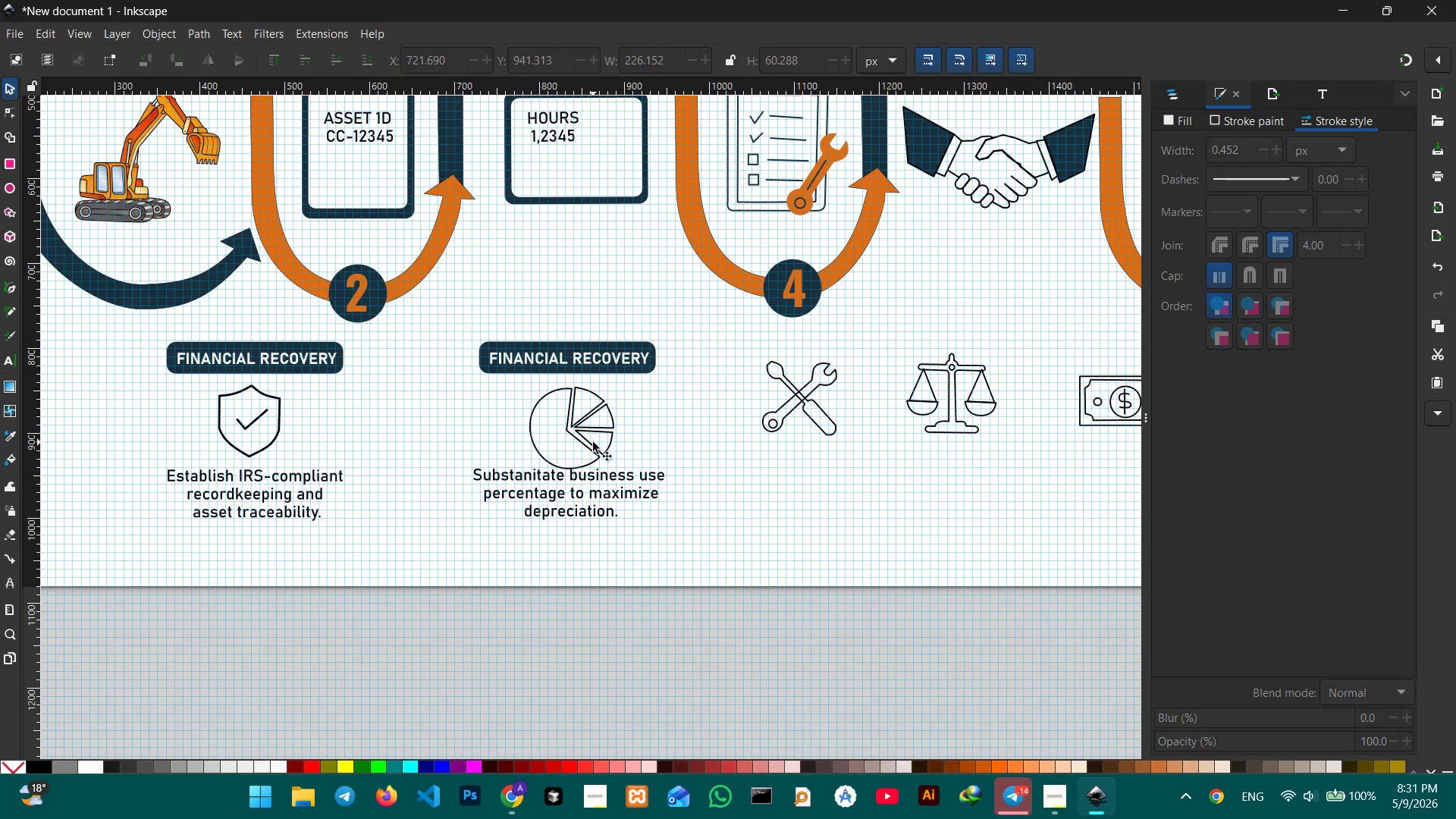 
left_click([590, 446])
 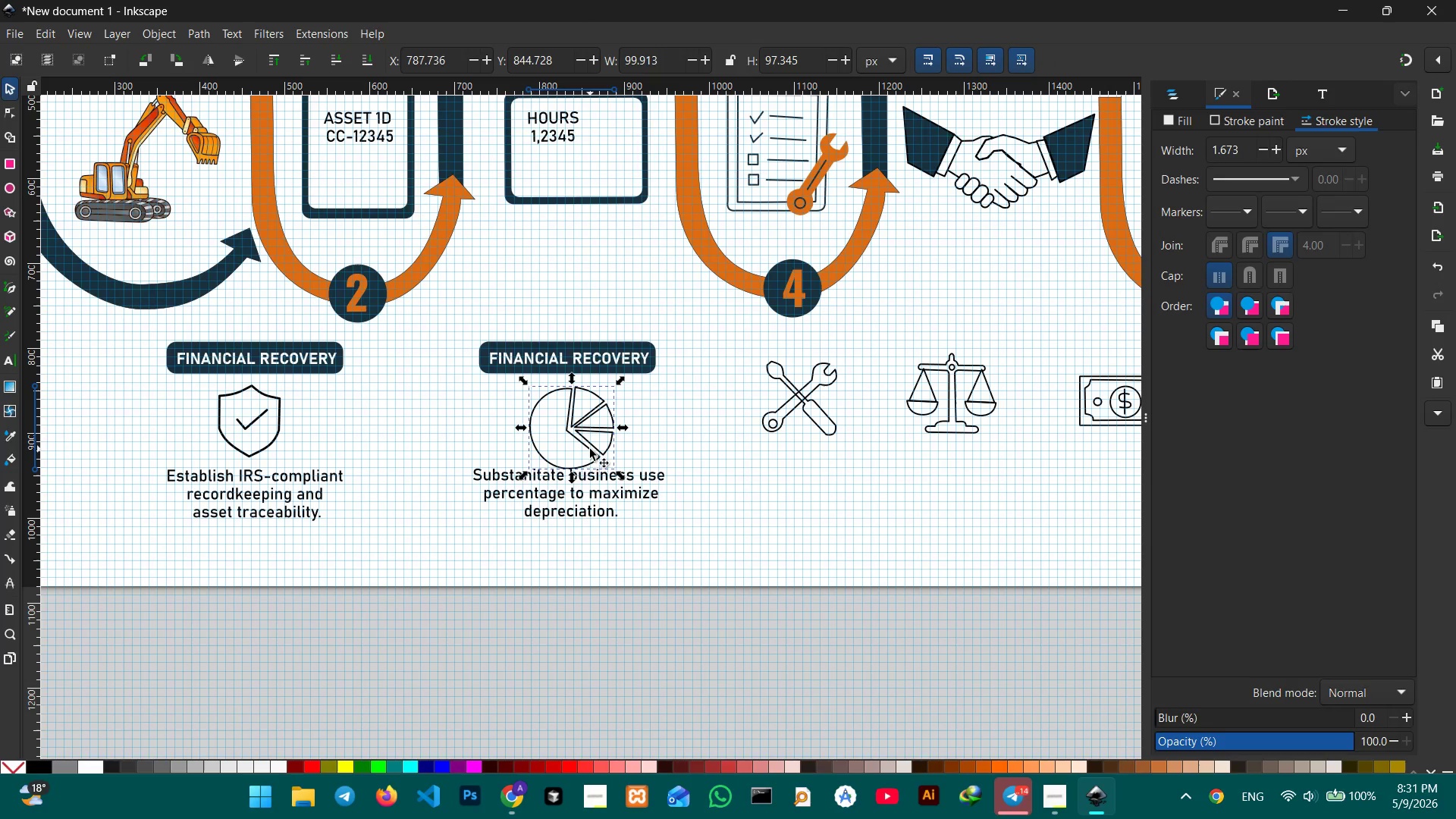 
left_click_drag(start_coordinate=[590, 449], to_coordinate=[592, 440])
 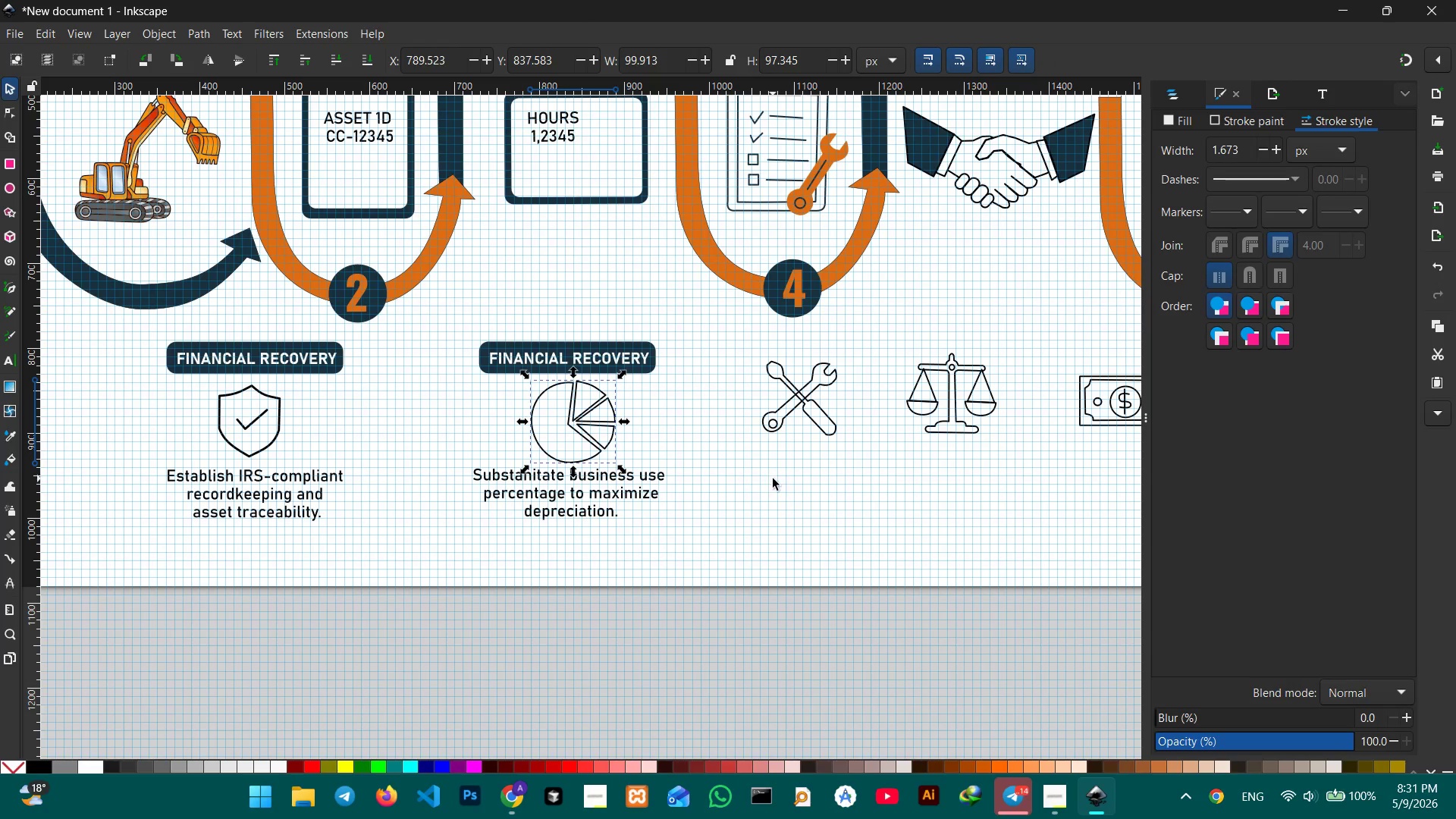 
hold_key(key=Space, duration=0.8)
 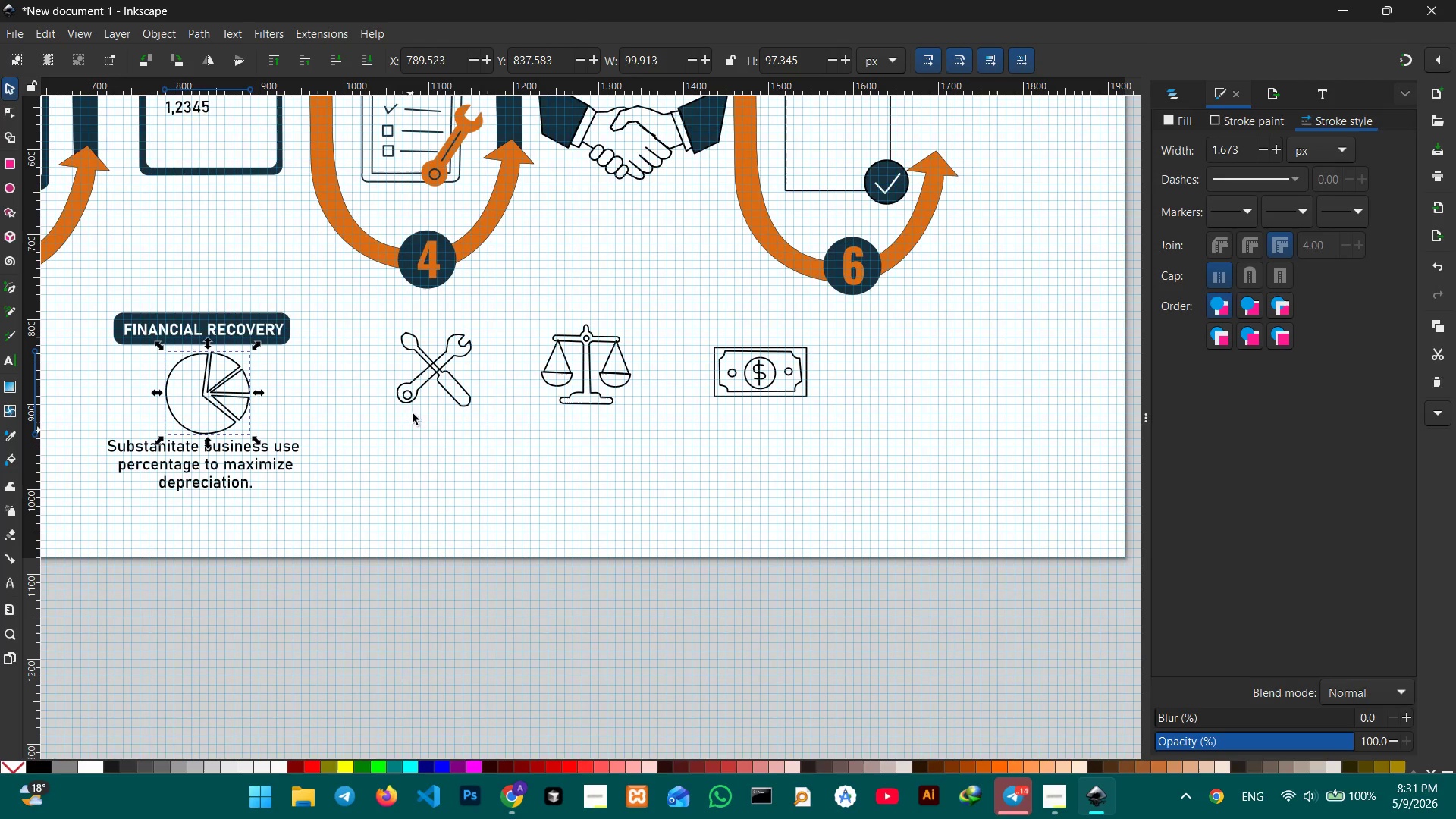 
left_click_drag(start_coordinate=[777, 481], to_coordinate=[410, 452])
 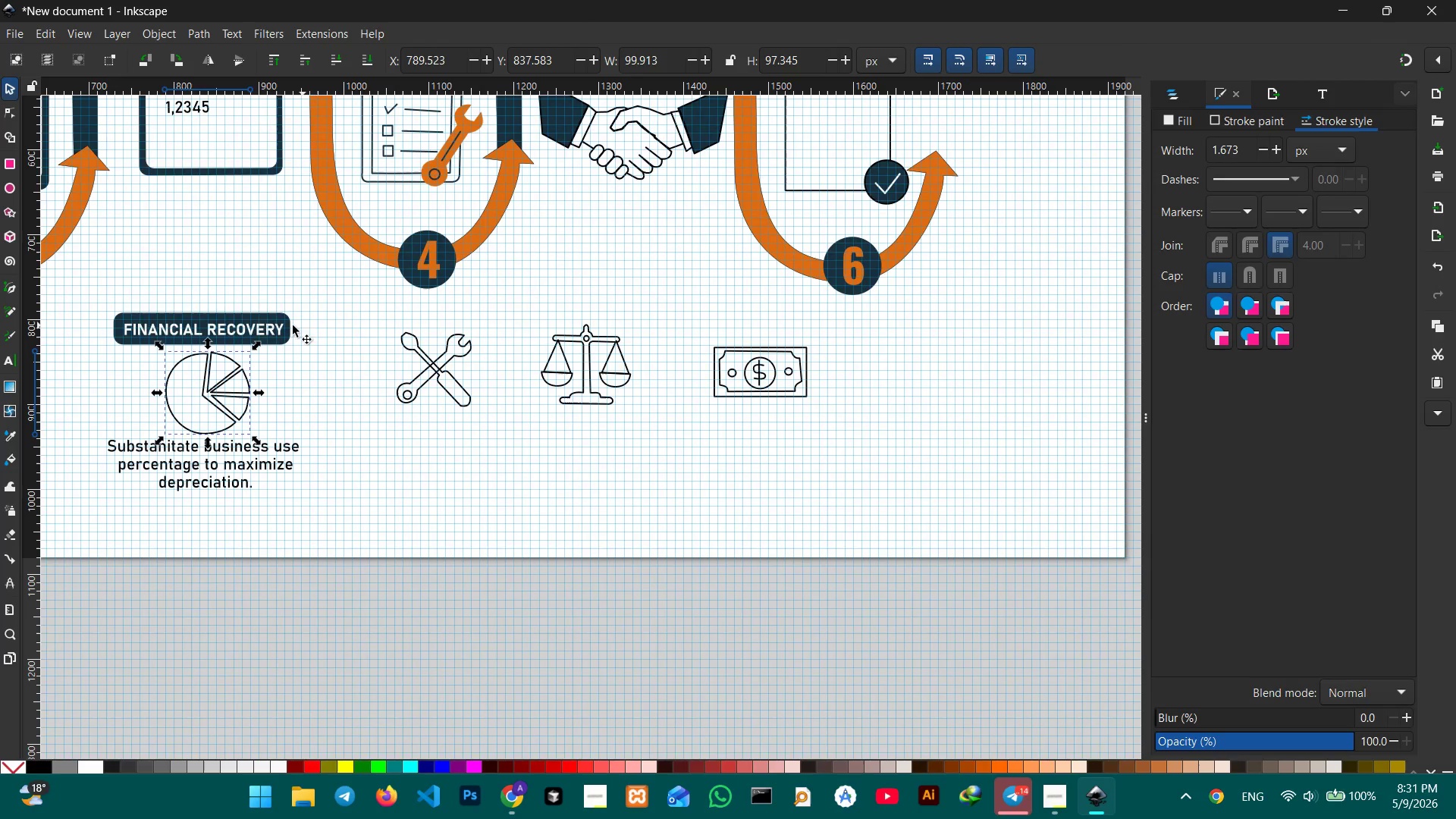 
left_click([260, 326])
 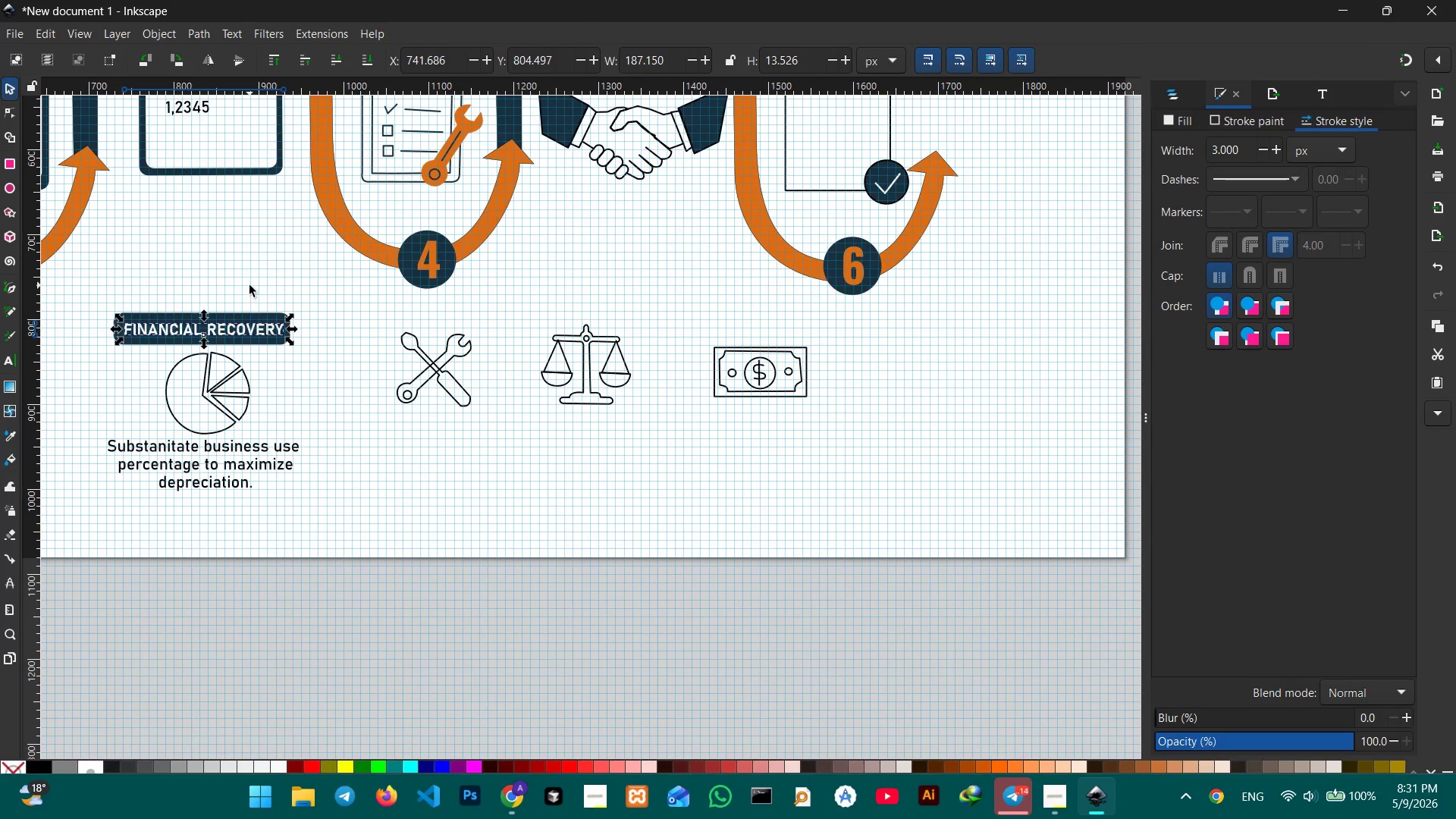 
left_click_drag(start_coordinate=[249, 285], to_coordinate=[304, 356])
 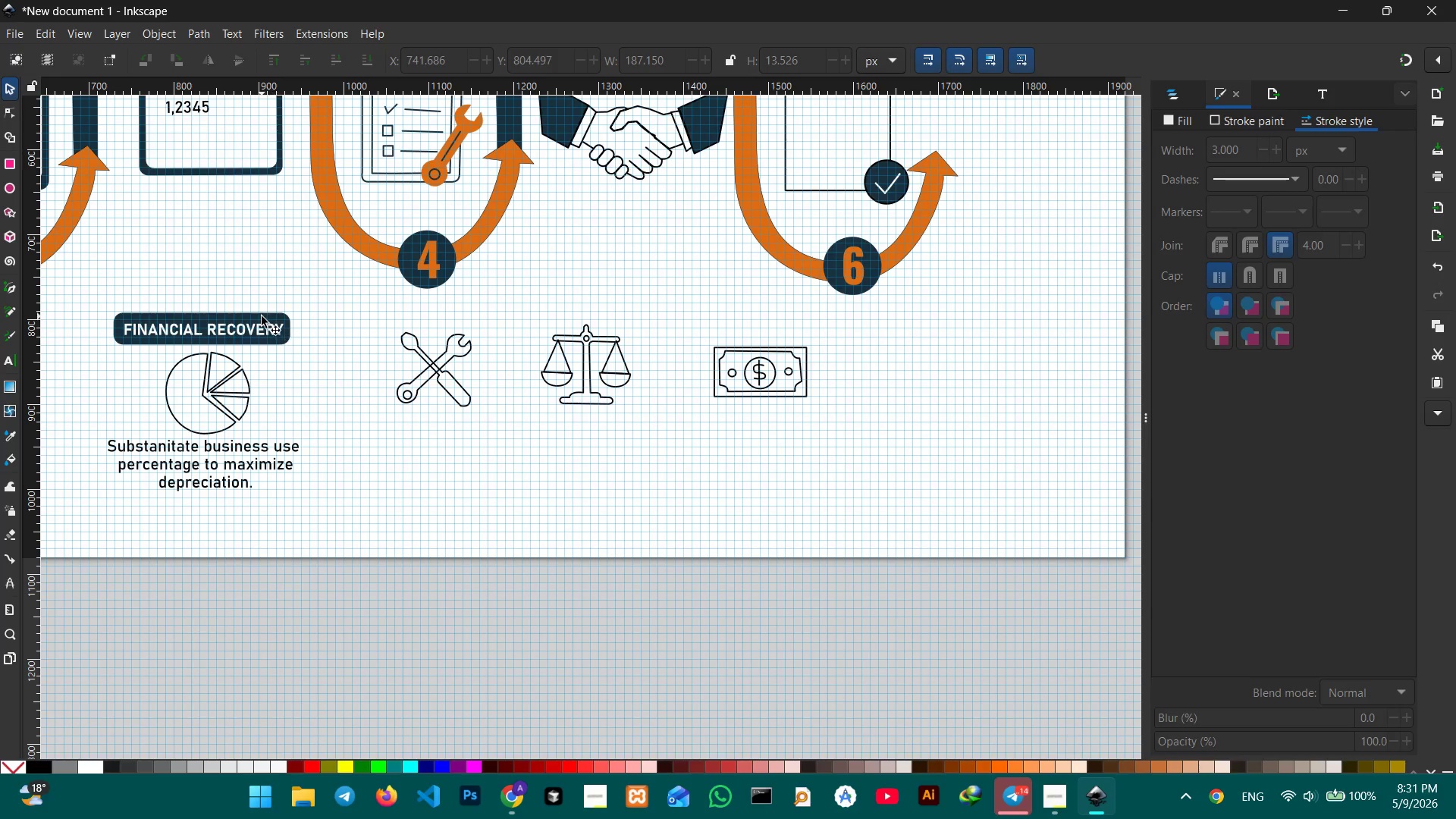 
left_click([262, 316])
 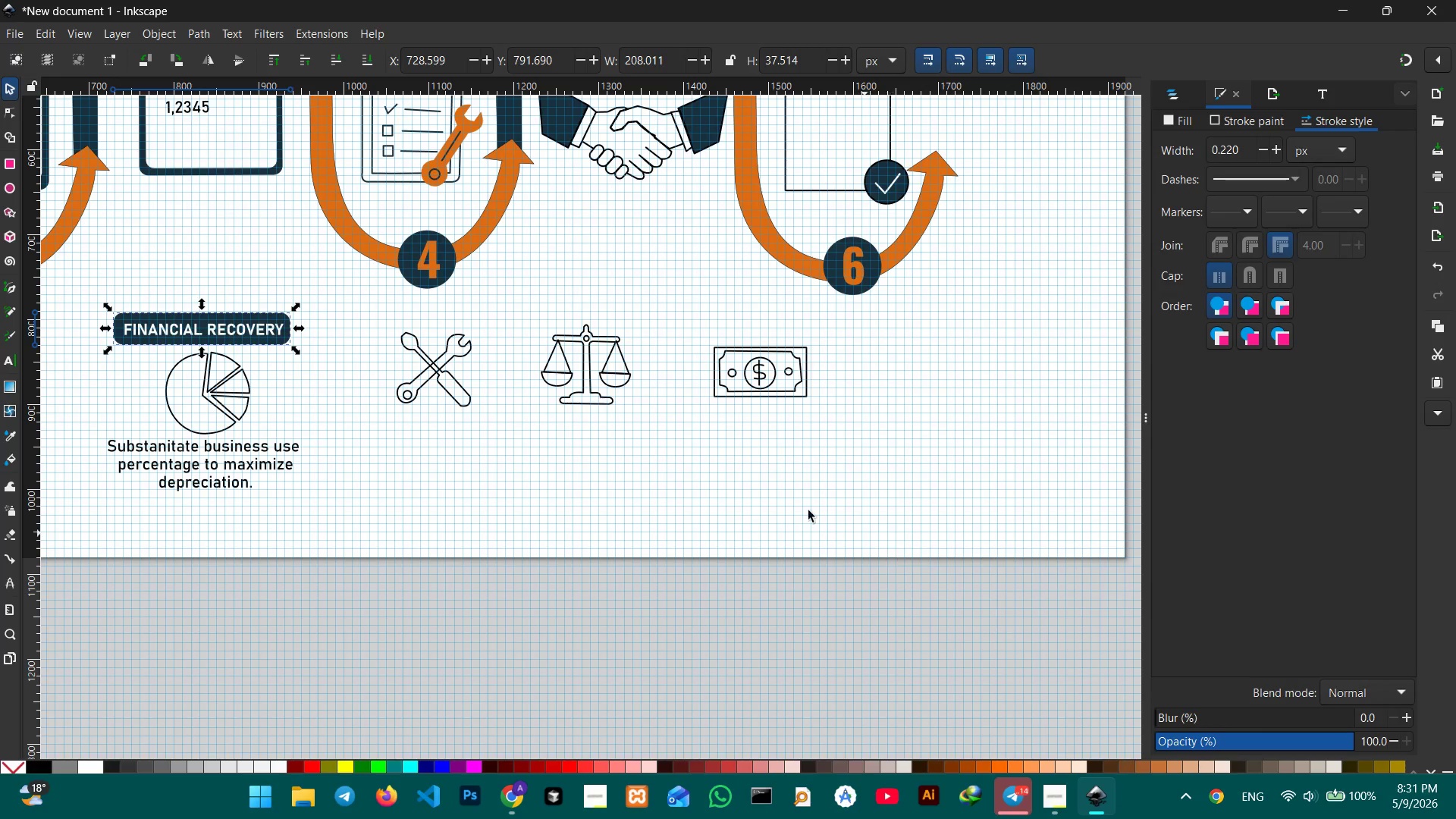 
hold_key(key=ShiftLeft, duration=1.55)
left_click([229, 324])
 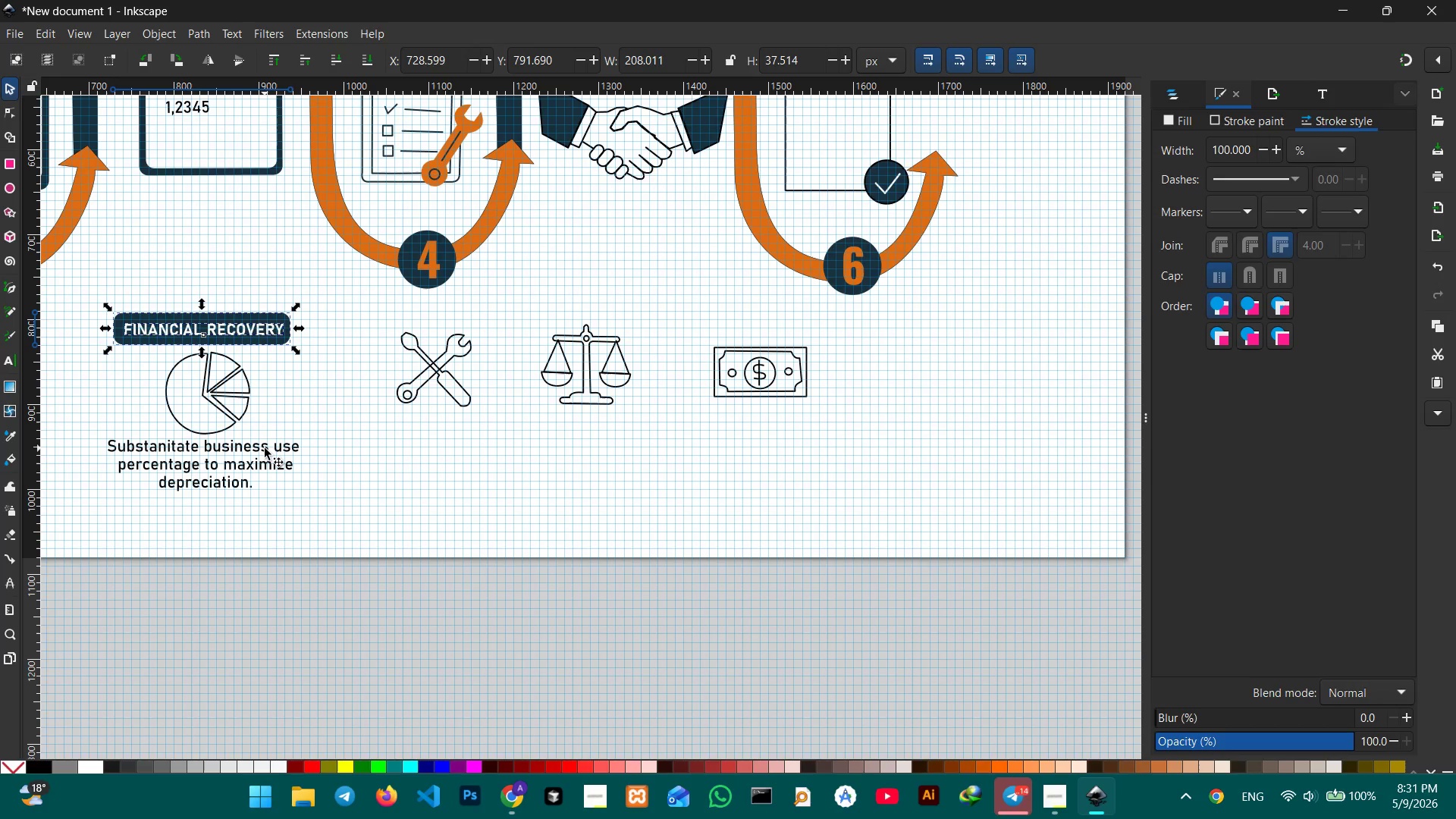 
left_click([265, 448])
 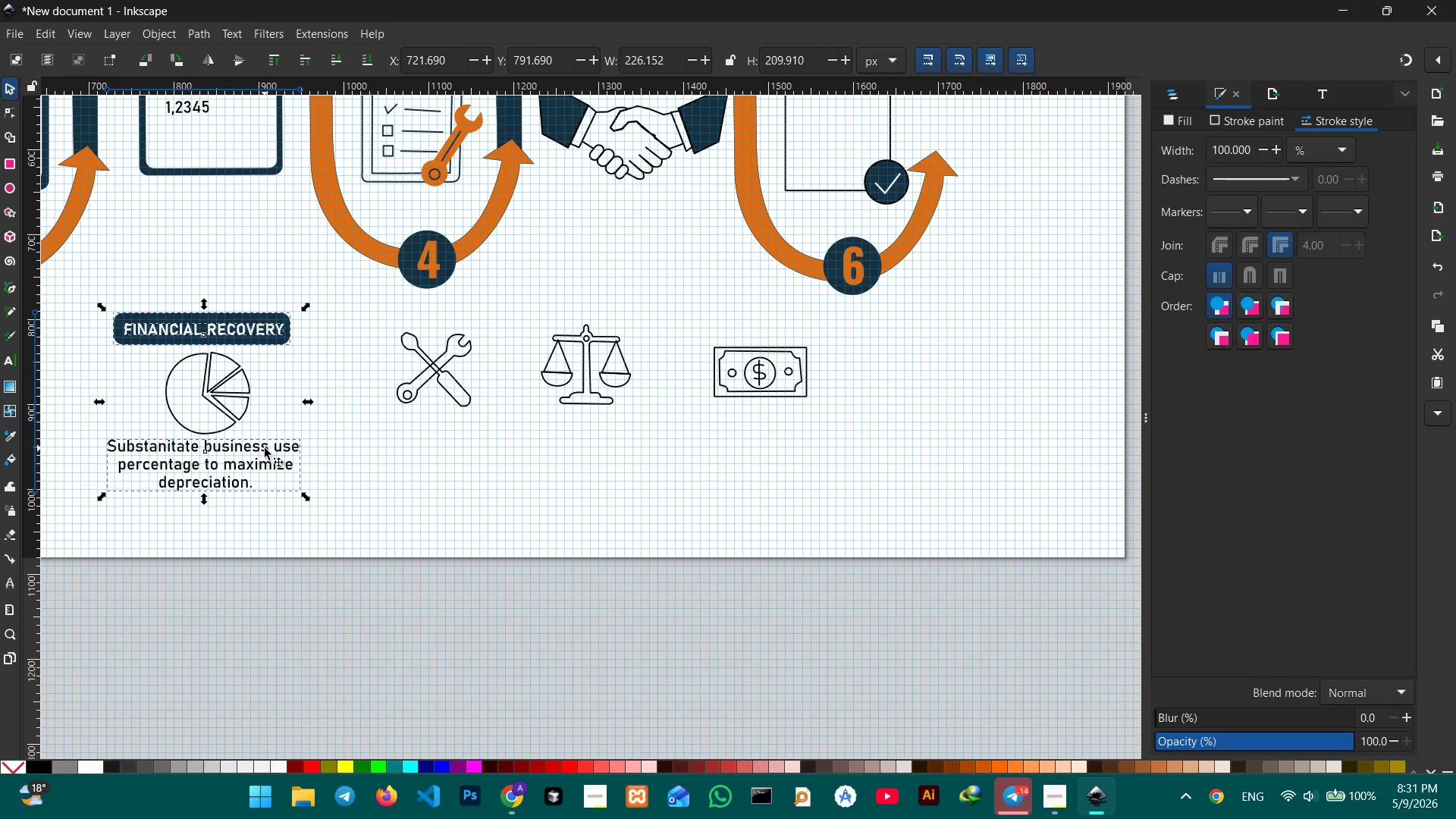 
key(Control+C)
 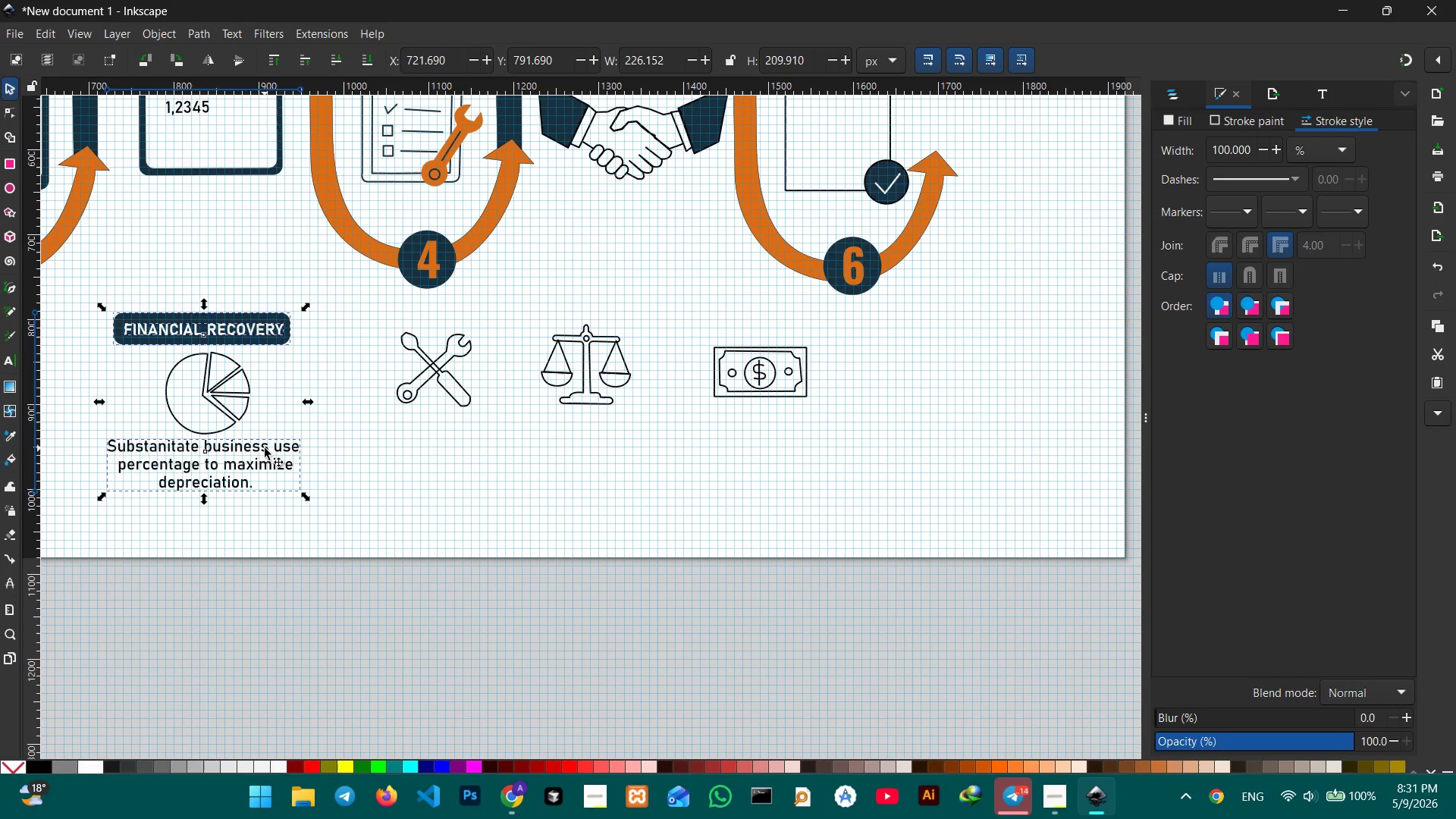 
key(Control+V)
 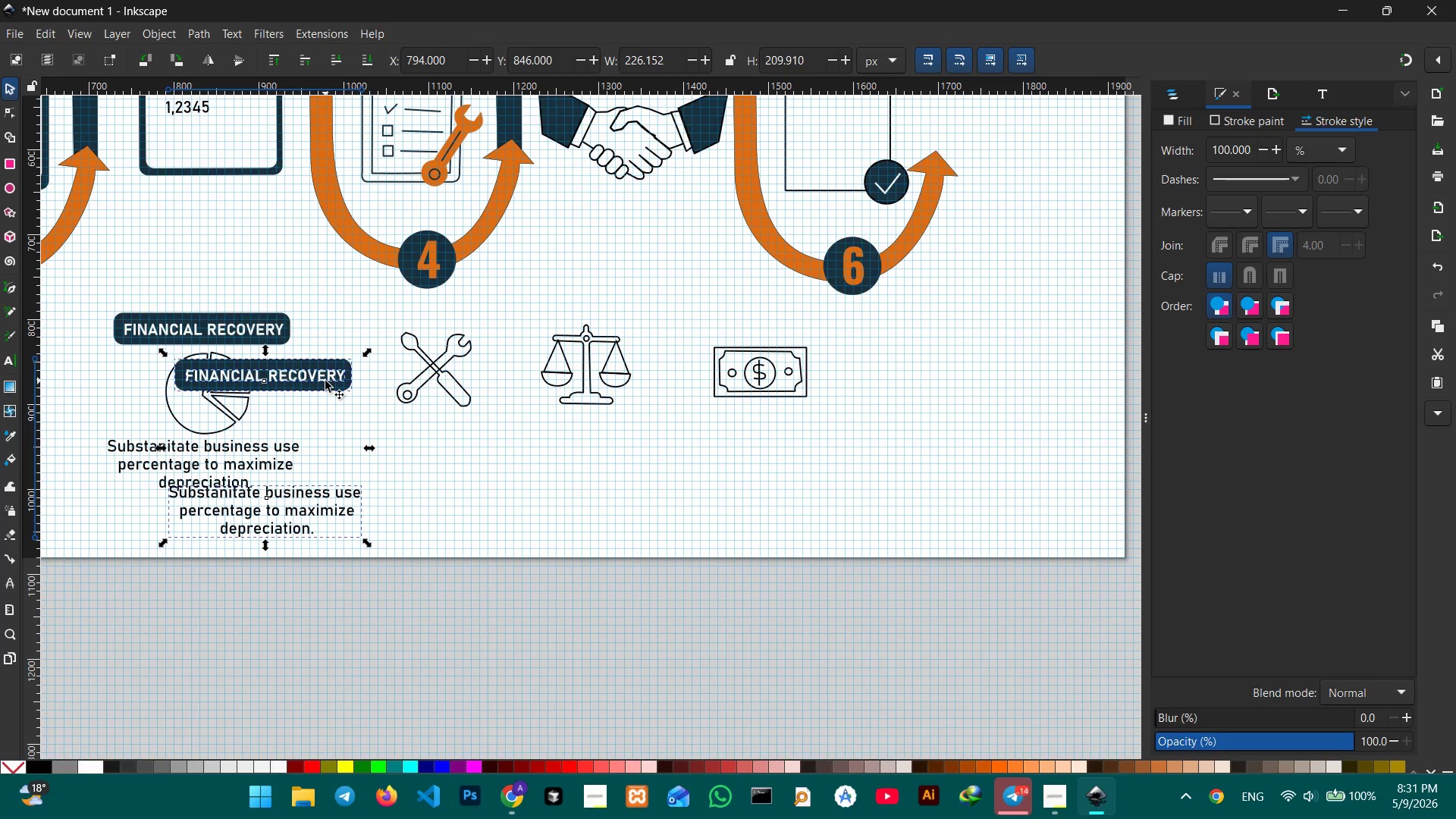 
left_click_drag(start_coordinate=[325, 380], to_coordinate=[574, 331])
 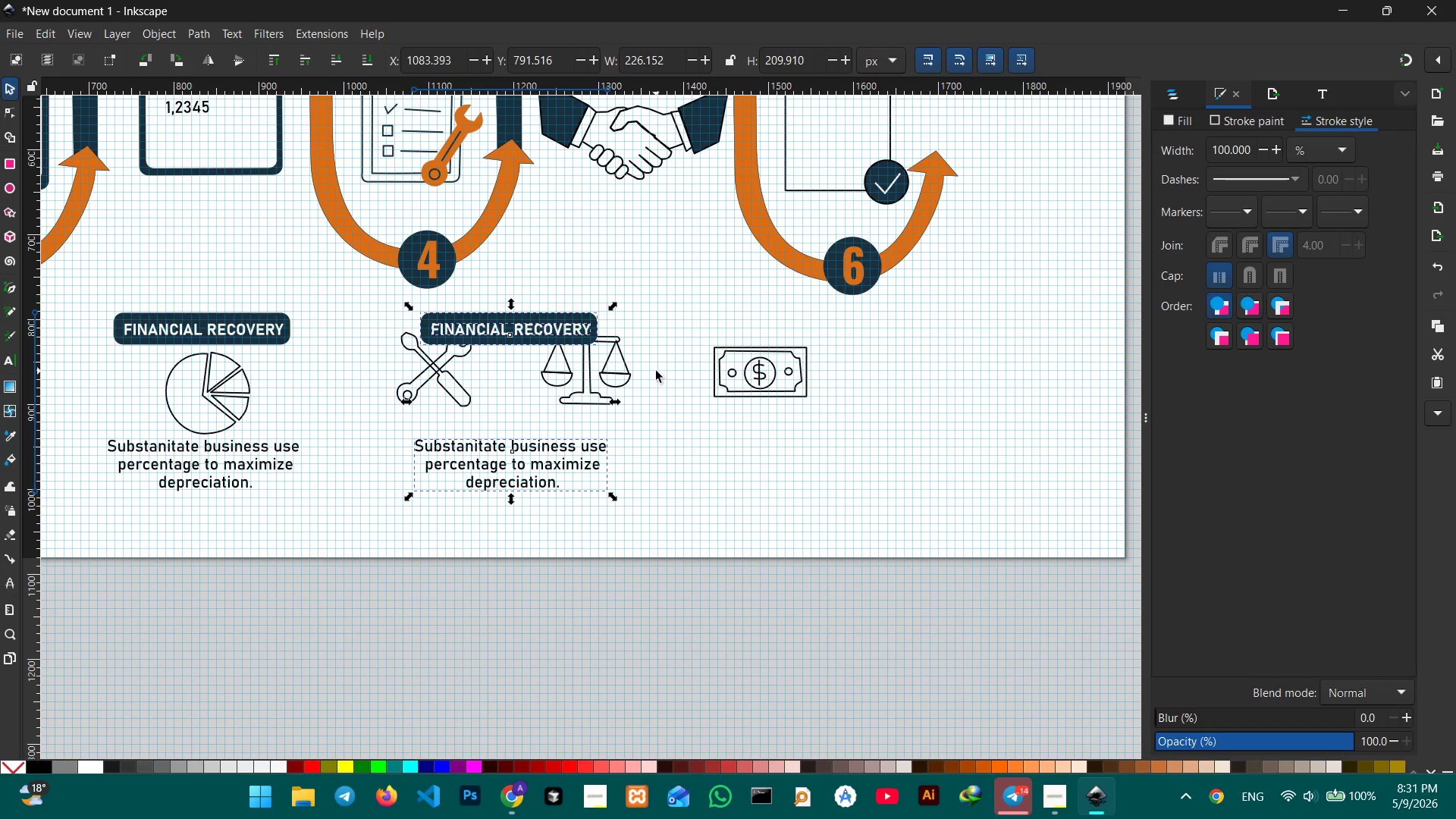 
key(Control+V)
 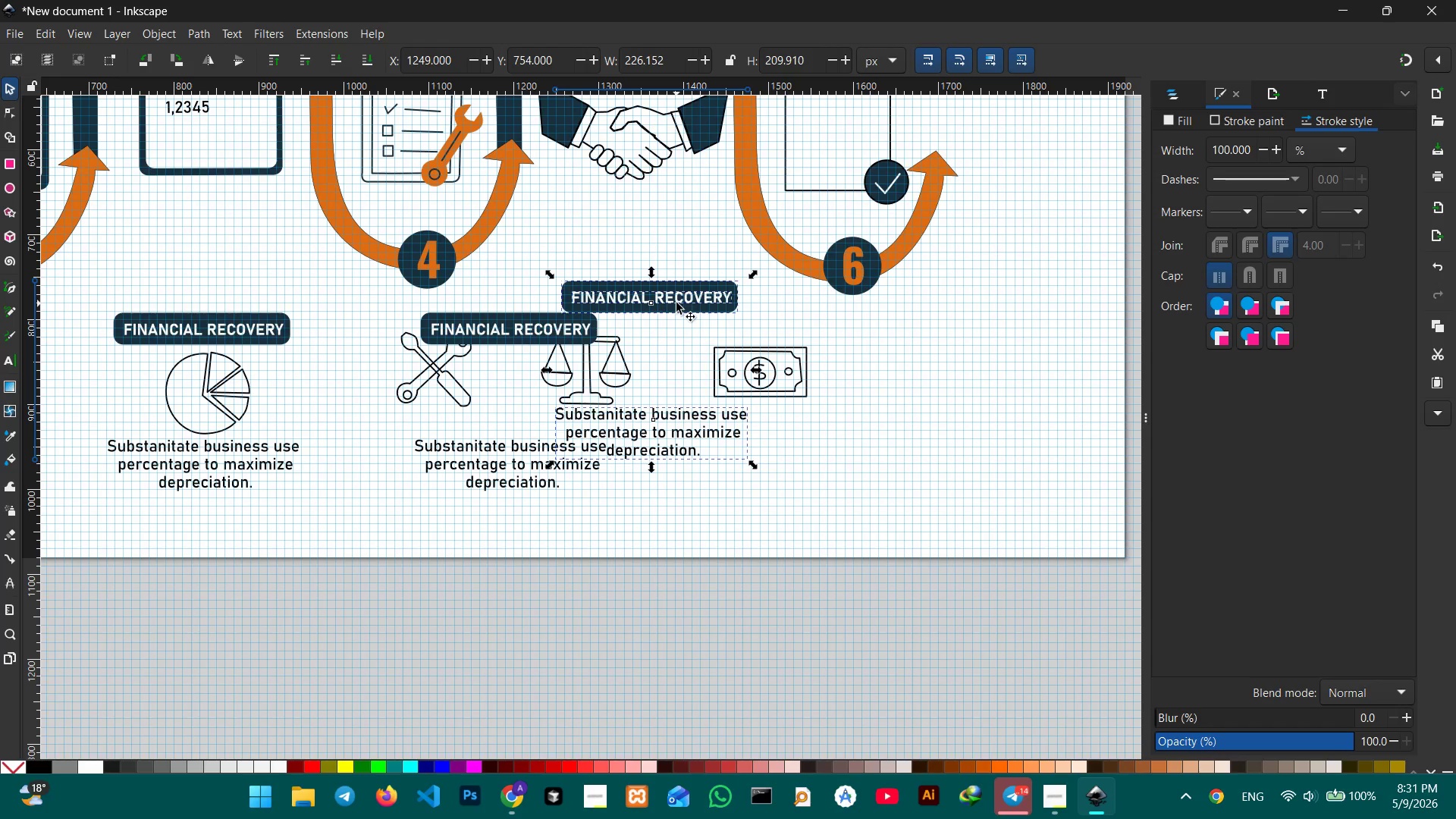 
left_click_drag(start_coordinate=[676, 303], to_coordinate=[831, 338])
 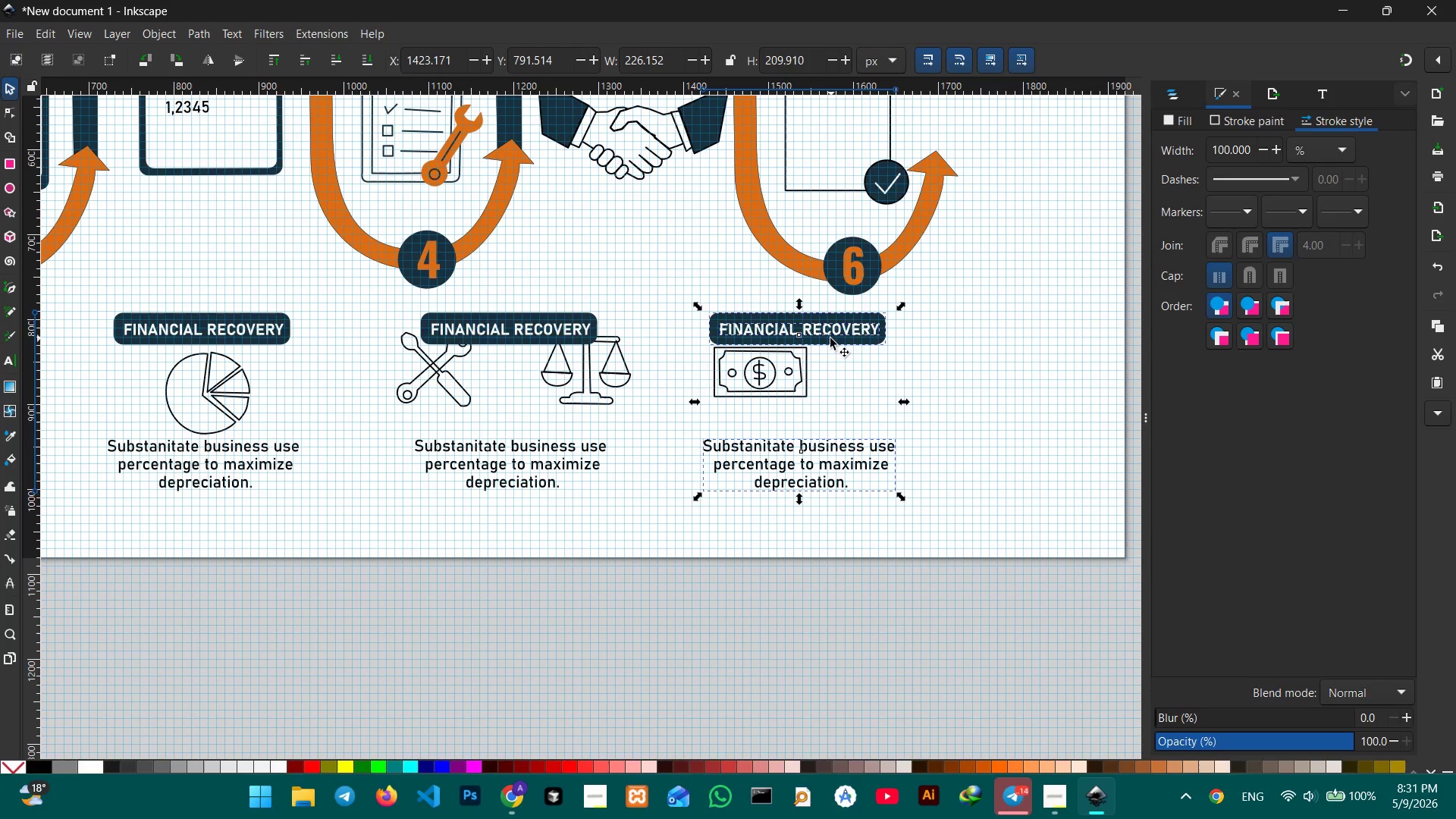 
key(Control+V)
 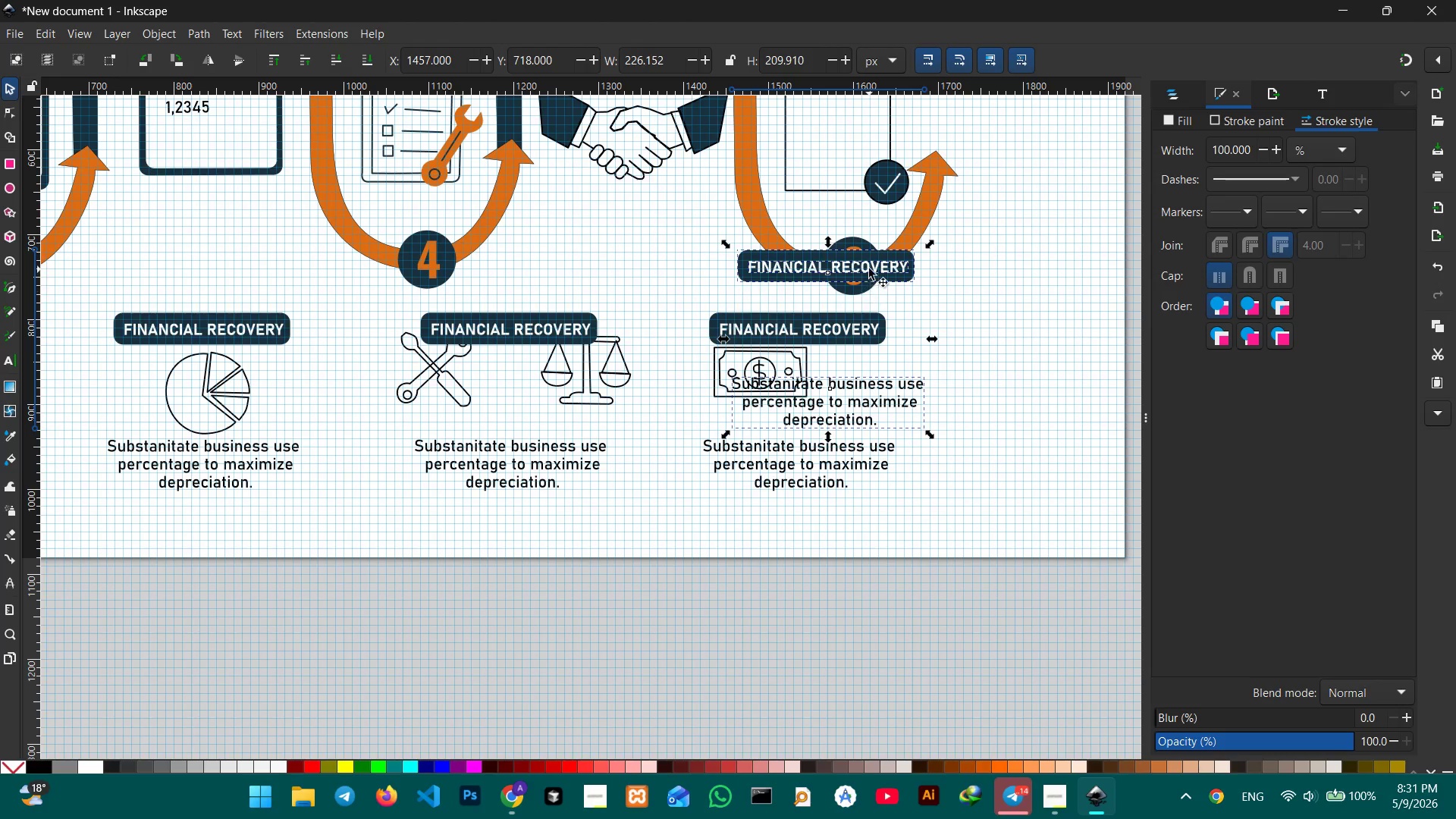 
left_click_drag(start_coordinate=[869, 268], to_coordinate=[1073, 335])
 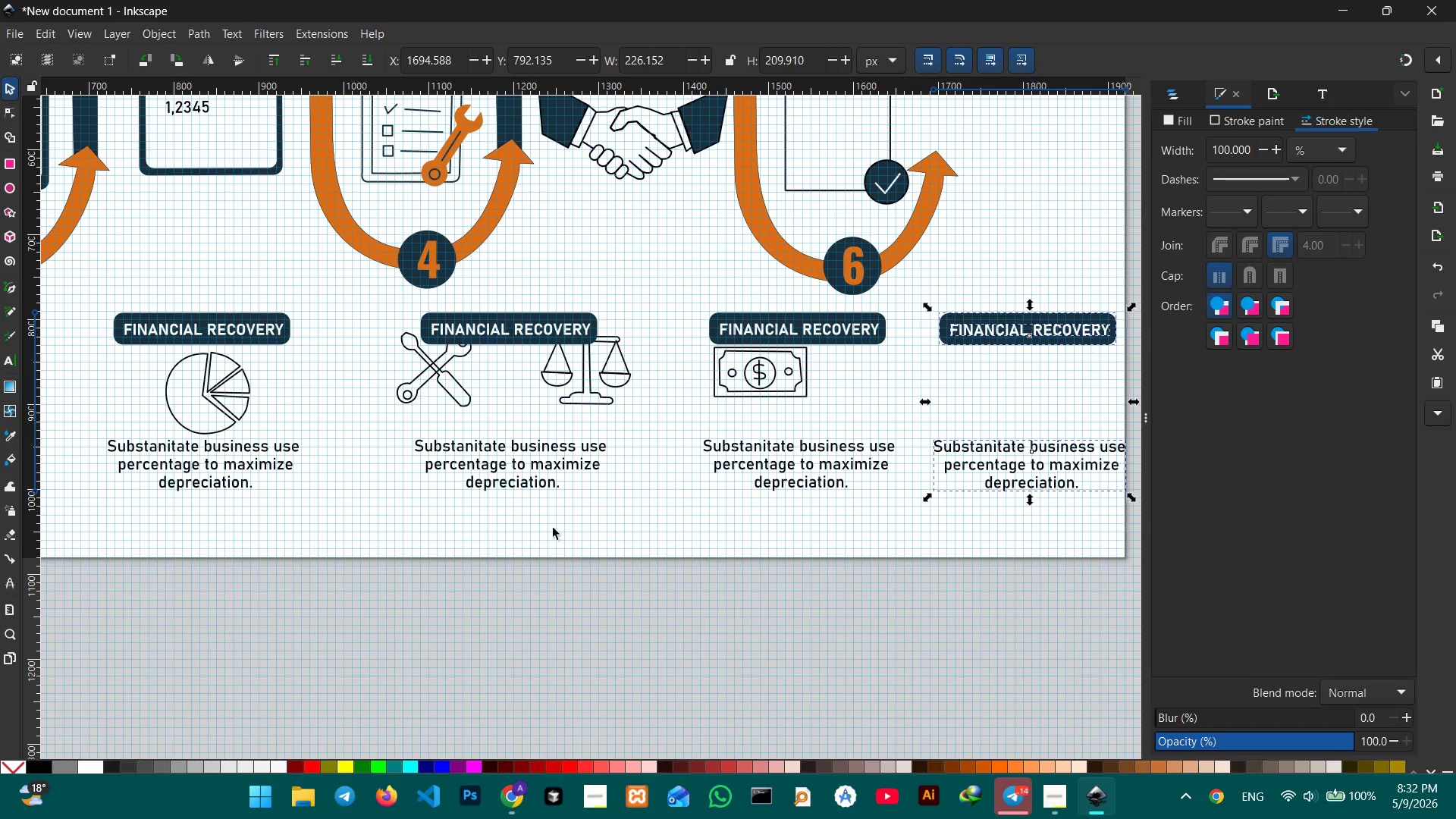 
hold_key(key=Space, duration=1.3)
 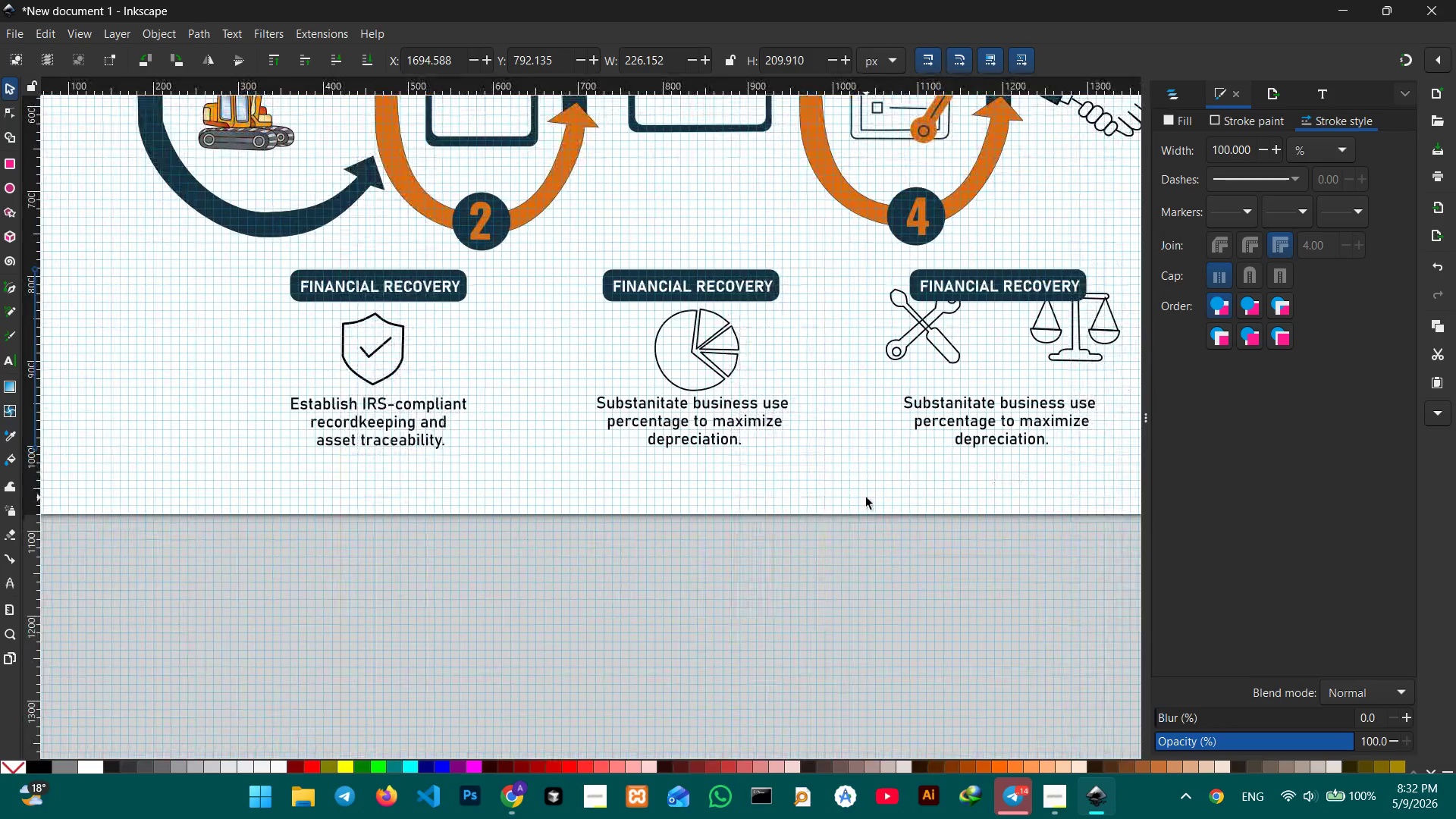 
left_click_drag(start_coordinate=[540, 533], to_coordinate=[1103, 494])
 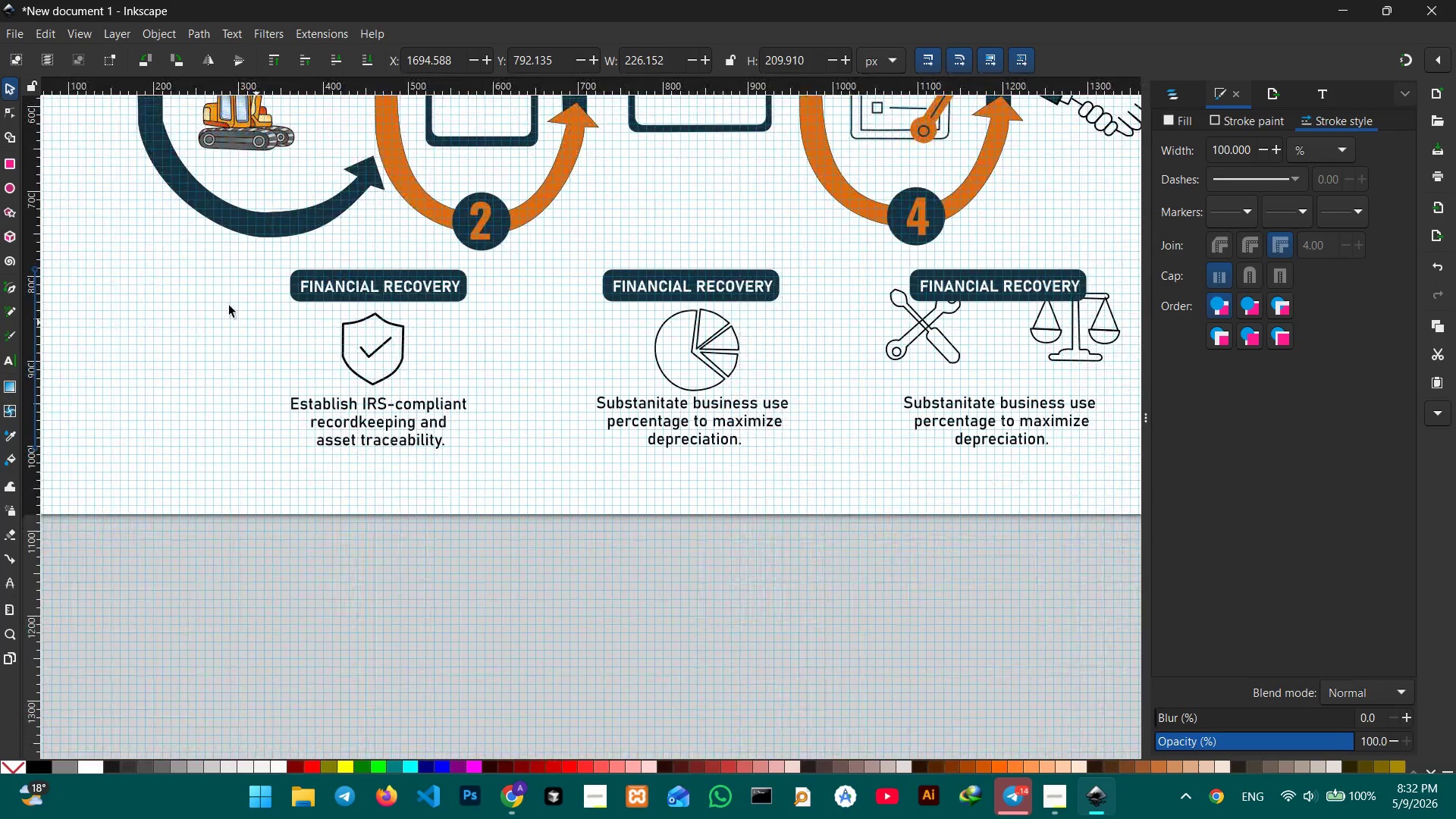 
left_click_drag(start_coordinate=[181, 259], to_coordinate=[800, 491])
 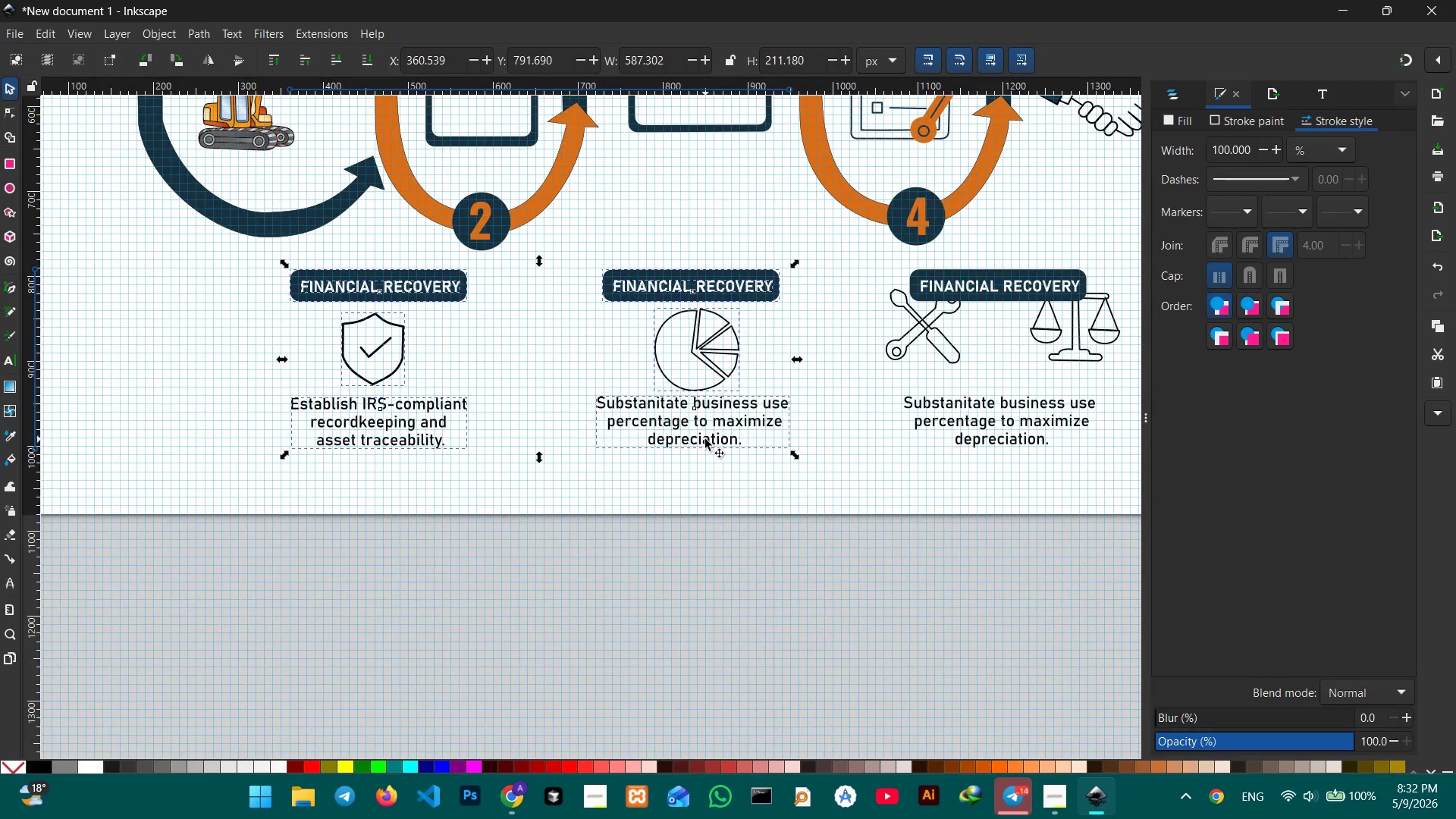 
left_click_drag(start_coordinate=[705, 439], to_coordinate=[519, 441])
 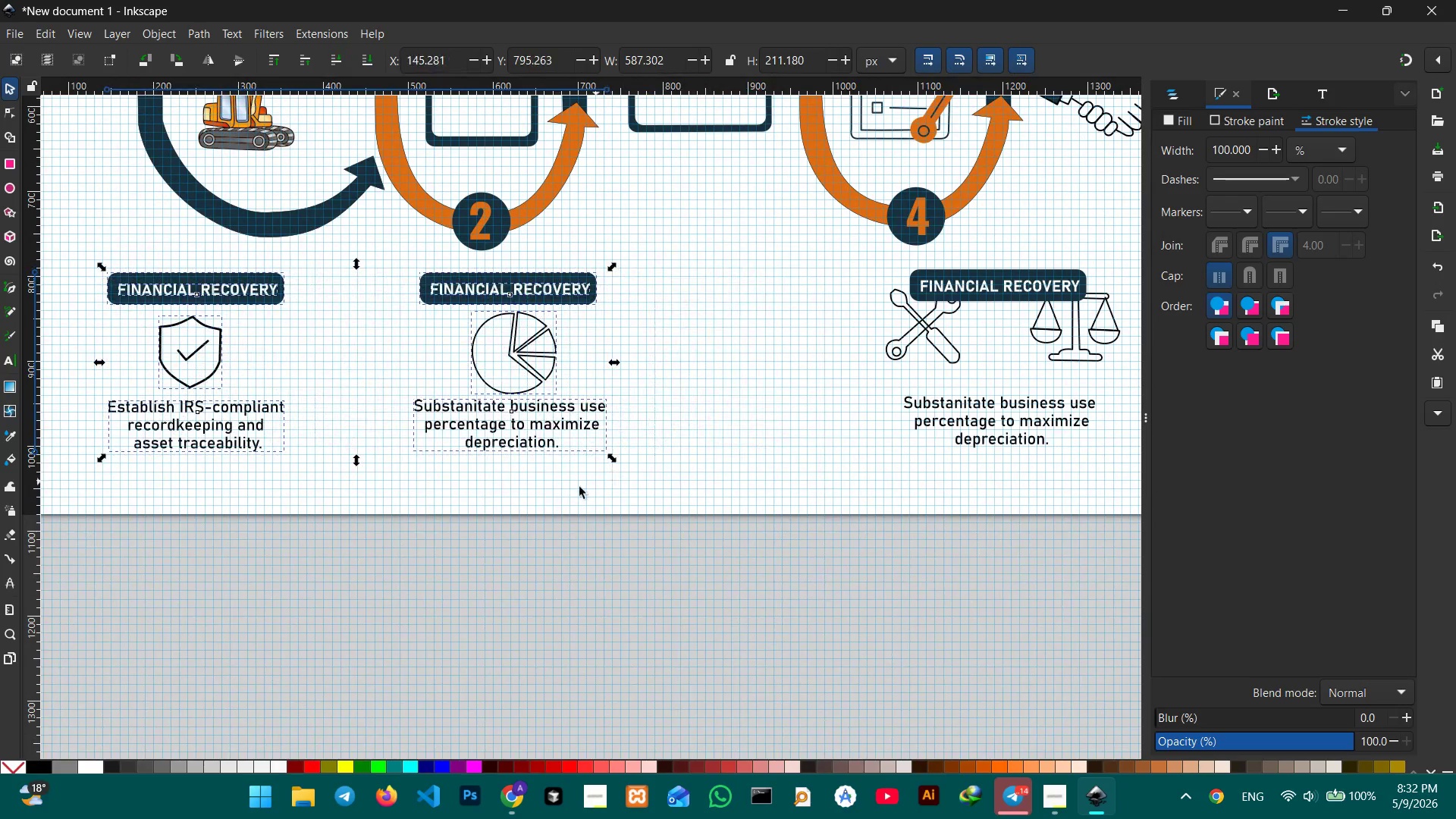 
hold_key(key=Space, duration=0.7)
 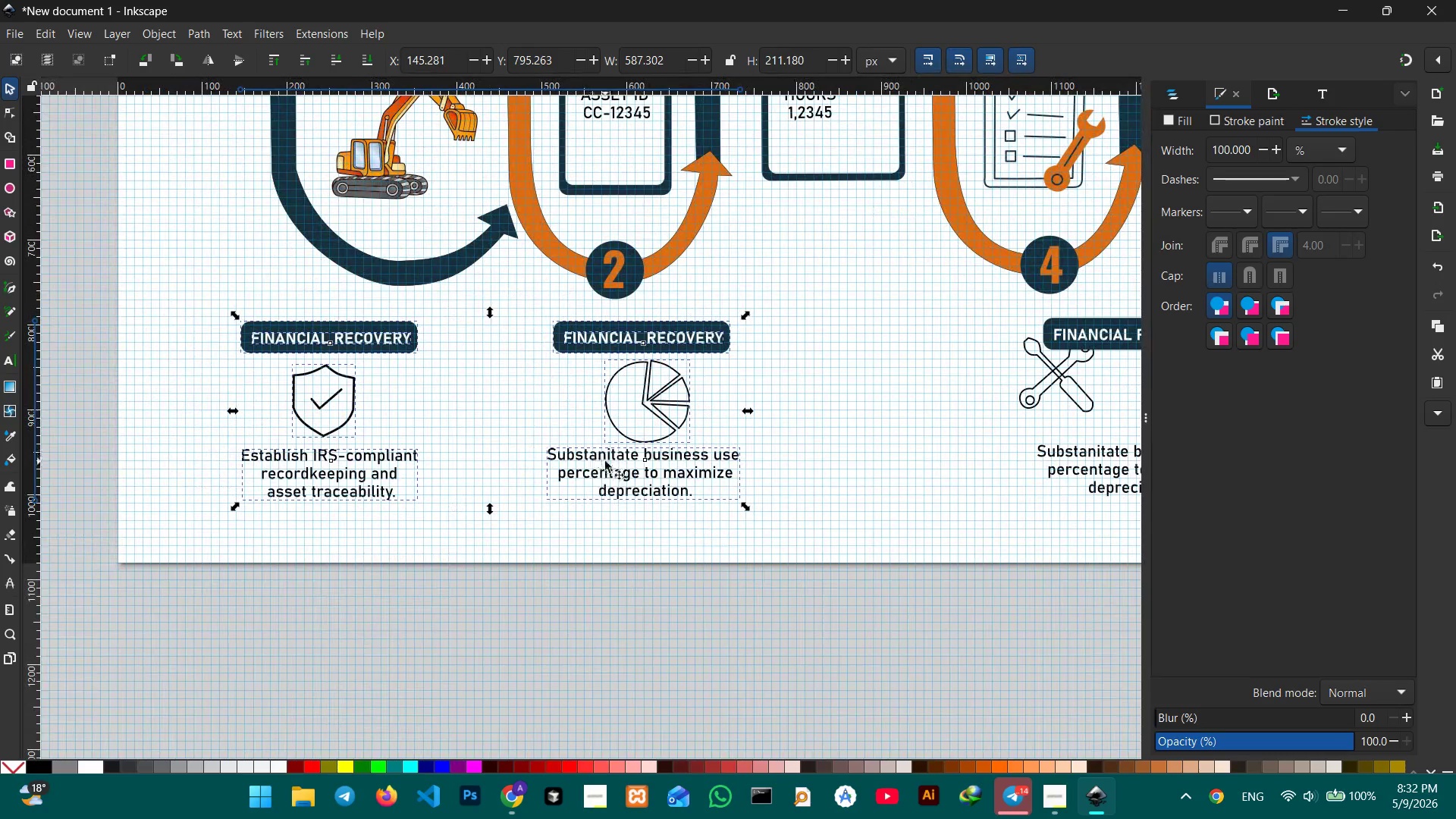 
left_click_drag(start_coordinate=[564, 491], to_coordinate=[721, 533])
 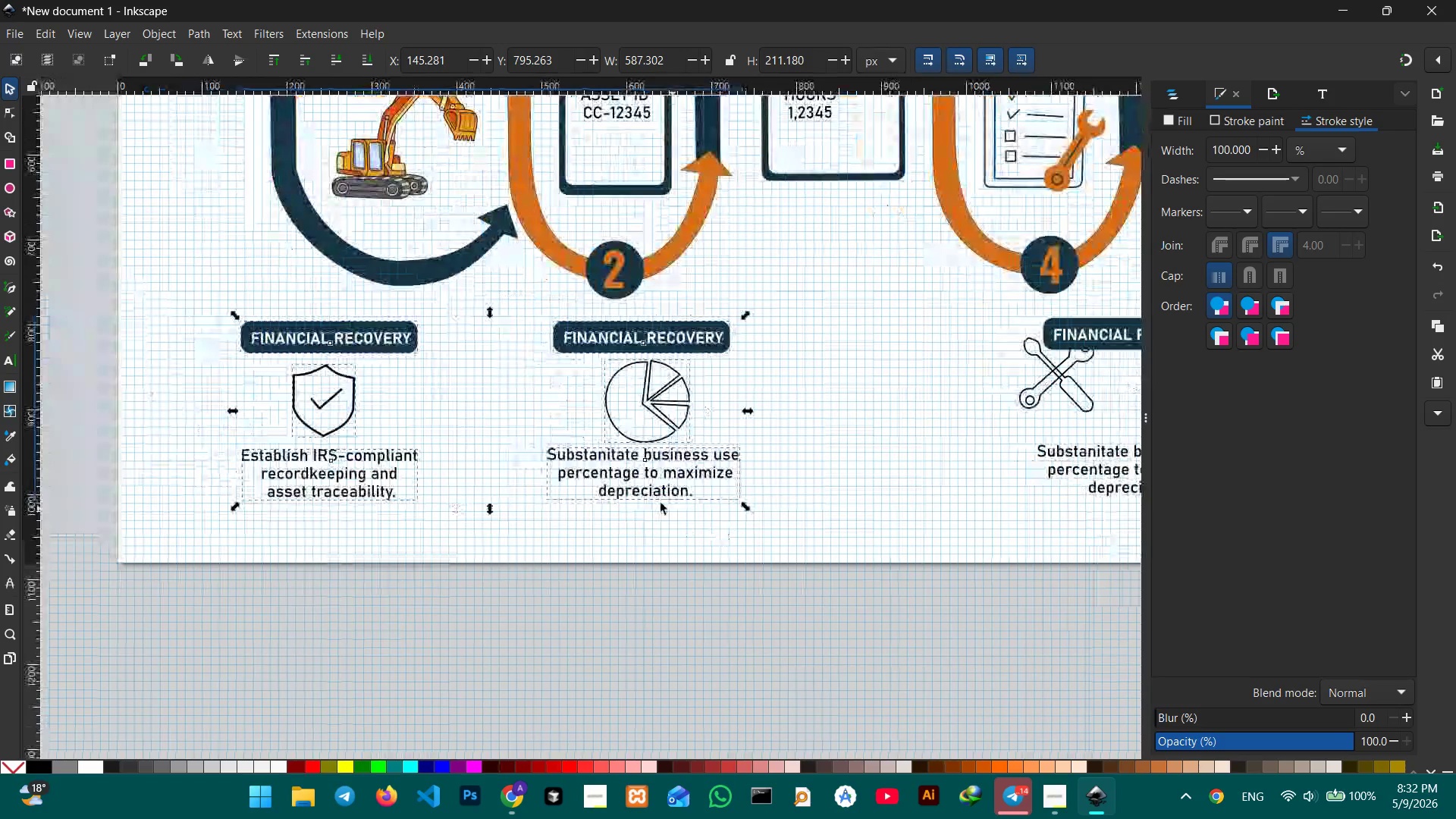 
hold_key(key=Space, duration=4.67)
 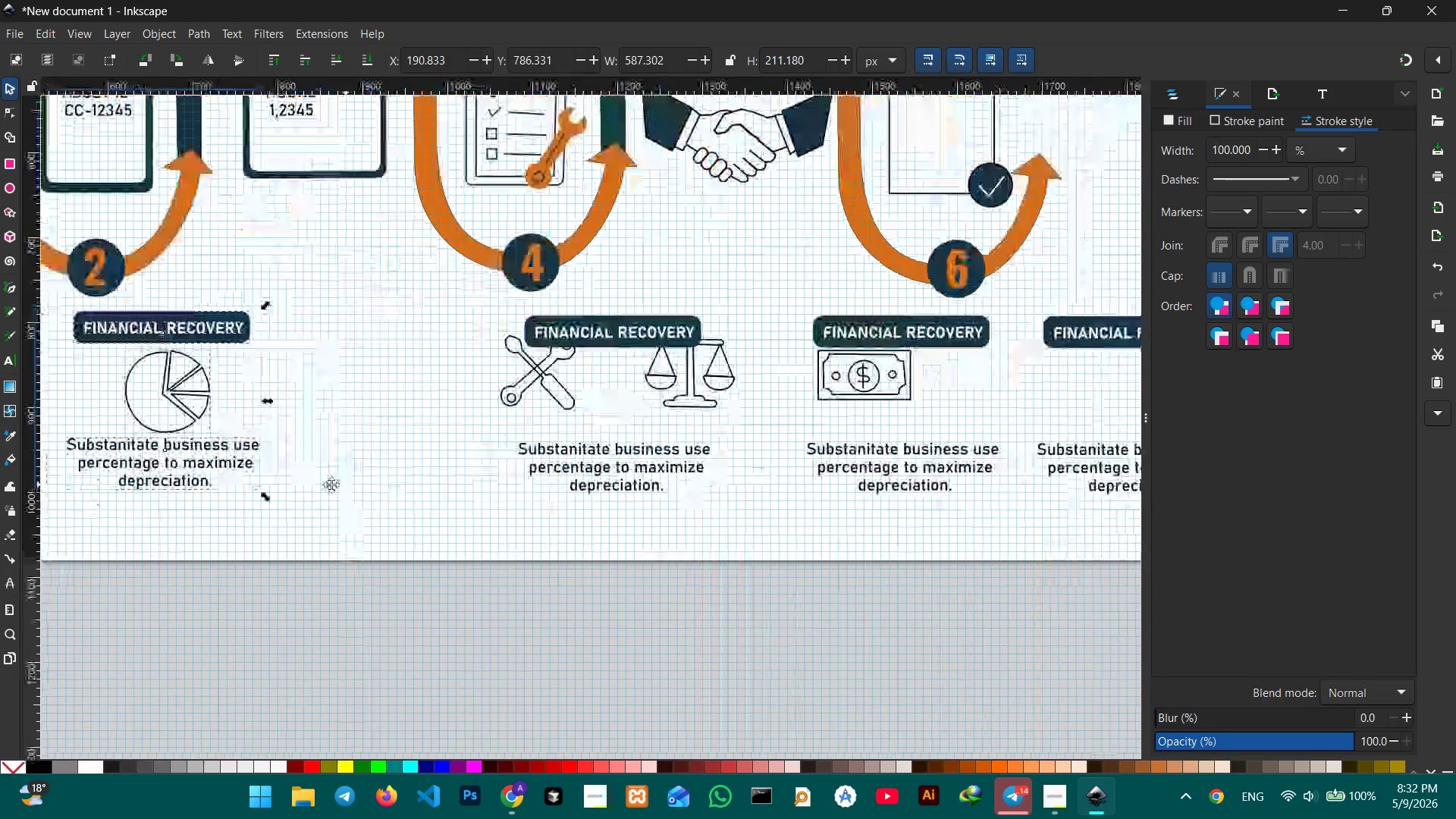 
left_click_drag(start_coordinate=[605, 461], to_coordinate=[648, 454])
 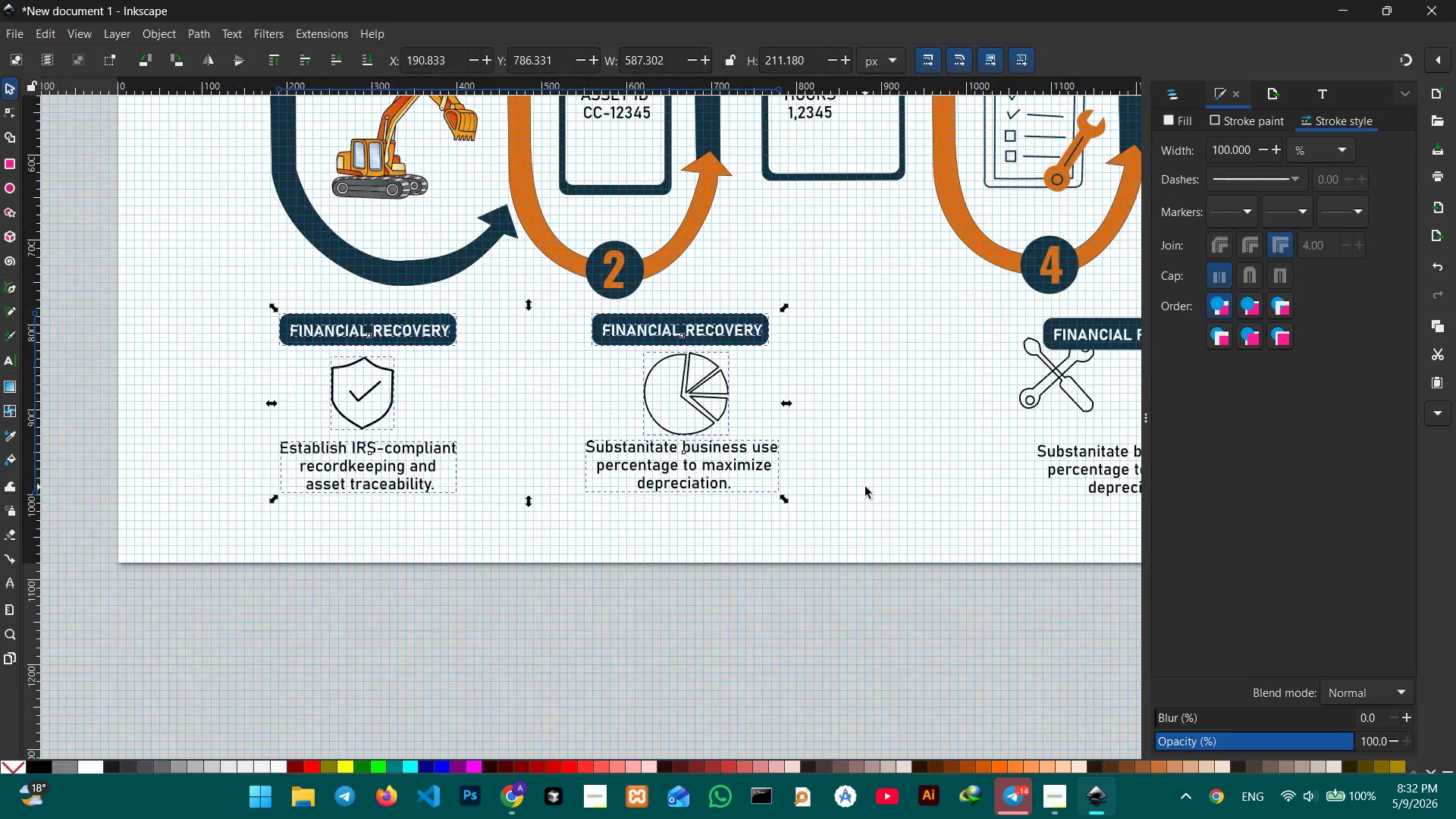 
hold_key(key=Space, duration=1.47)
 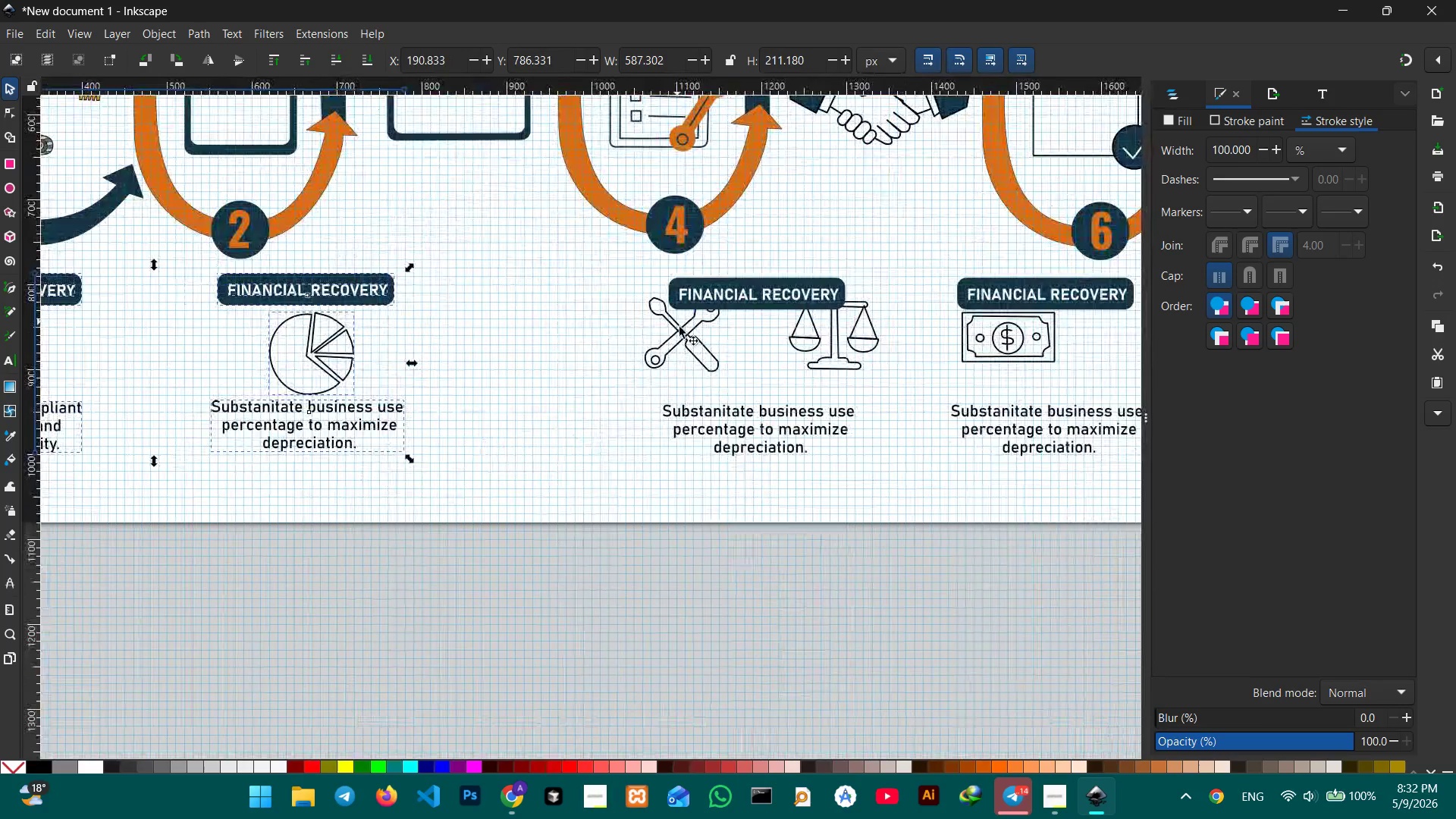 
left_click_drag(start_coordinate=[864, 487], to_coordinate=[489, 447])
 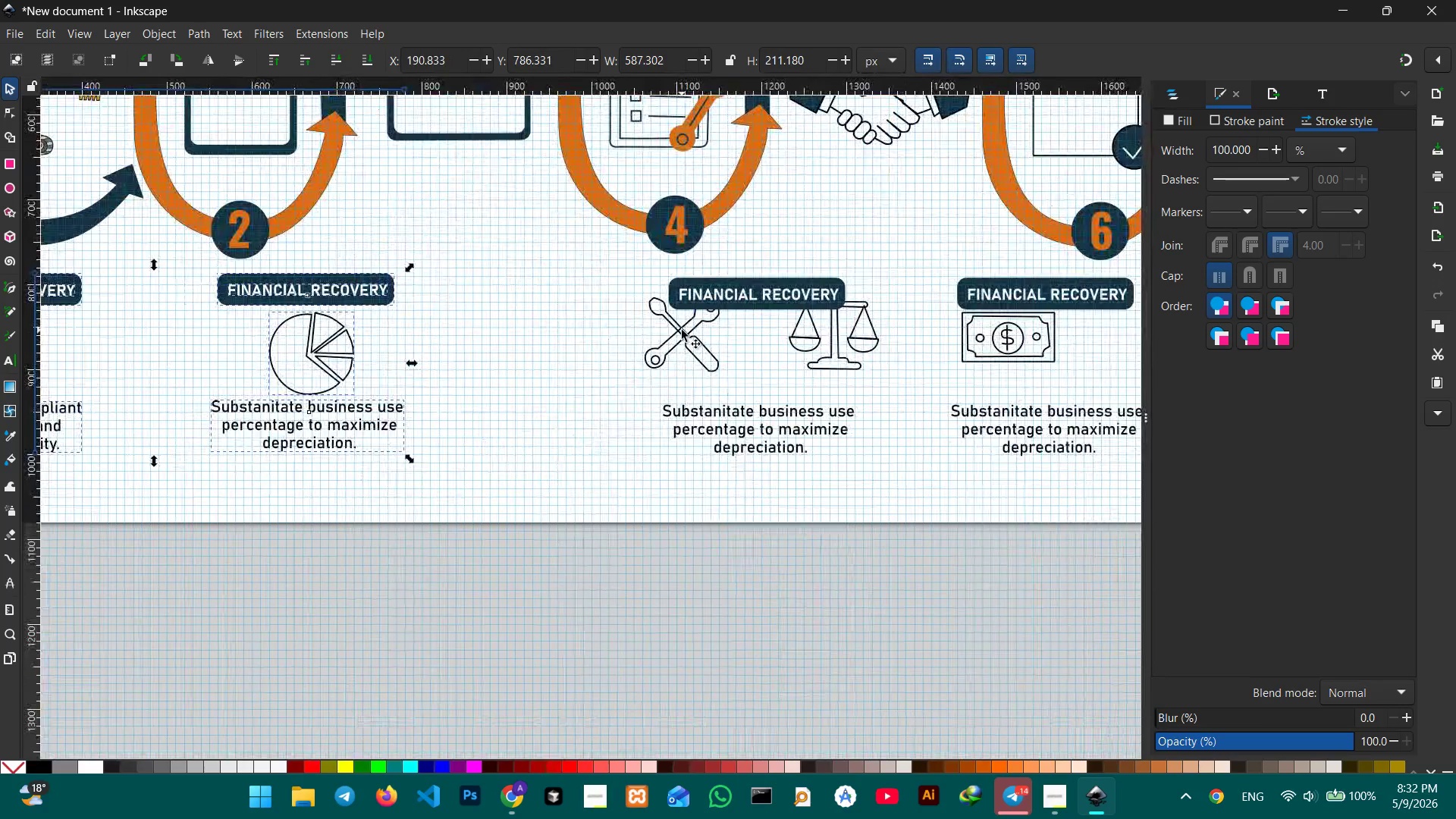 
left_click([682, 330])
 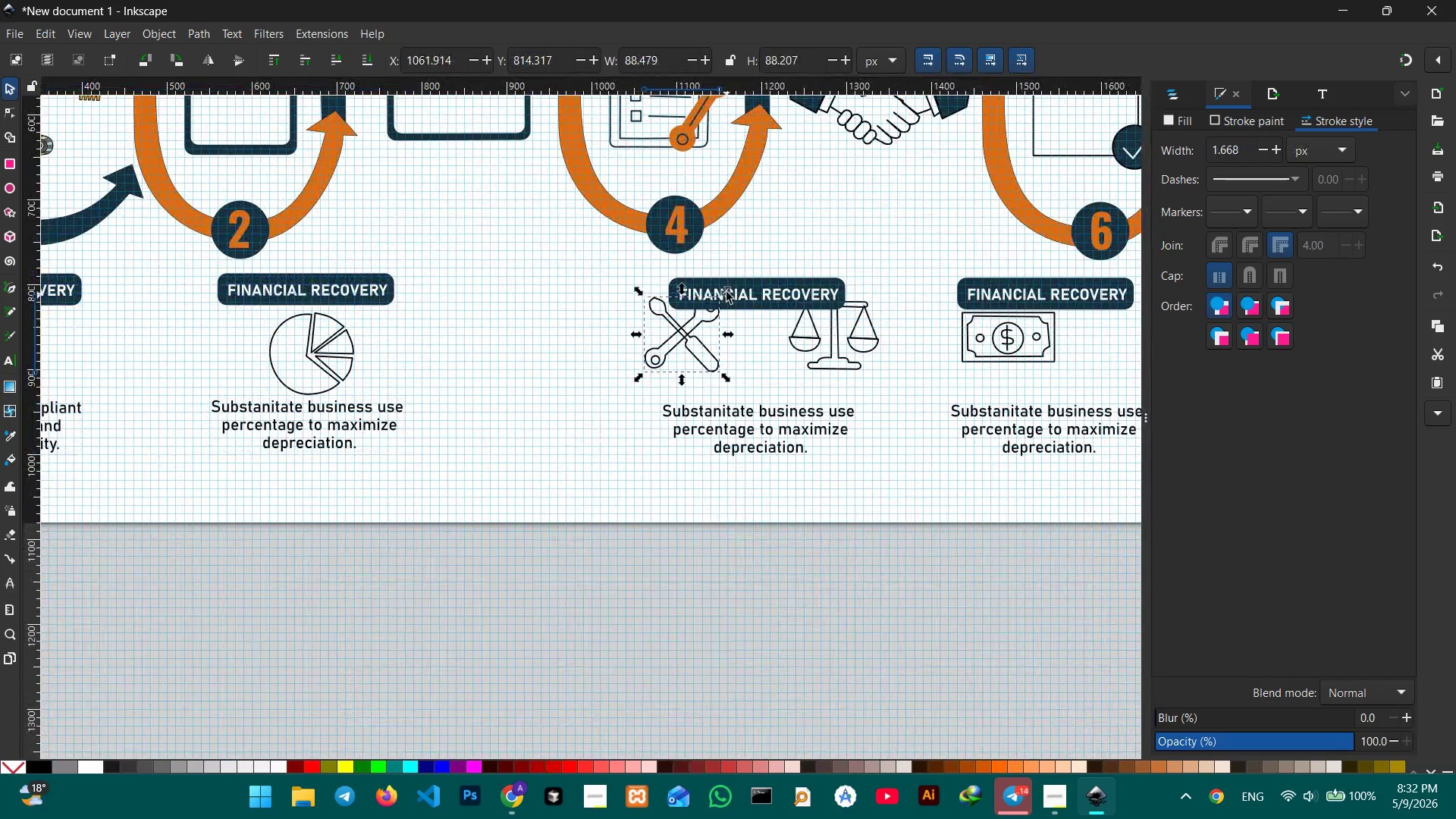 
left_click([726, 292])
 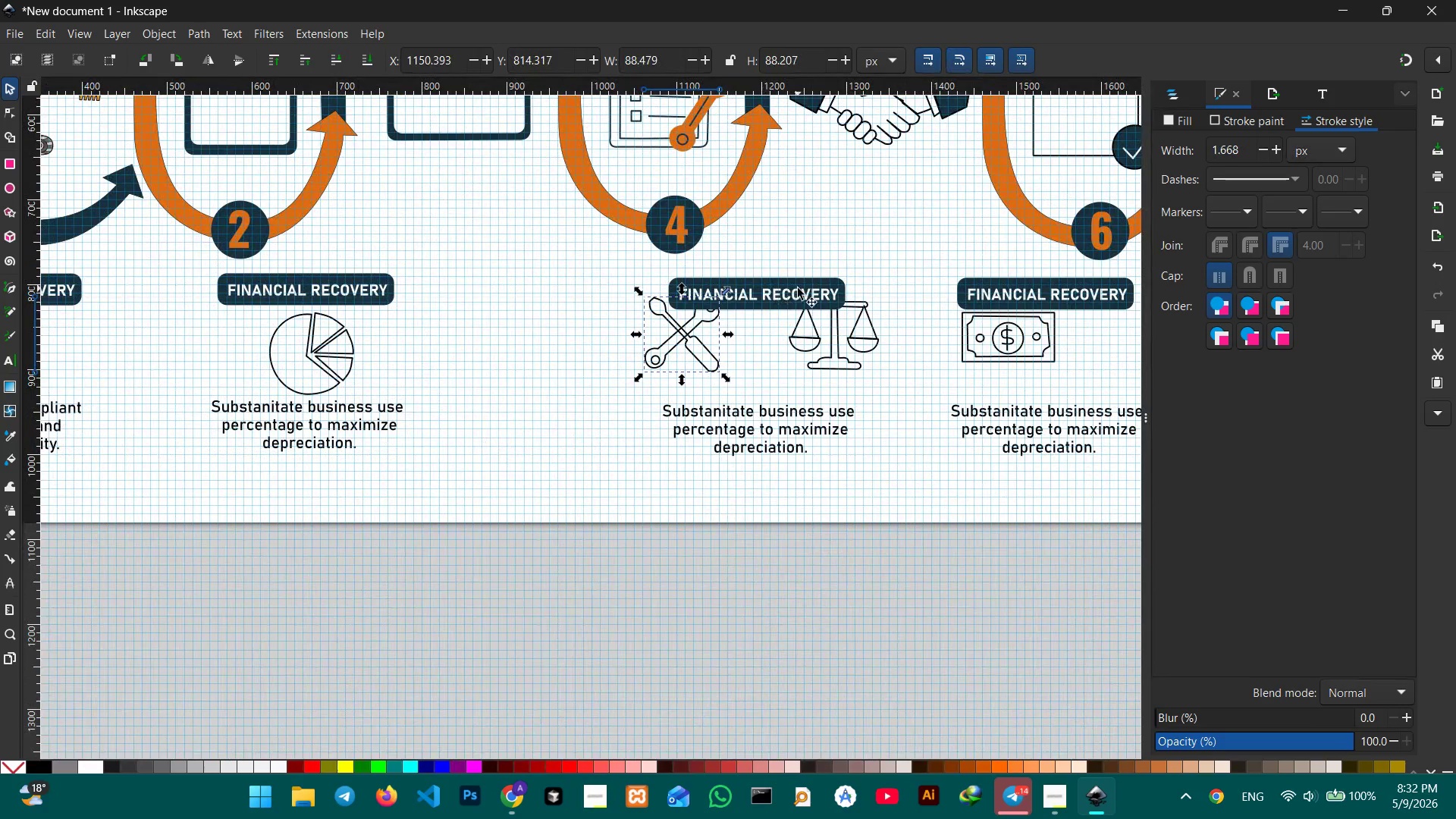 
double_click([798, 288])
 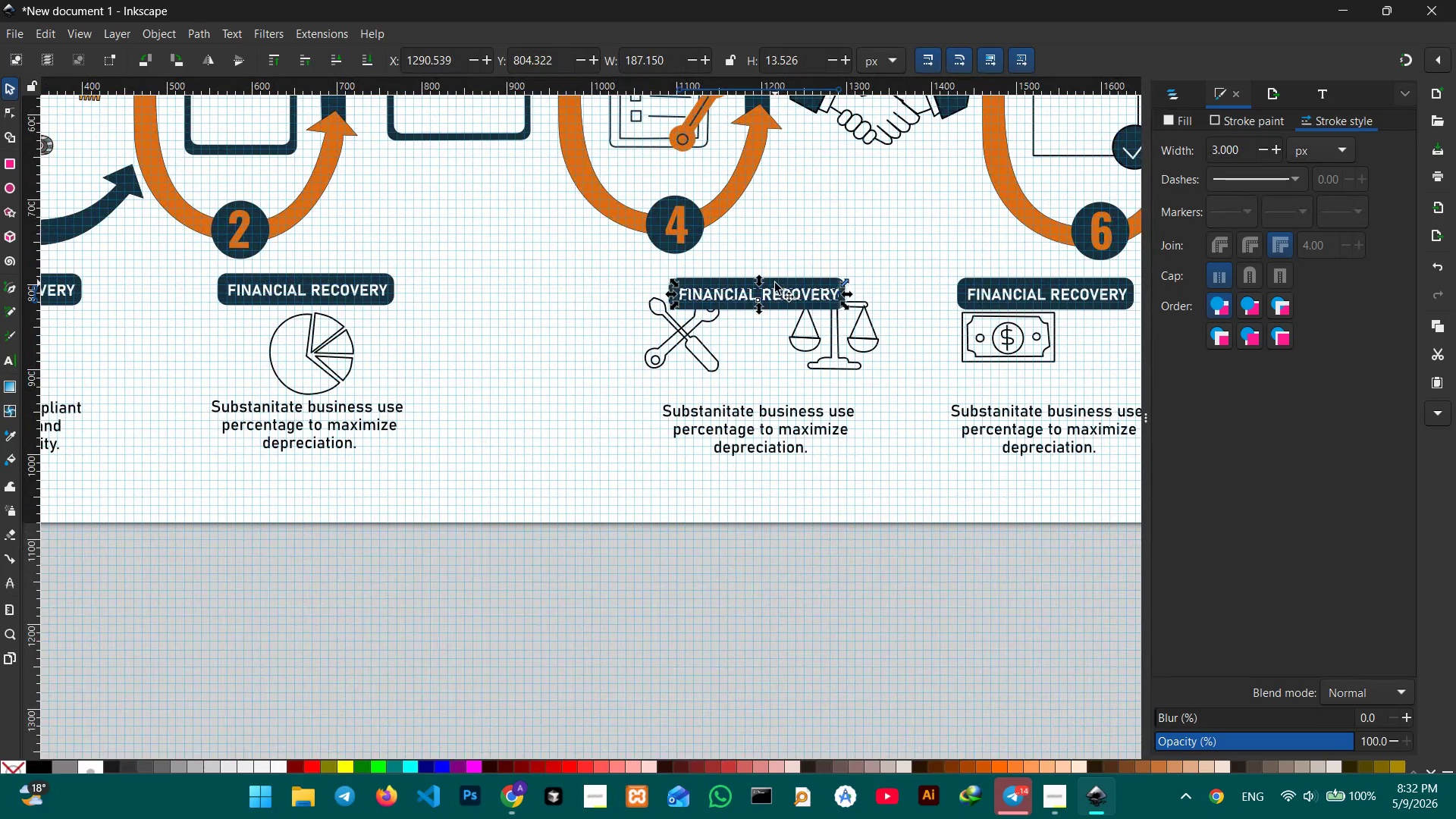 
hold_key(key=ShiftLeft, duration=1.48)
left_click([782, 283])
 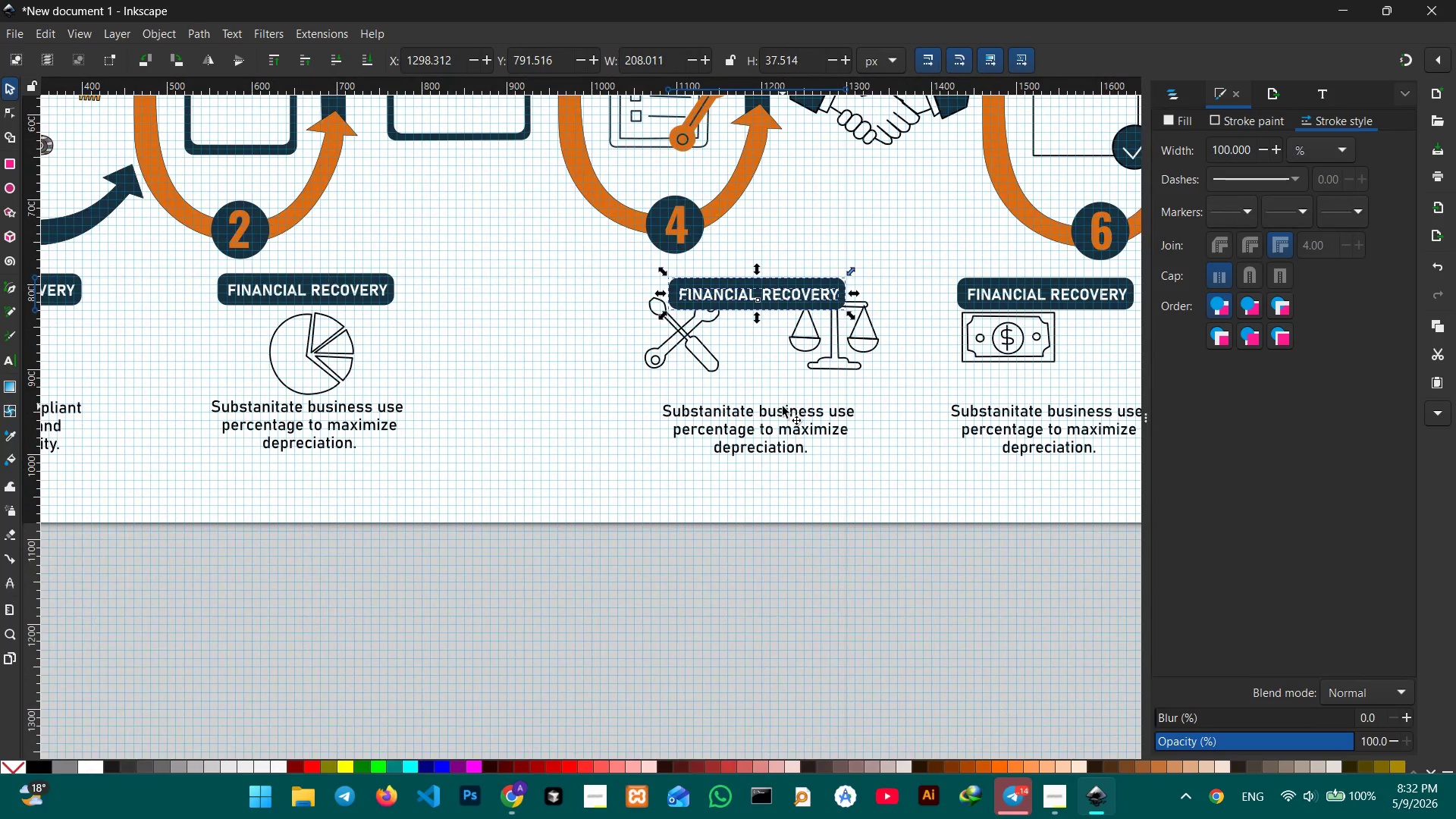 
left_click([783, 406])
 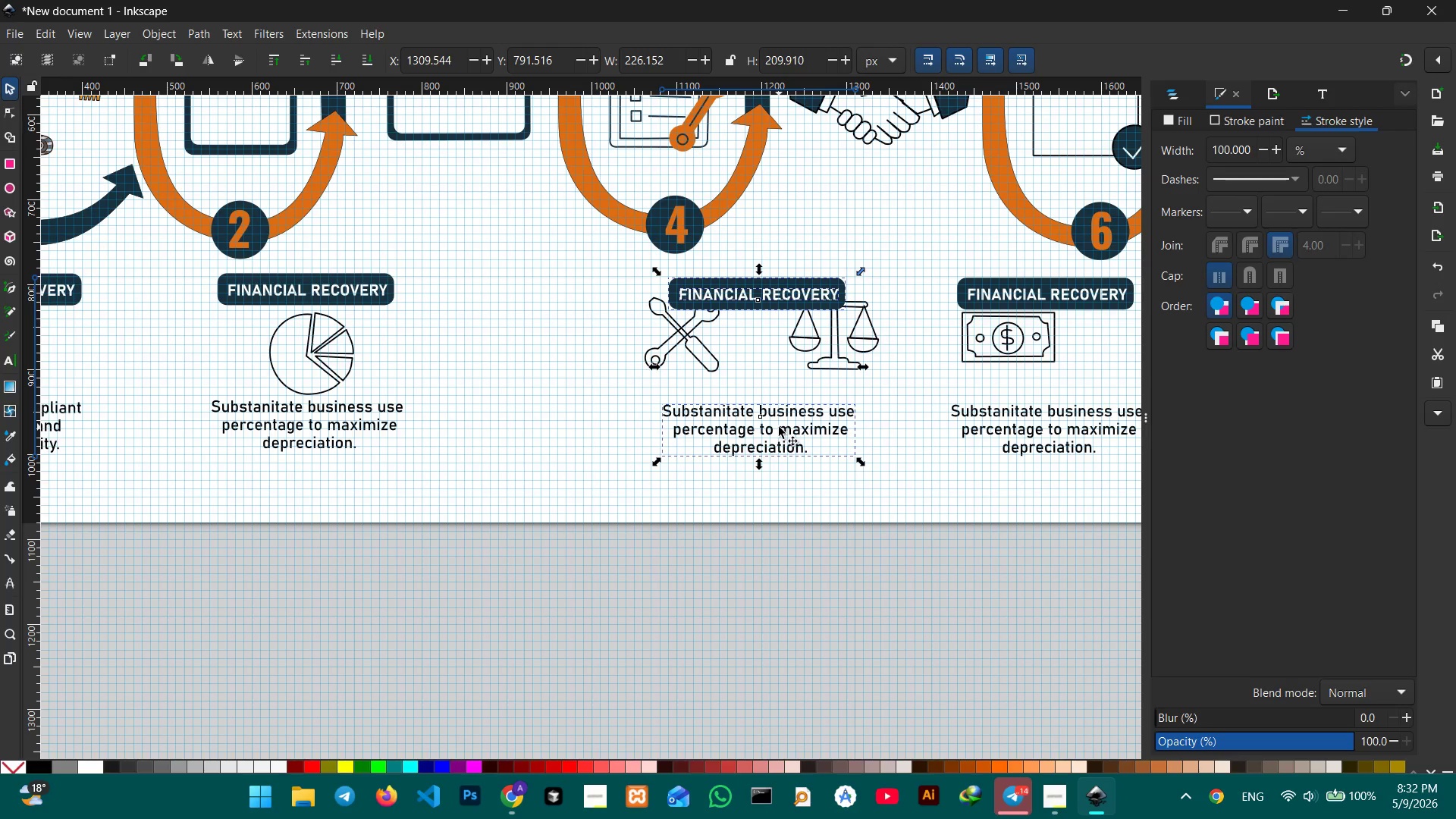 
left_click_drag(start_coordinate=[779, 427], to_coordinate=[656, 422])
 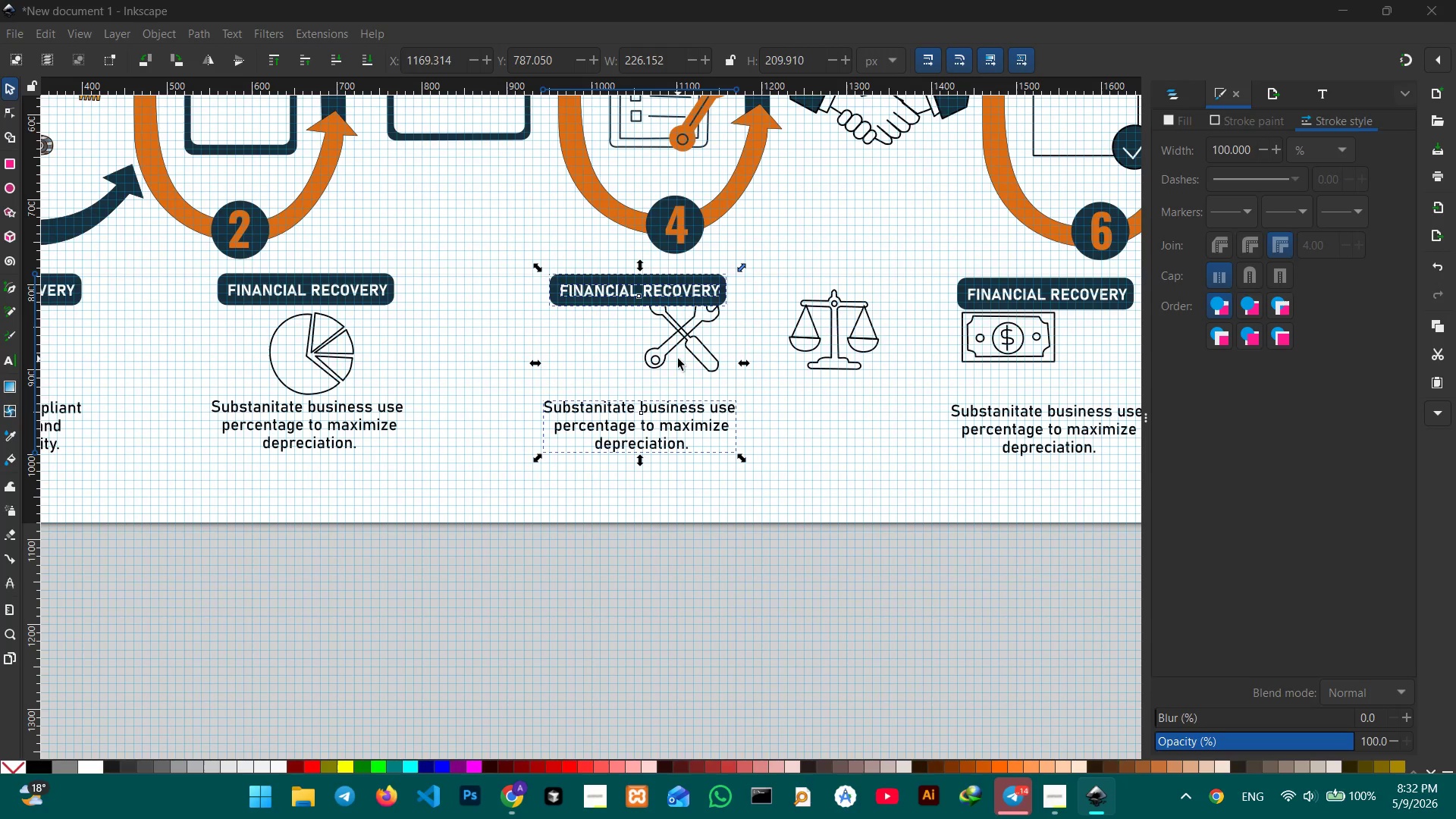 
left_click([678, 359])
 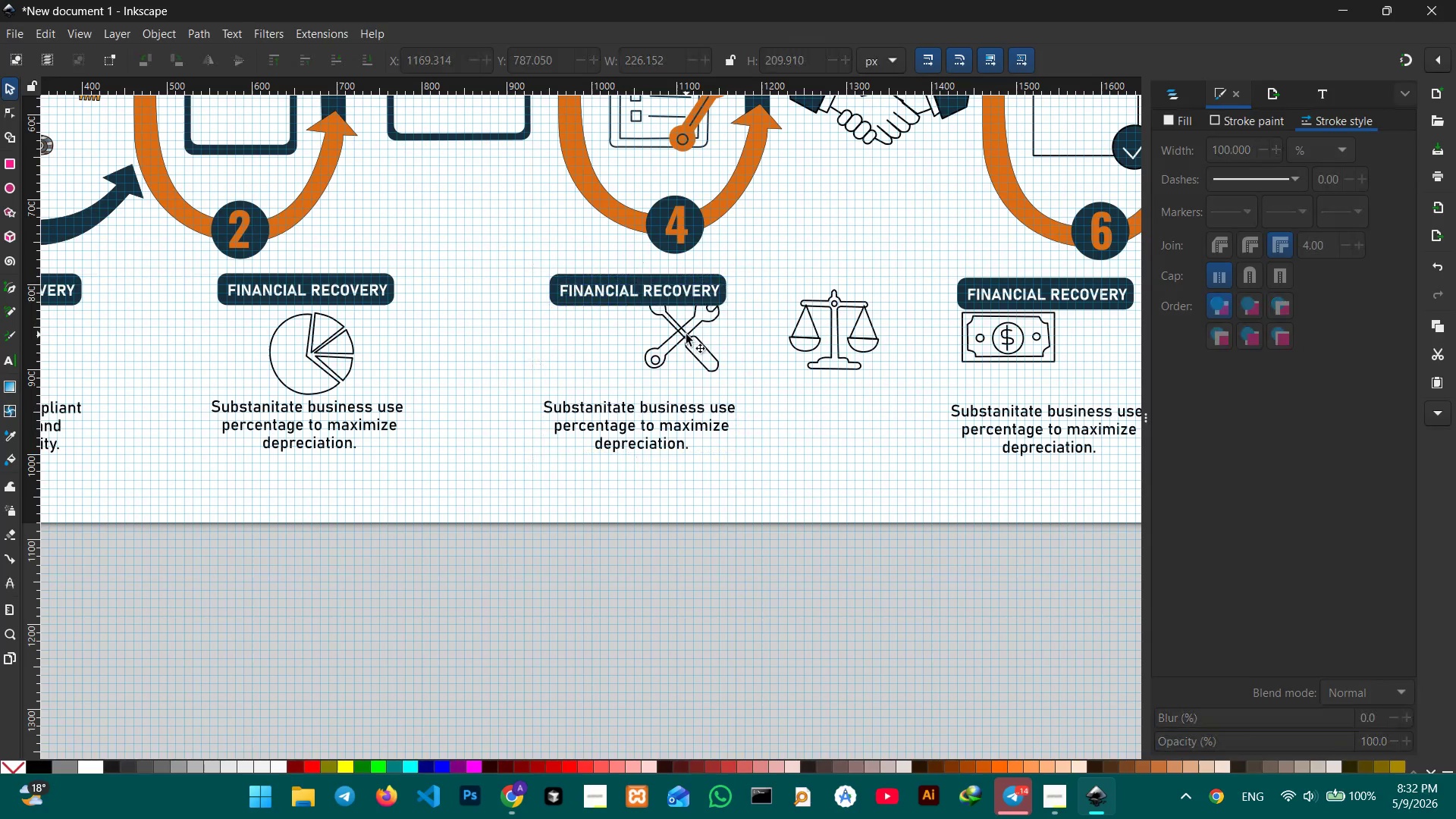 
left_click_drag(start_coordinate=[686, 334], to_coordinate=[676, 348])
 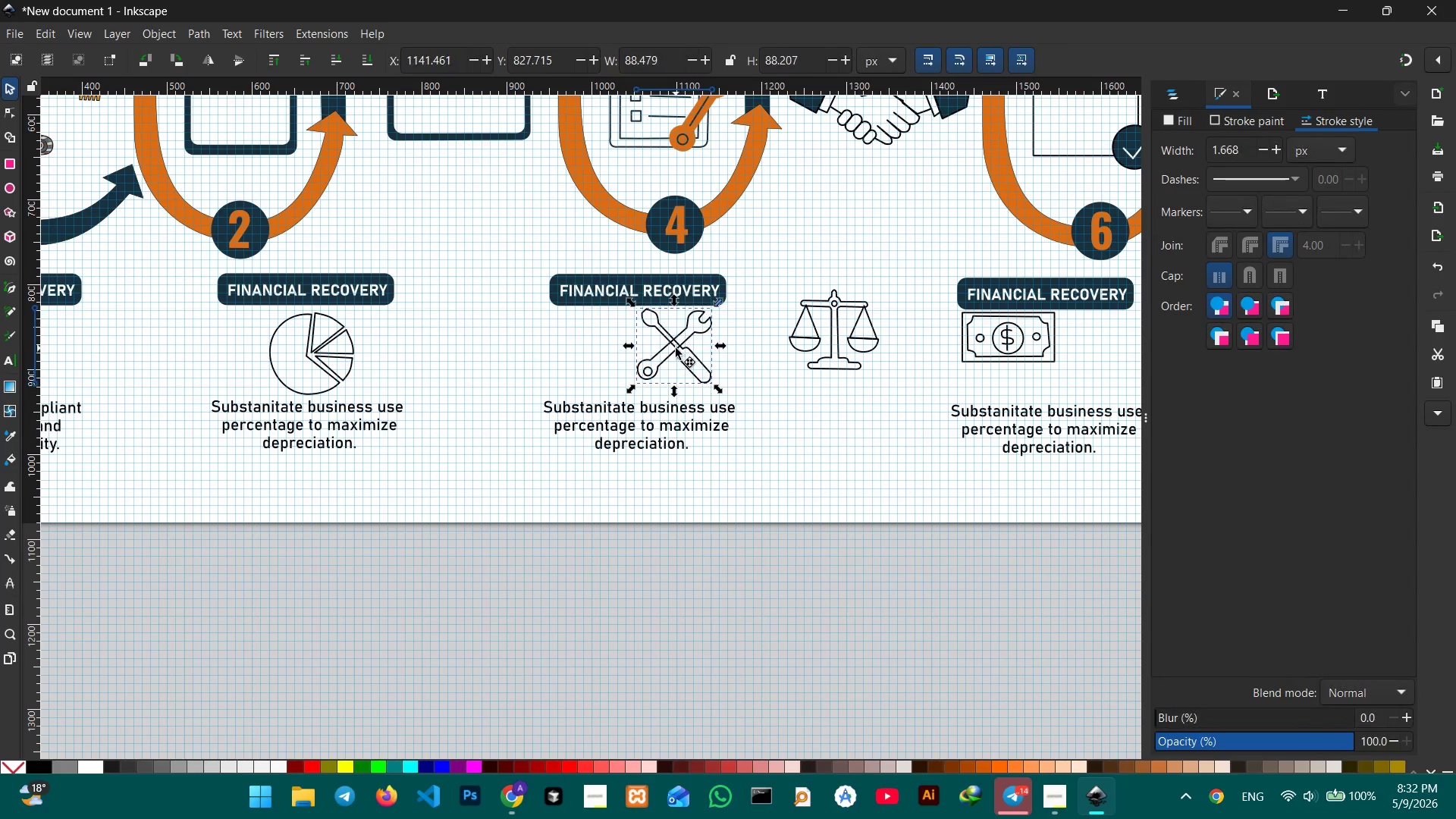 
left_click([676, 348])
 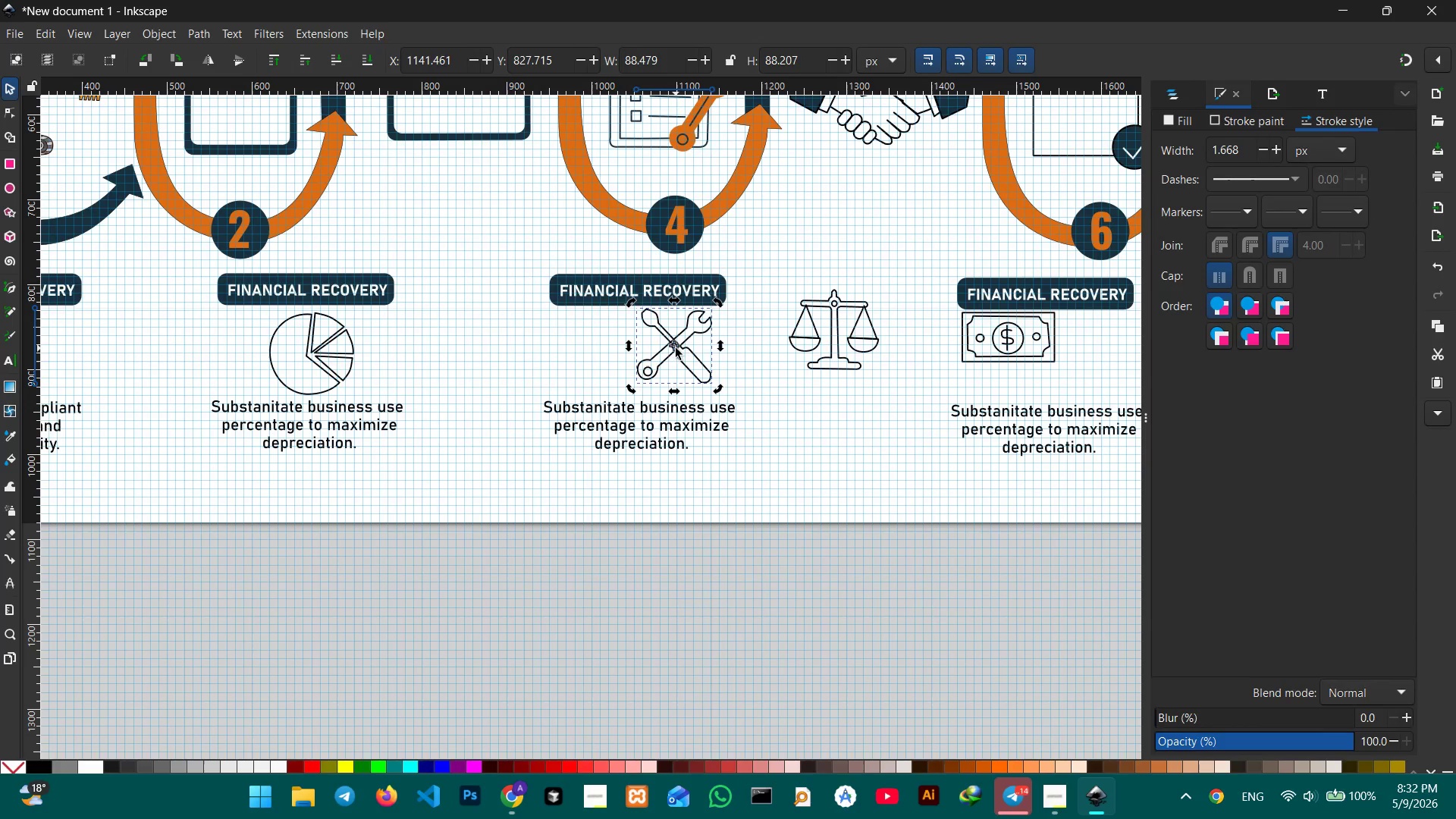 
left_click_drag(start_coordinate=[676, 348], to_coordinate=[663, 350])
 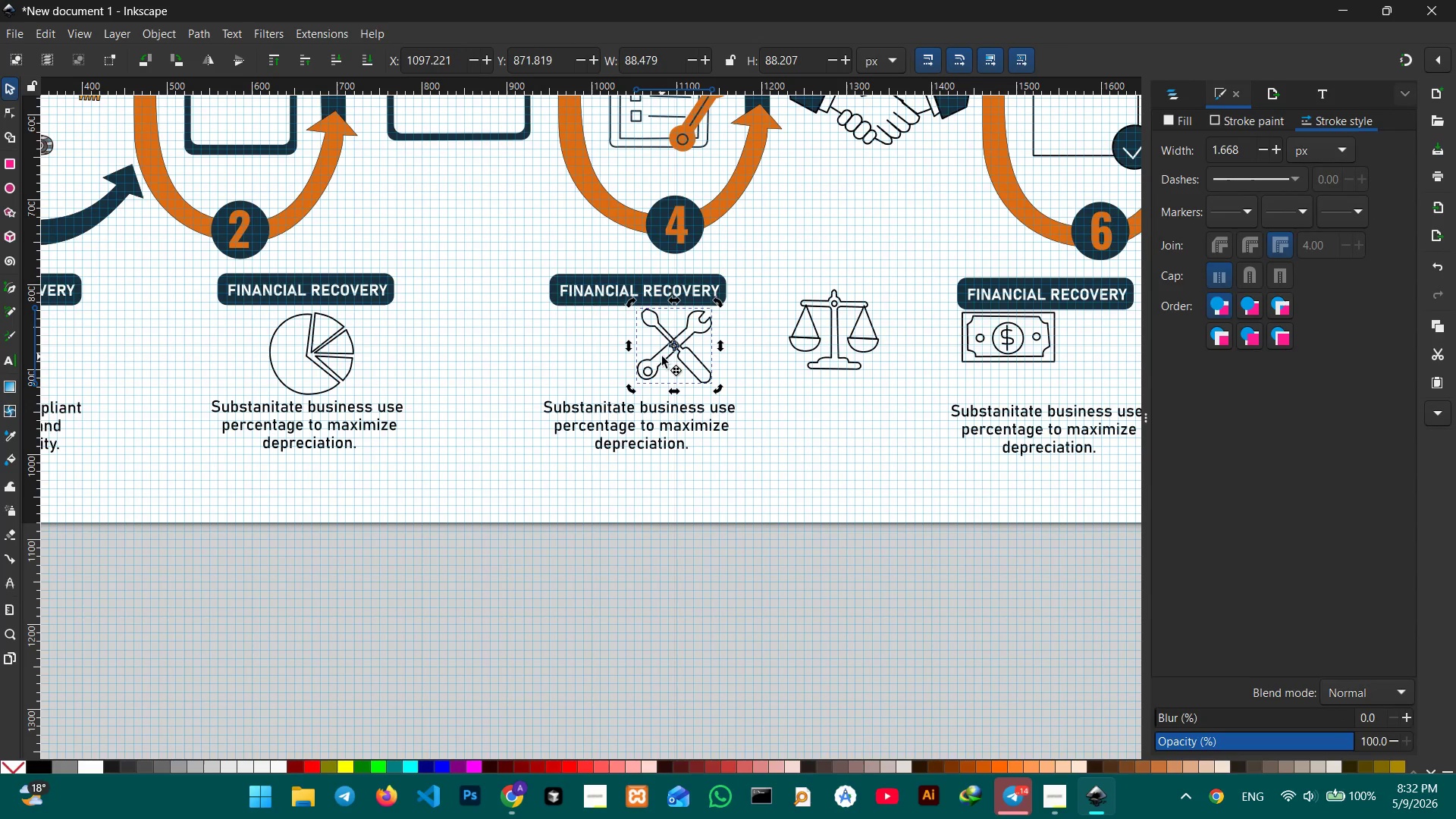 
left_click([662, 356])
 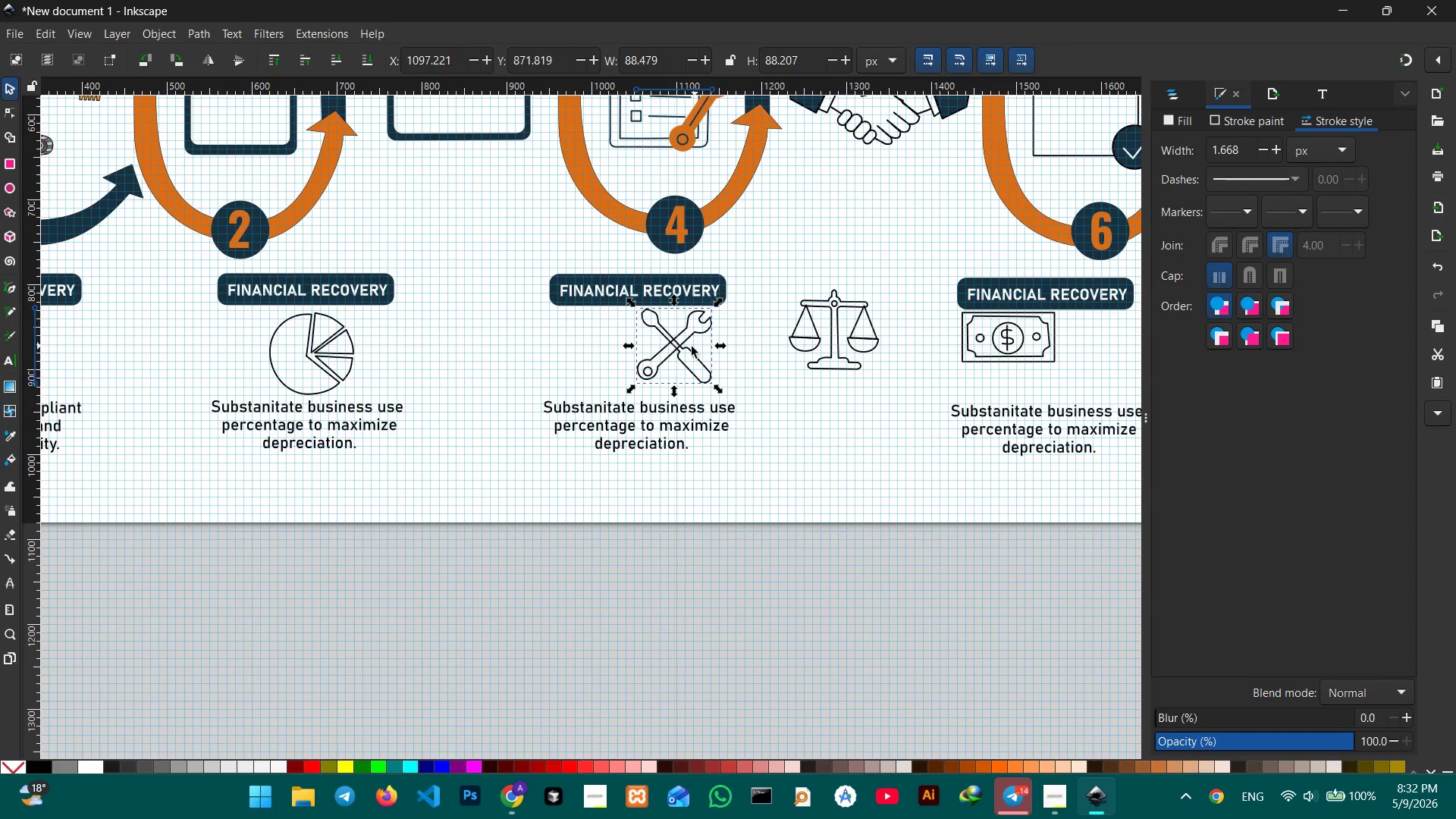 
left_click_drag(start_coordinate=[689, 348], to_coordinate=[656, 352])
 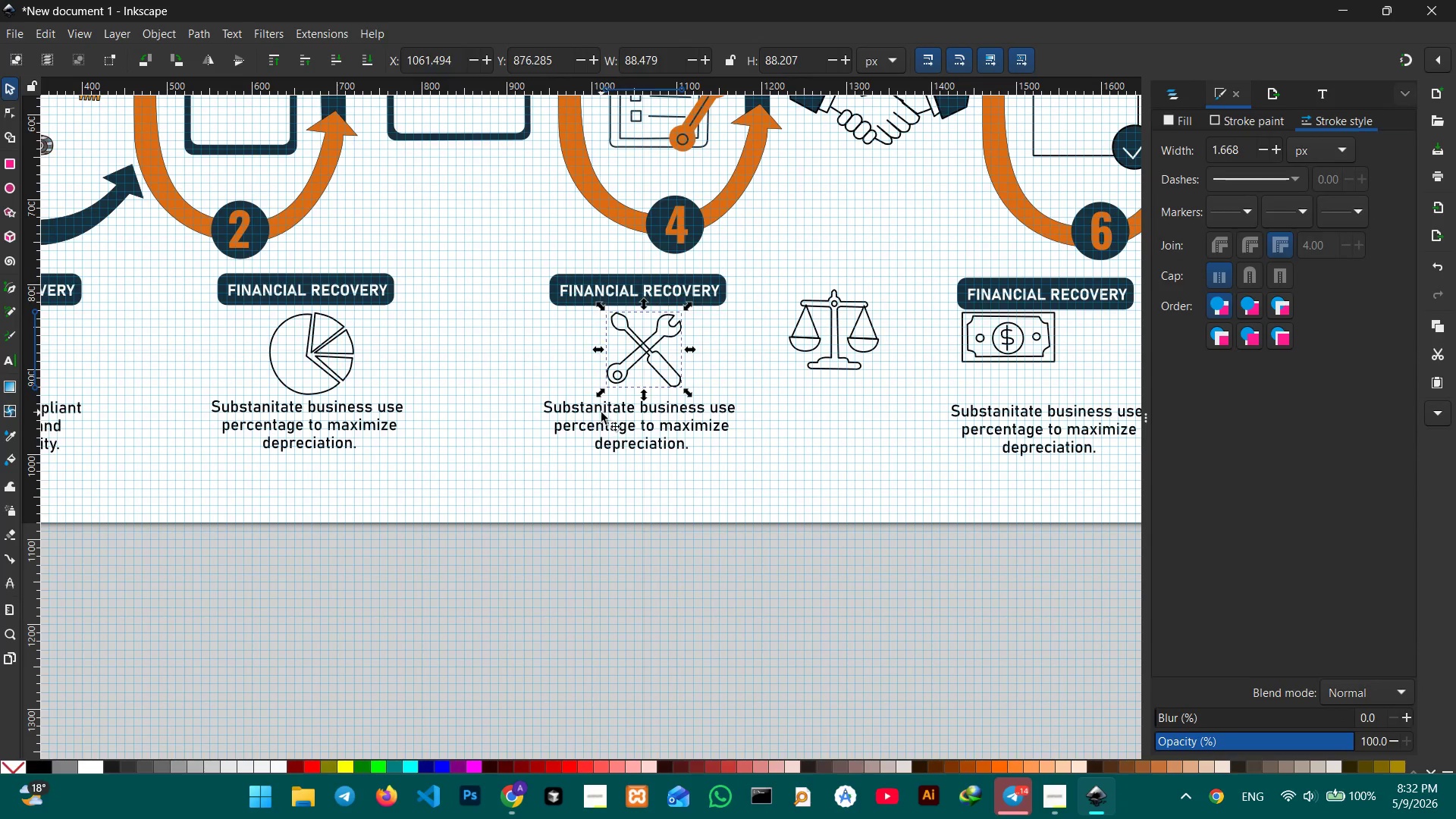 
double_click([601, 413])
 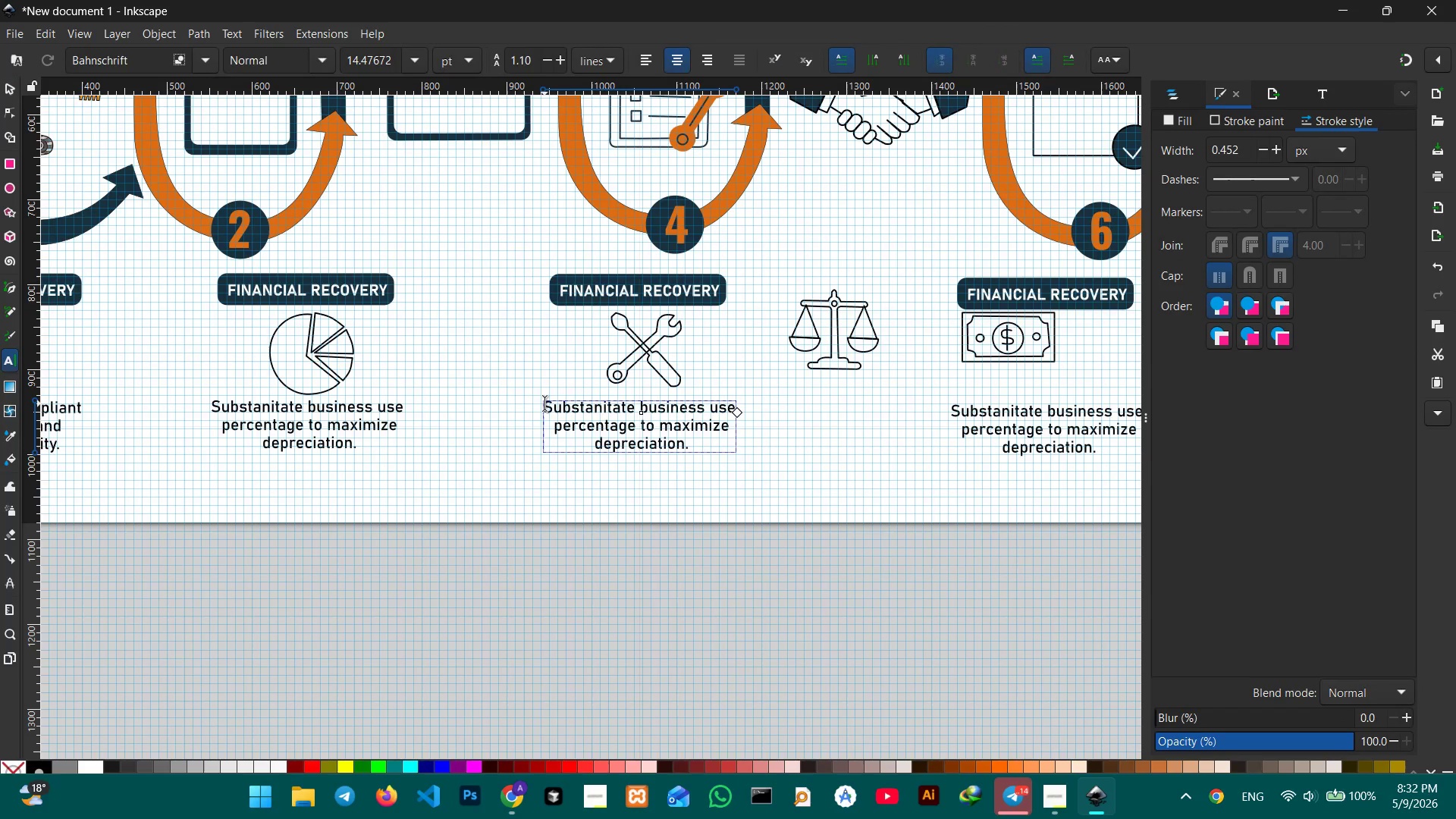 
left_click_drag(start_coordinate=[544, 403], to_coordinate=[735, 455])
 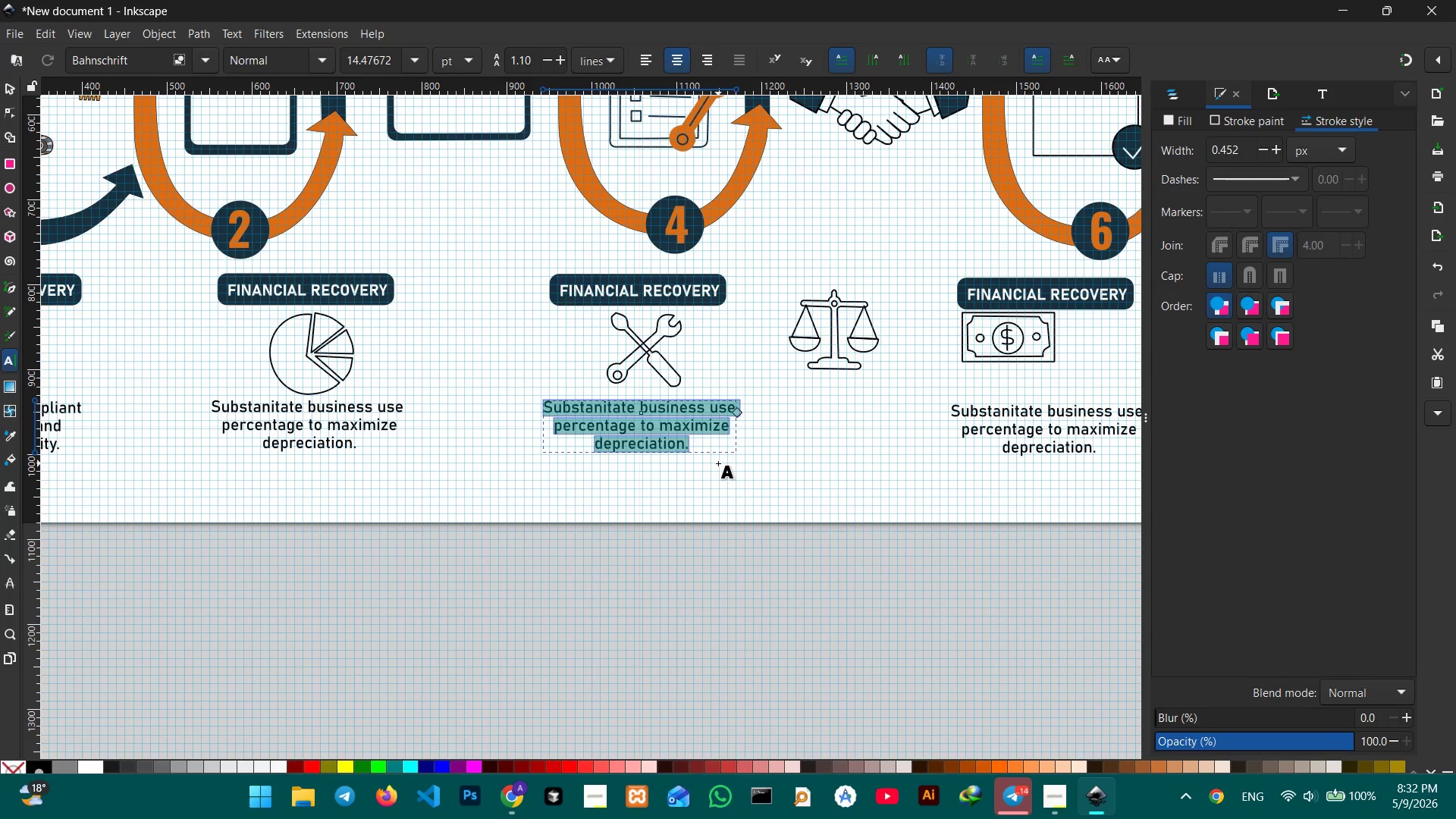 
wait(17.31)
 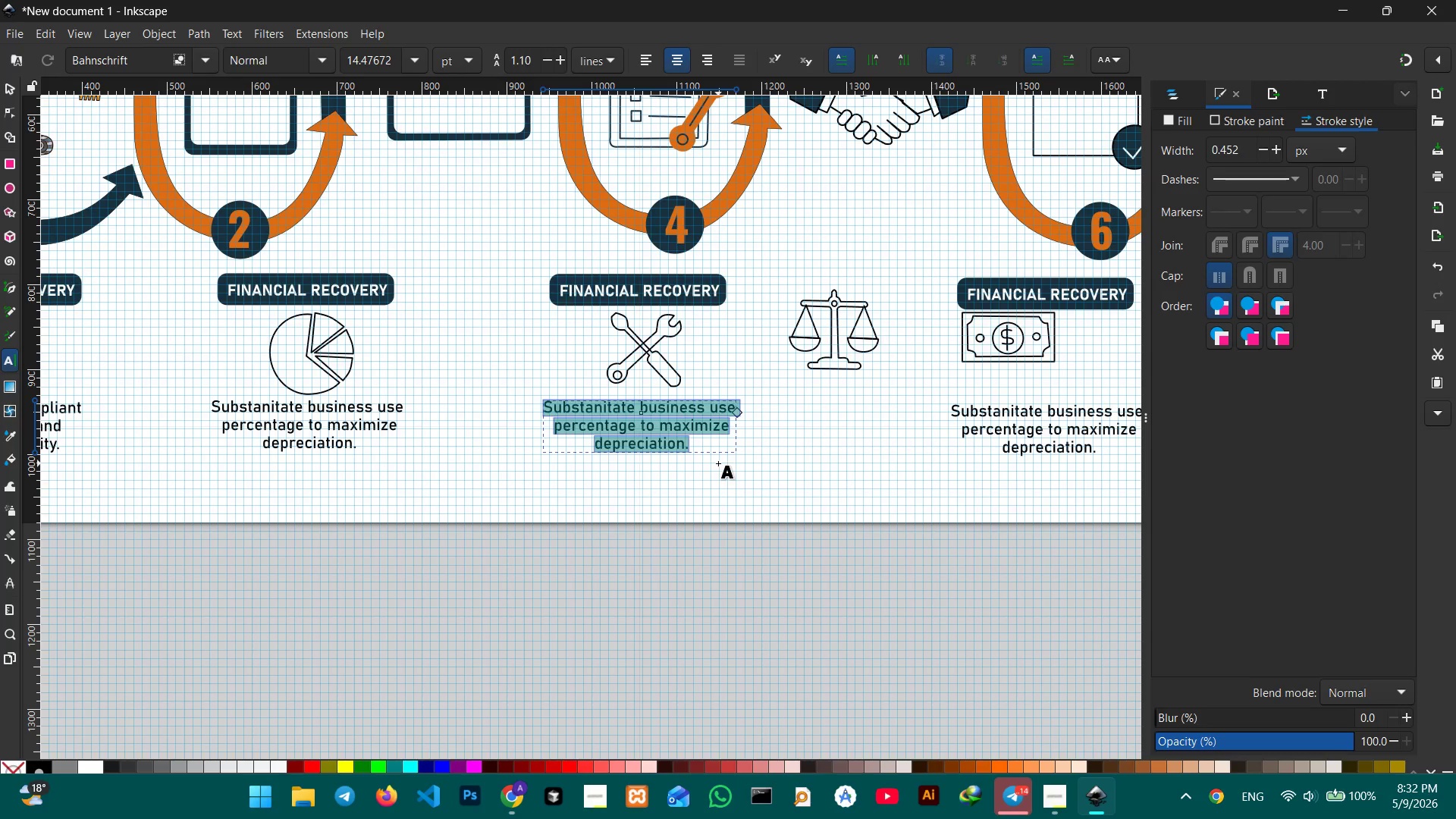 
type(Support asset life )
 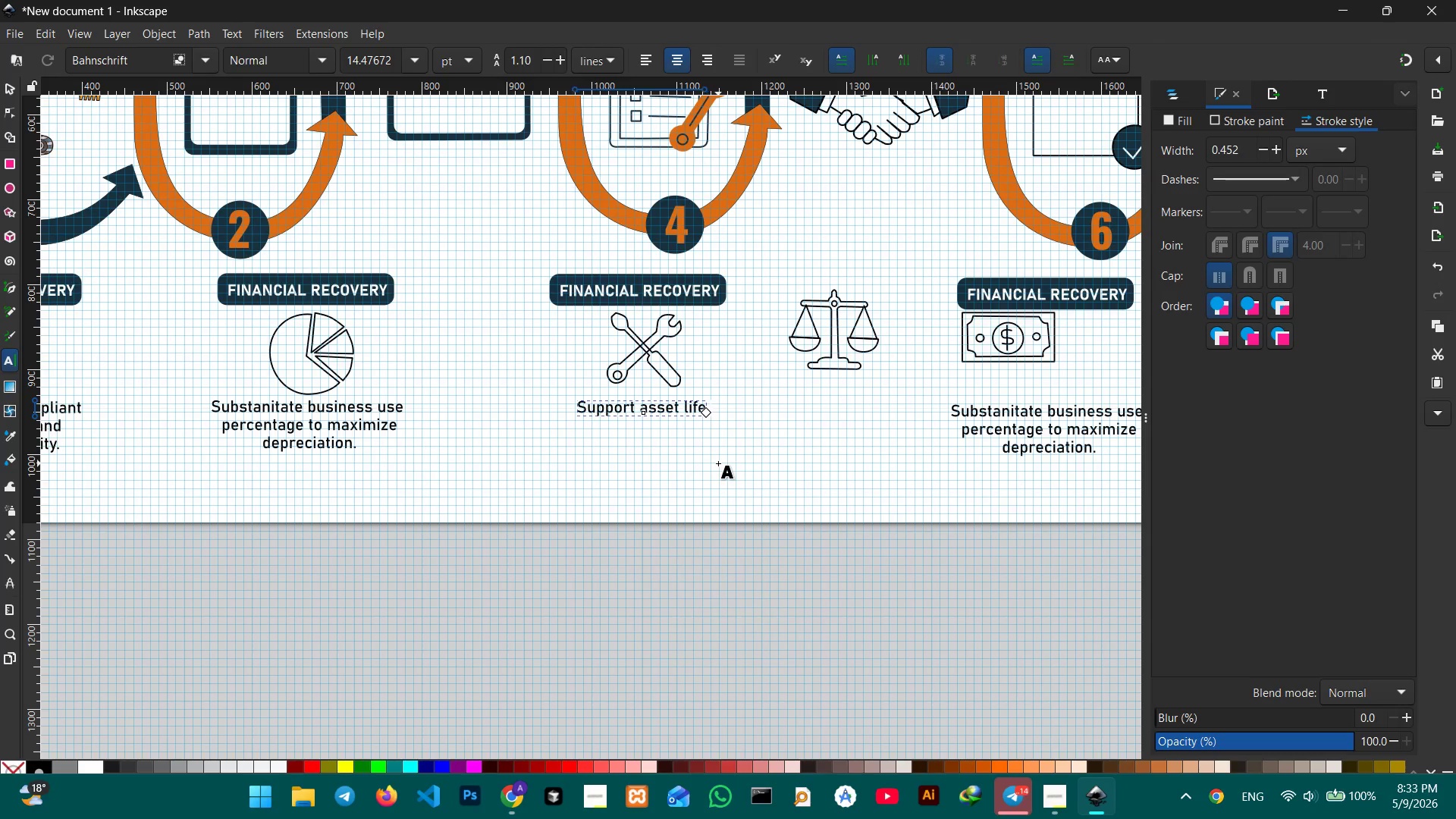 
key(Shift+Enter)
 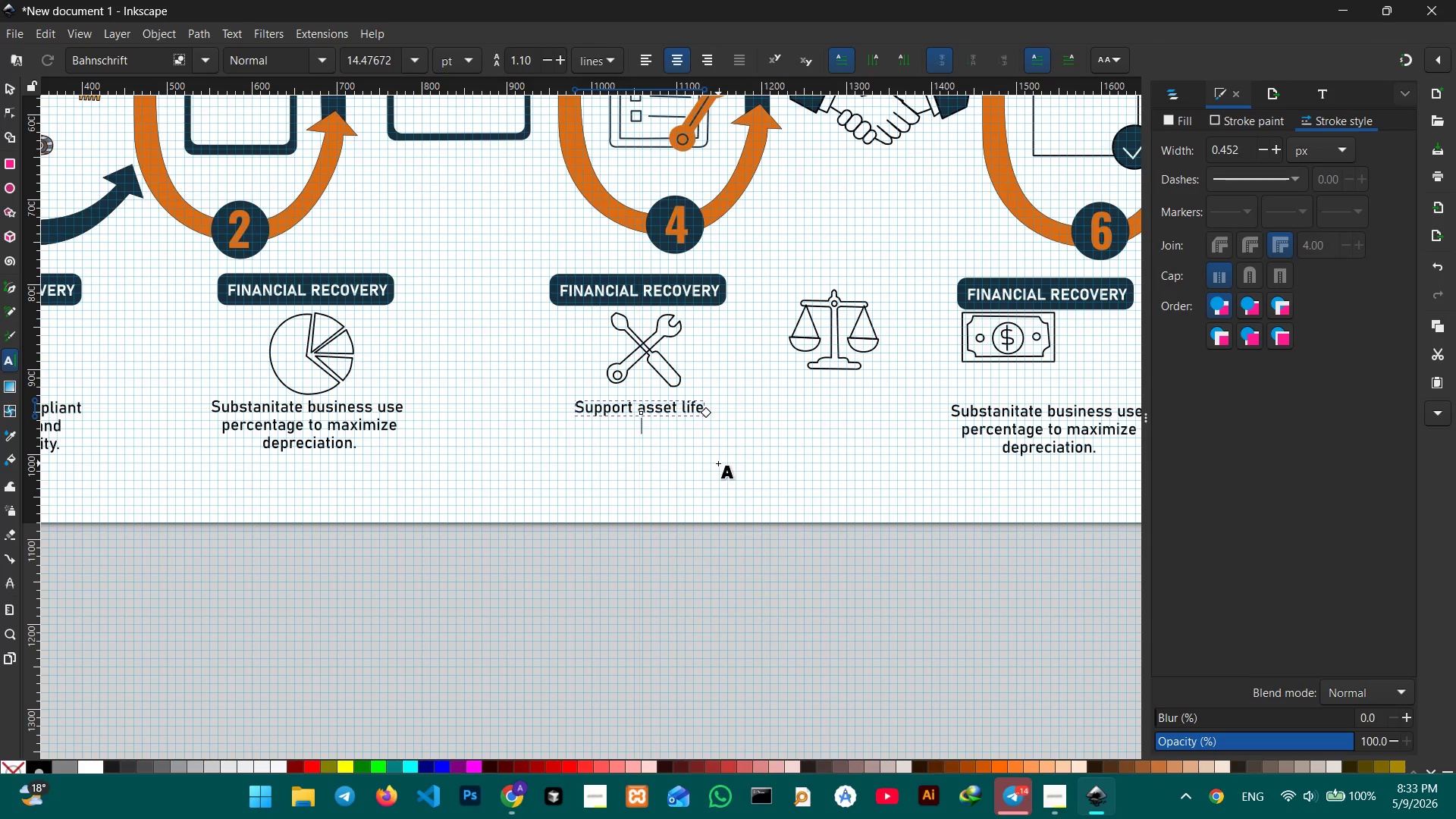 
type(extension and defend )
 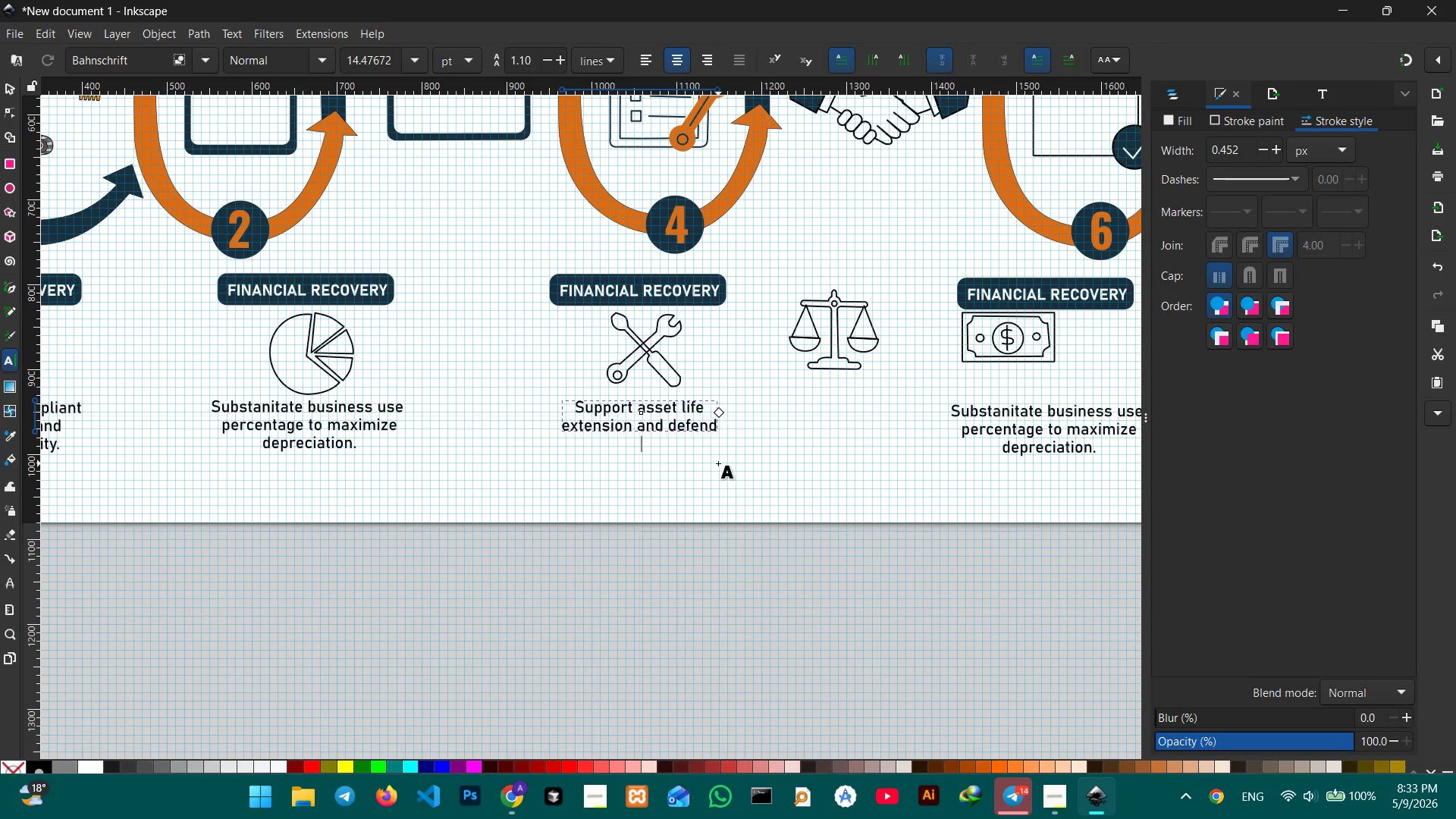 
key(Shift+Enter)
 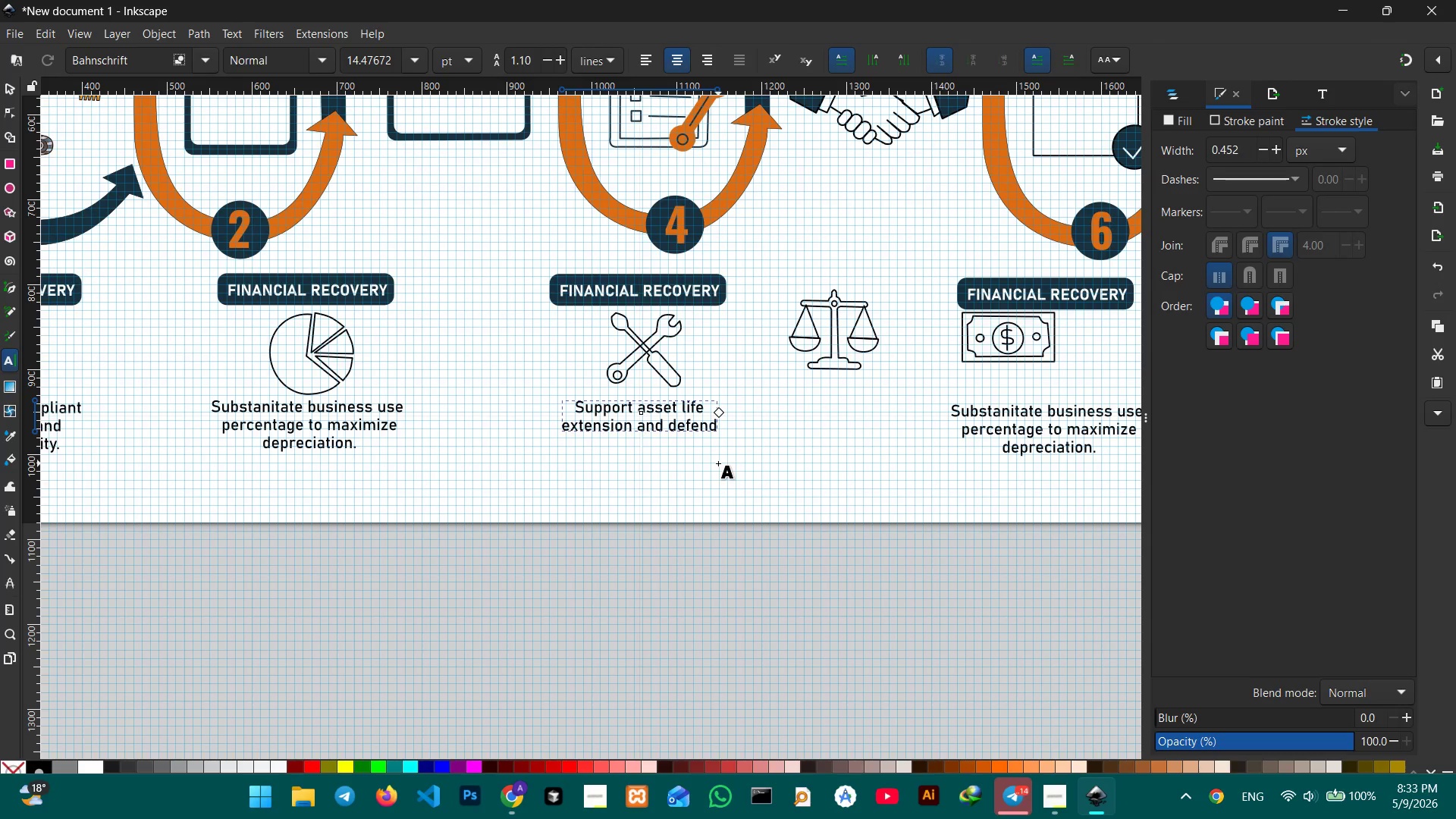 
type(def)
key(Backspace)
type(pre)
 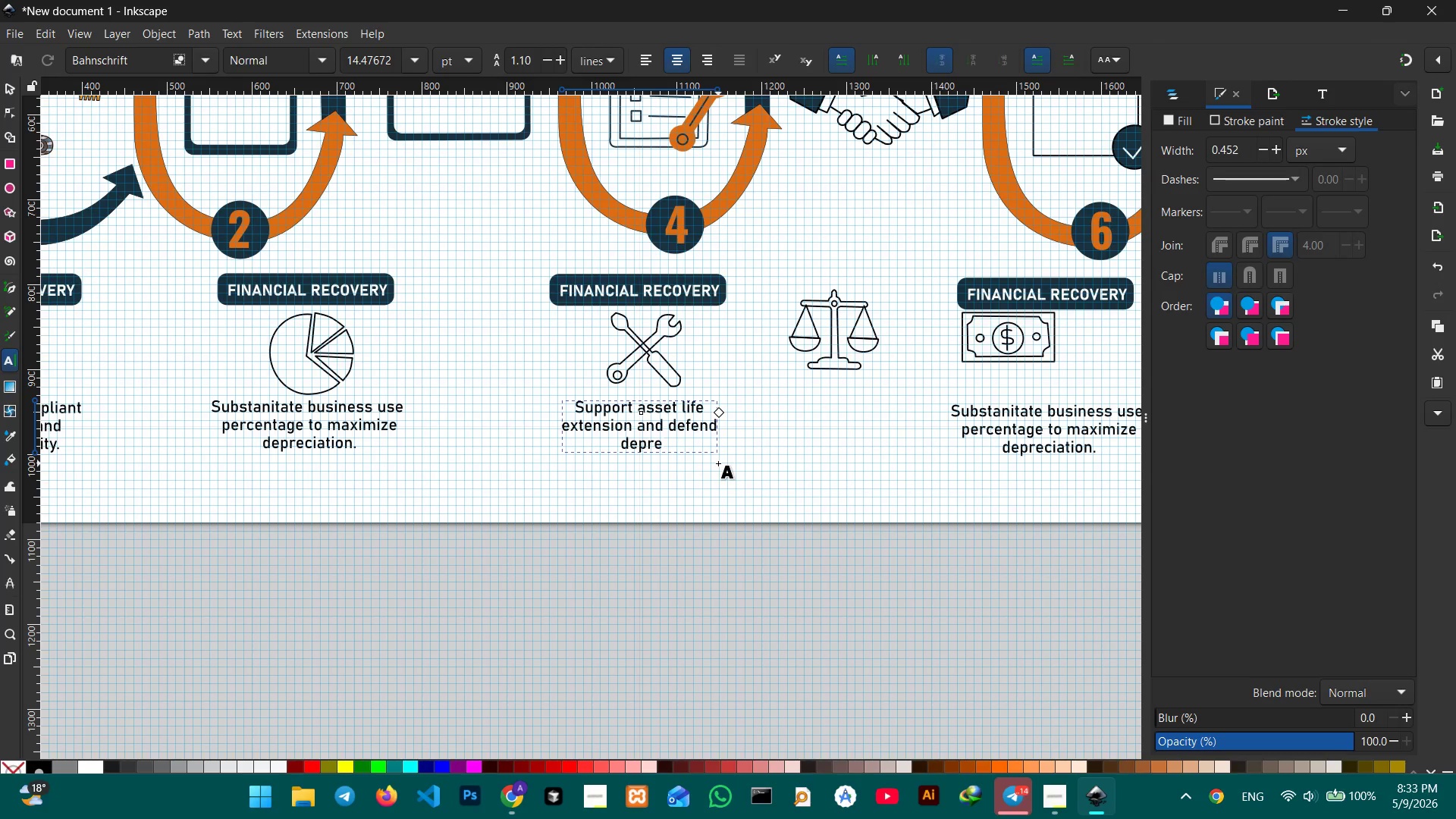 
wait(7.27)
 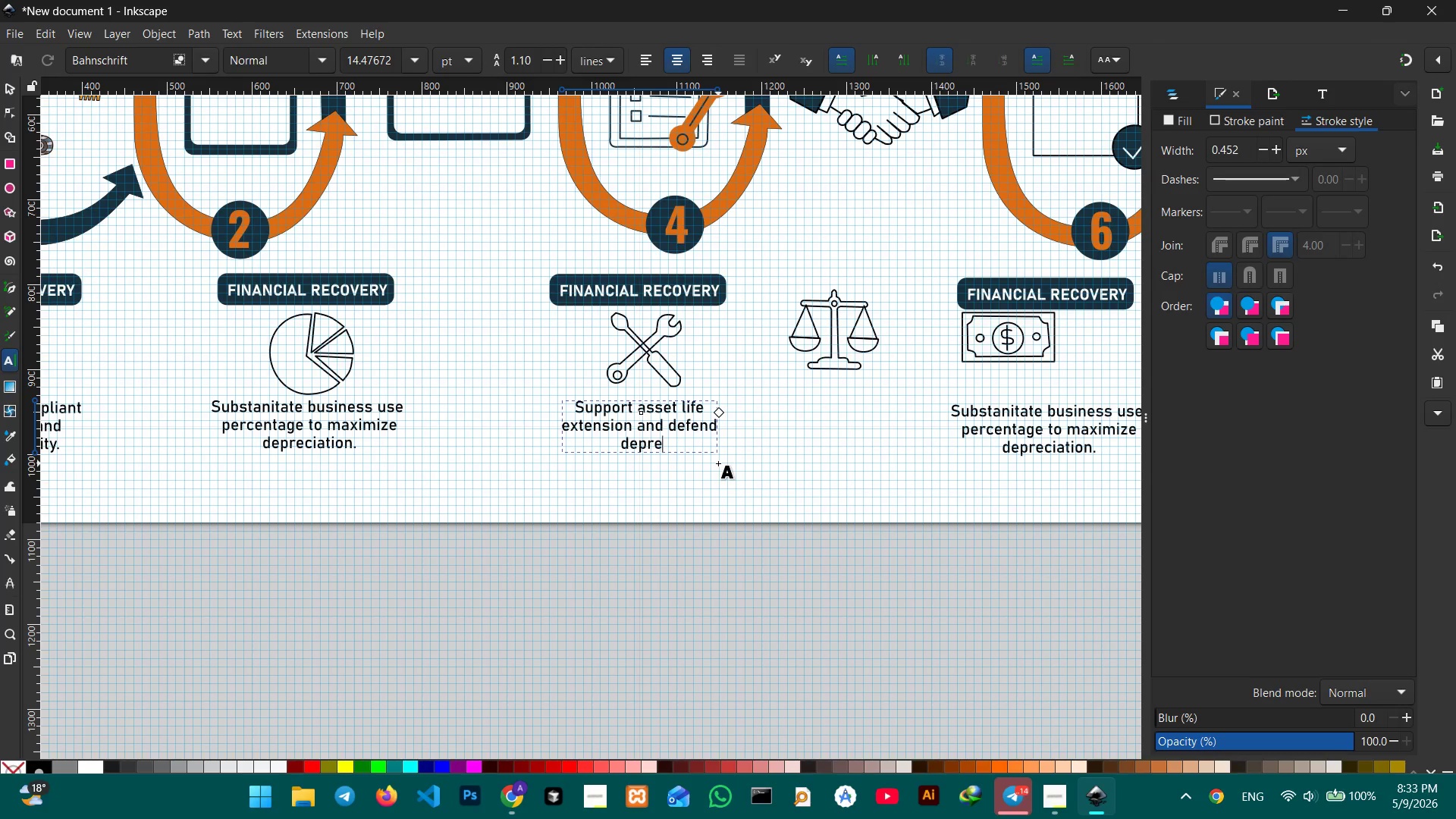 
type(ciation e)
key(Backspace)
type(schedules.)
 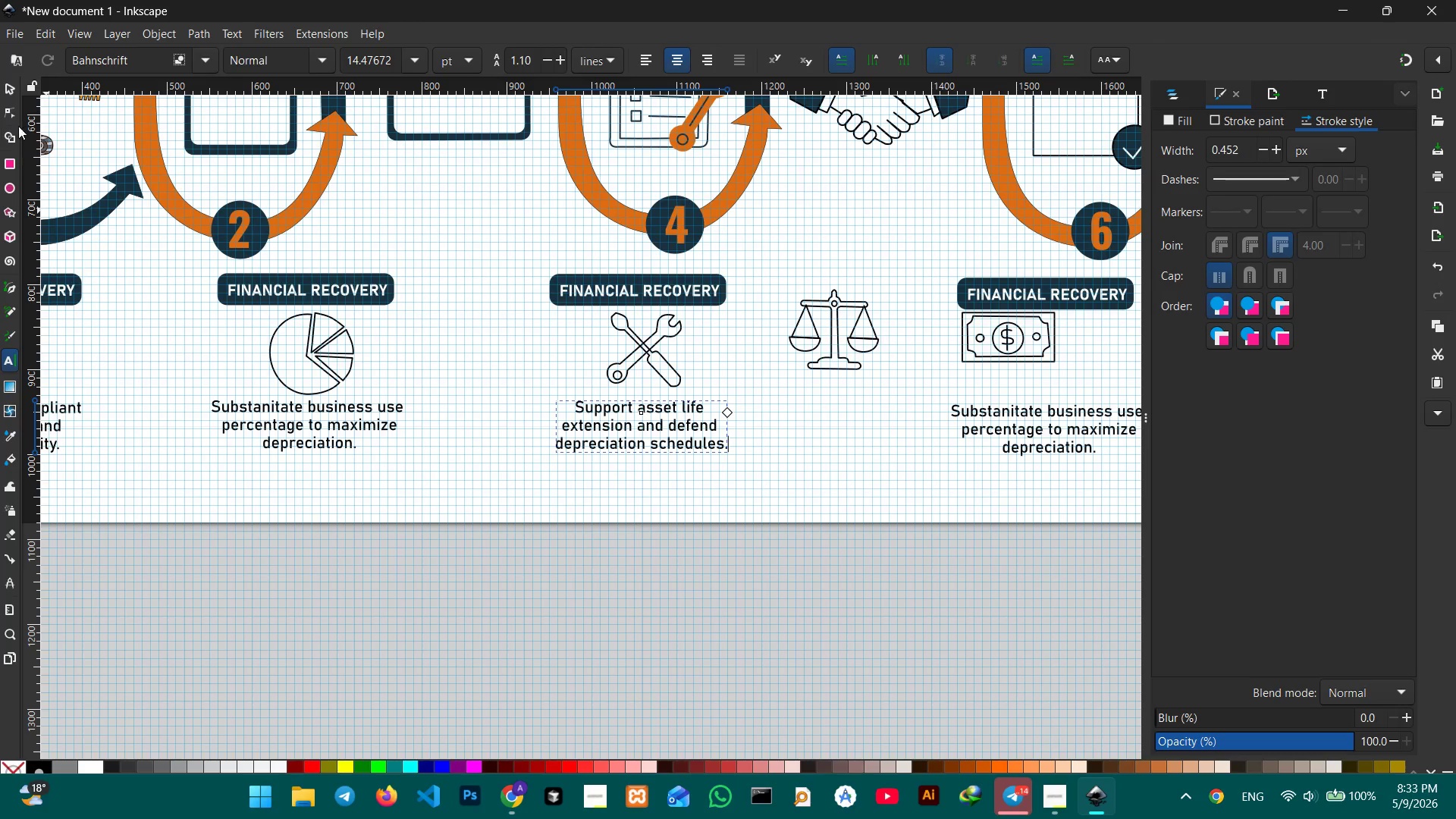 
left_click([7, 81])
 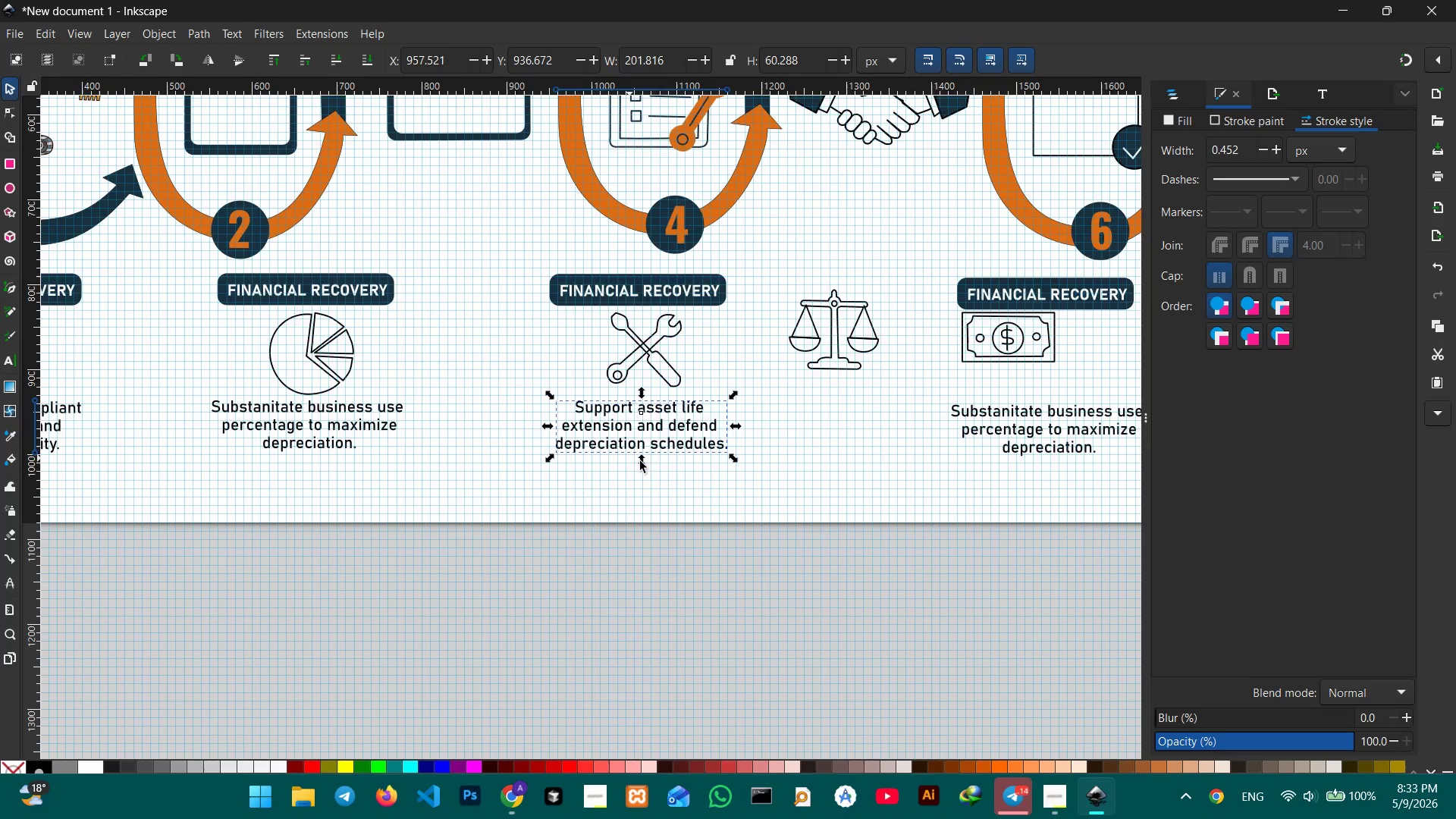 
hold_key(key=Space, duration=1.51)
 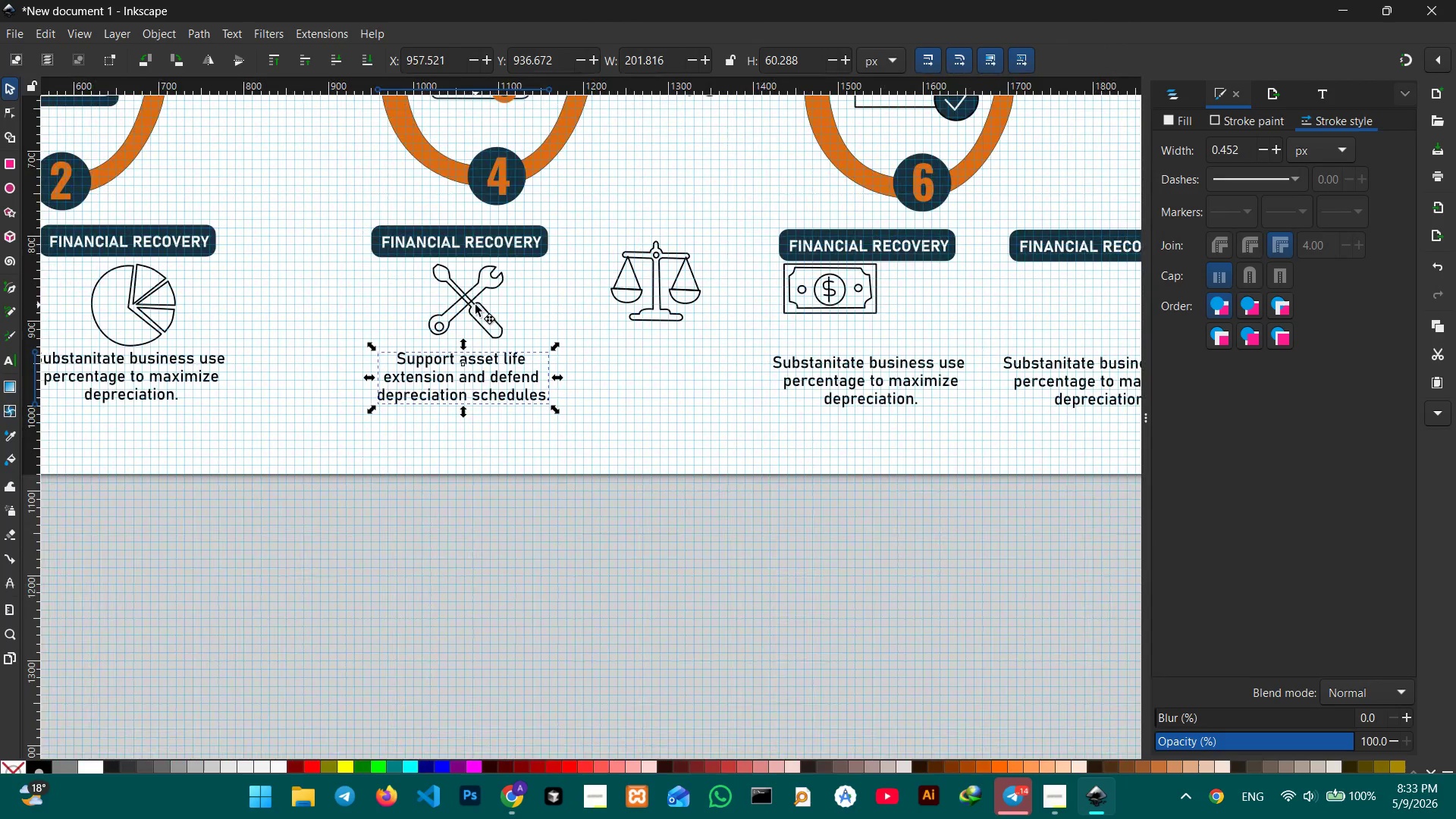 
left_click_drag(start_coordinate=[755, 509], to_coordinate=[506, 428])
 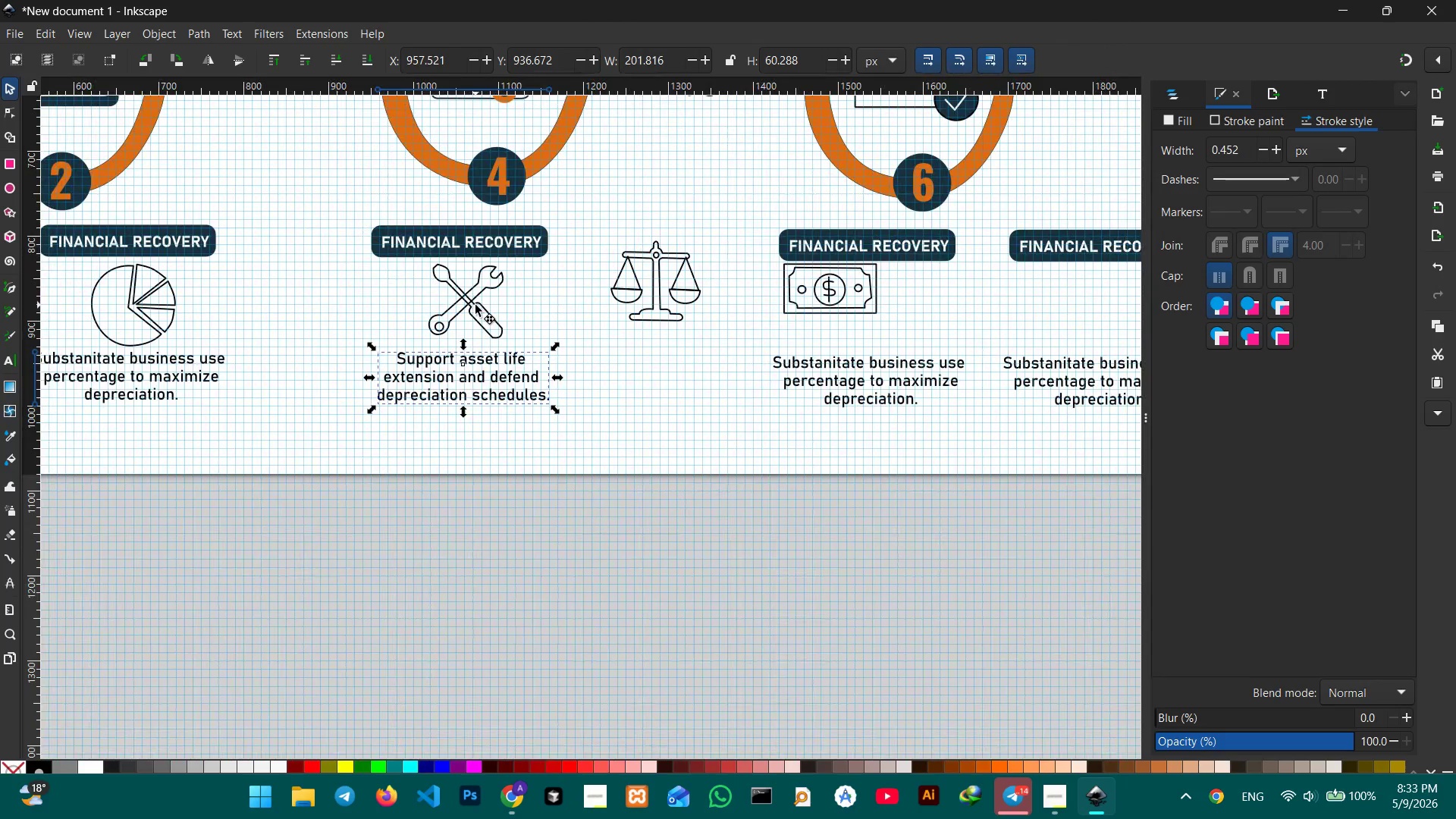 
key(Space)
 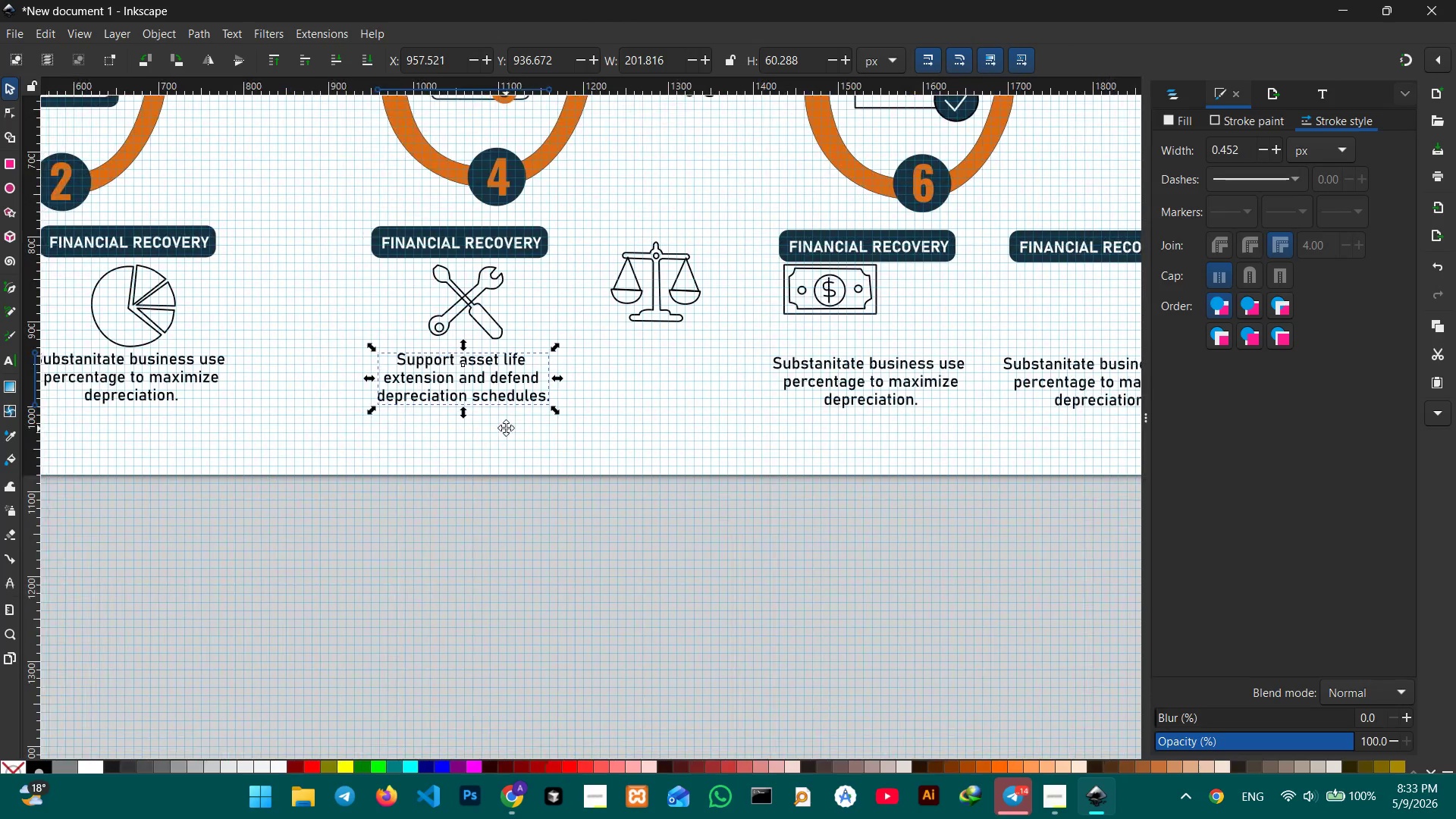 
key(Space)
 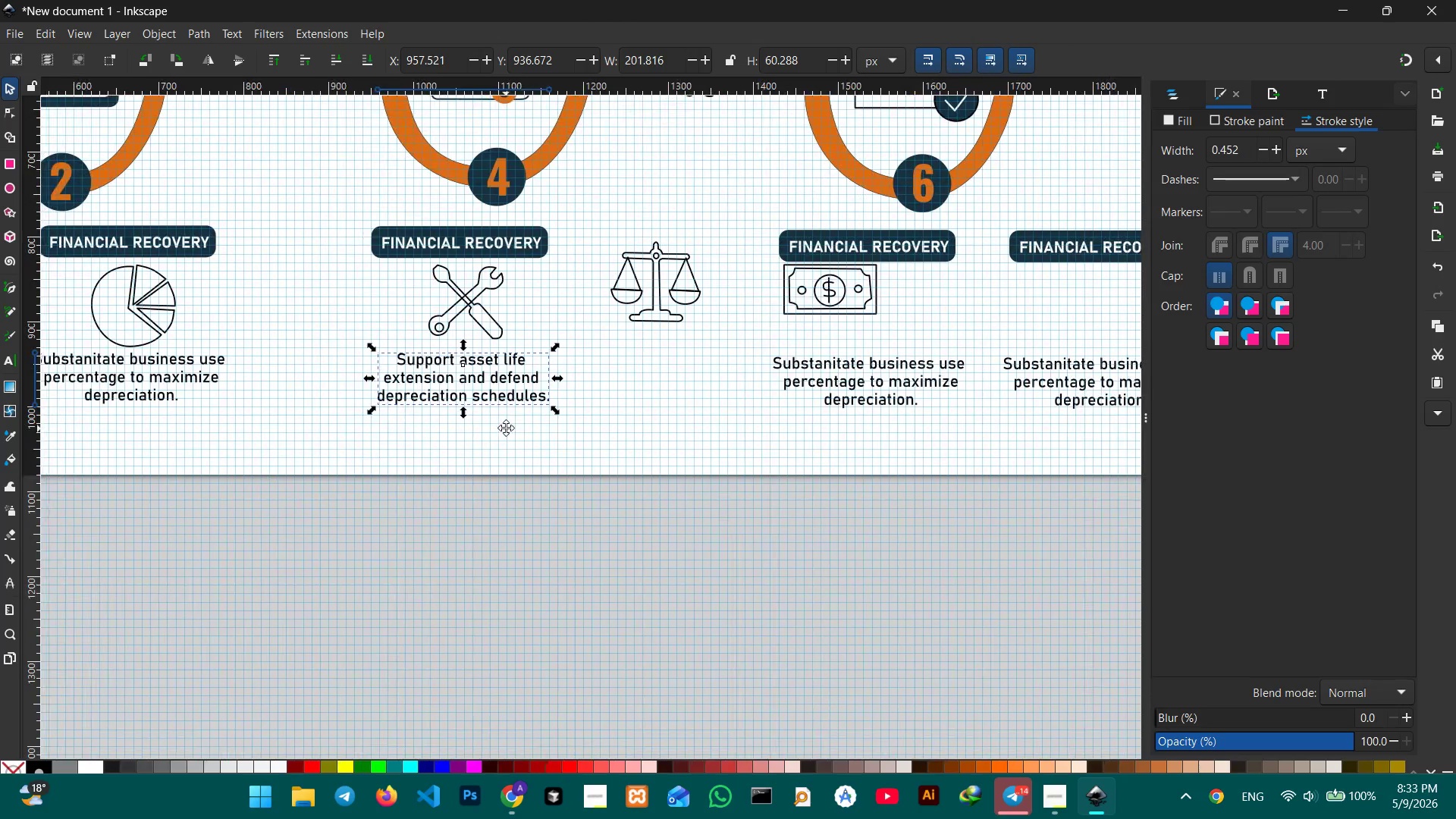 
key(Space)
 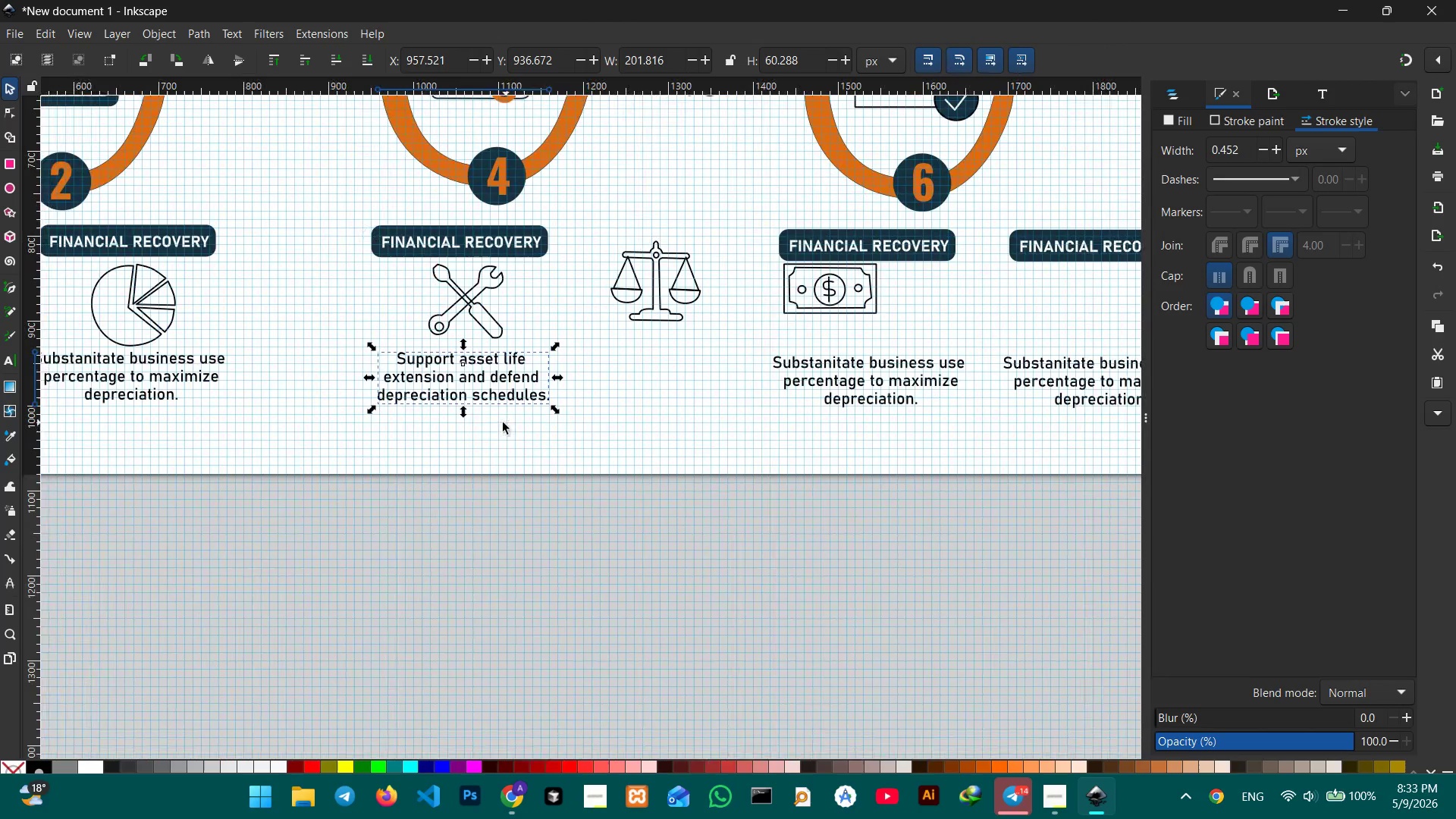 
key(Space)
 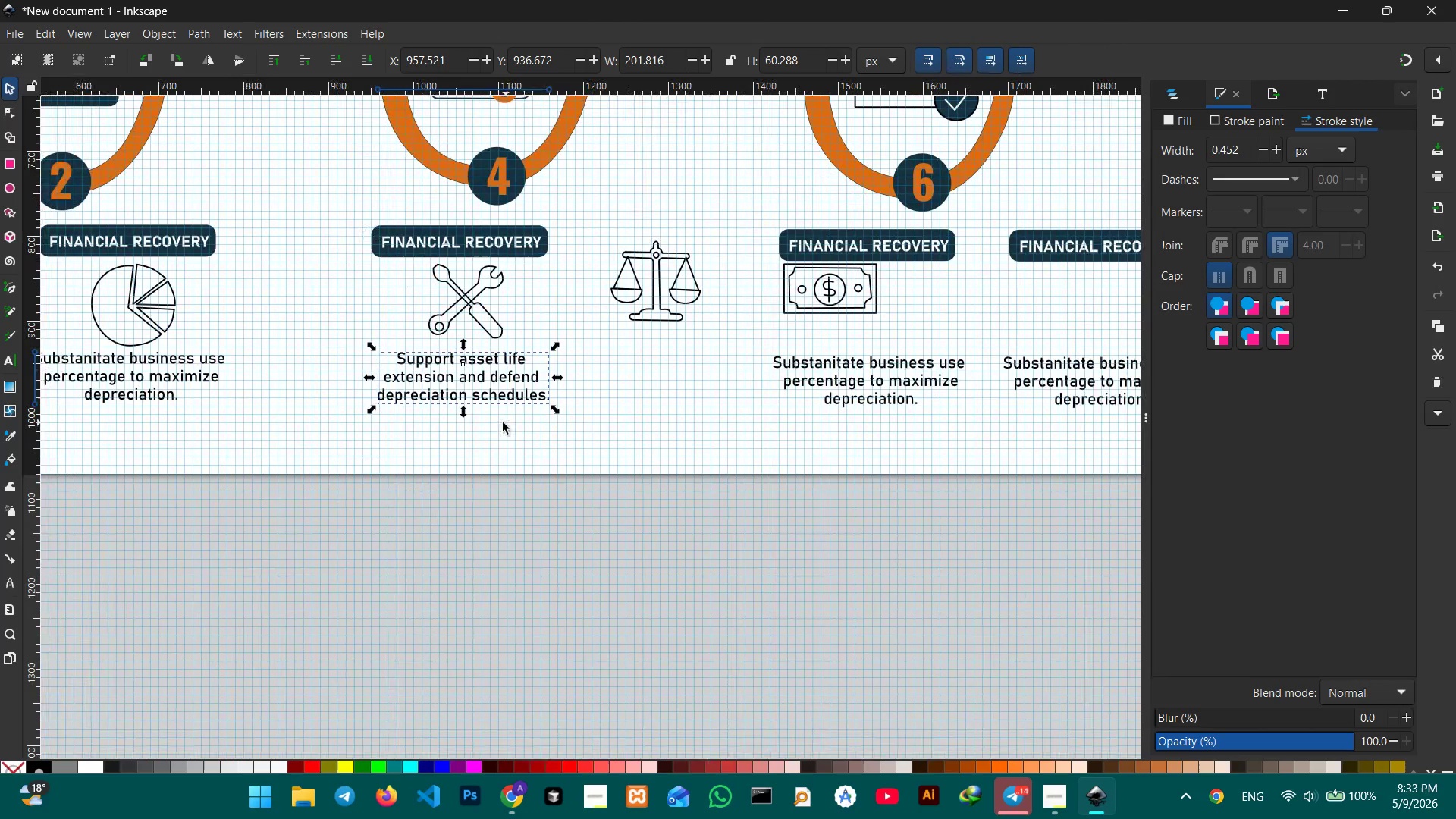 
key(Space)
 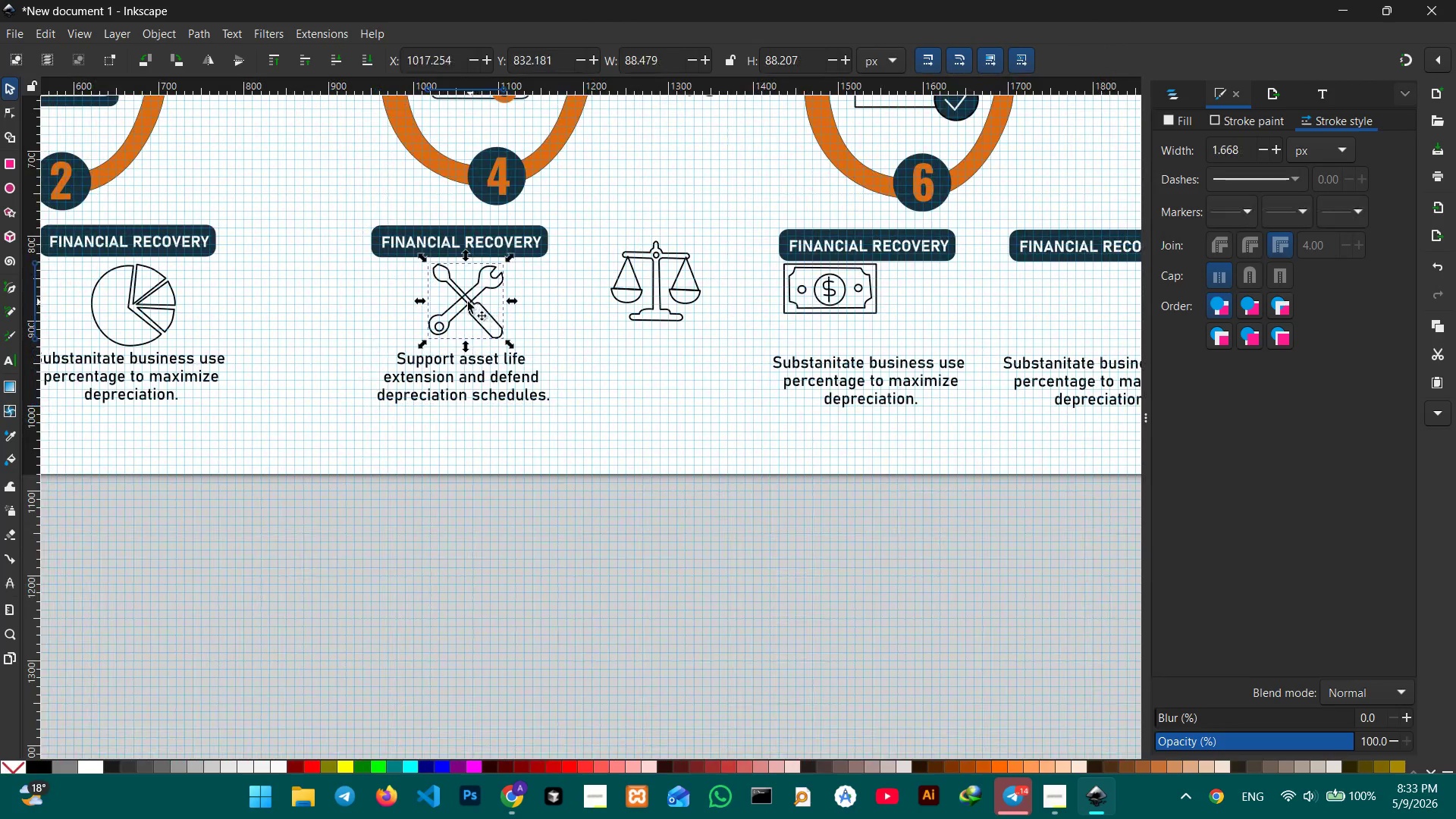 
left_click_drag(start_coordinate=[467, 300], to_coordinate=[466, 312])
 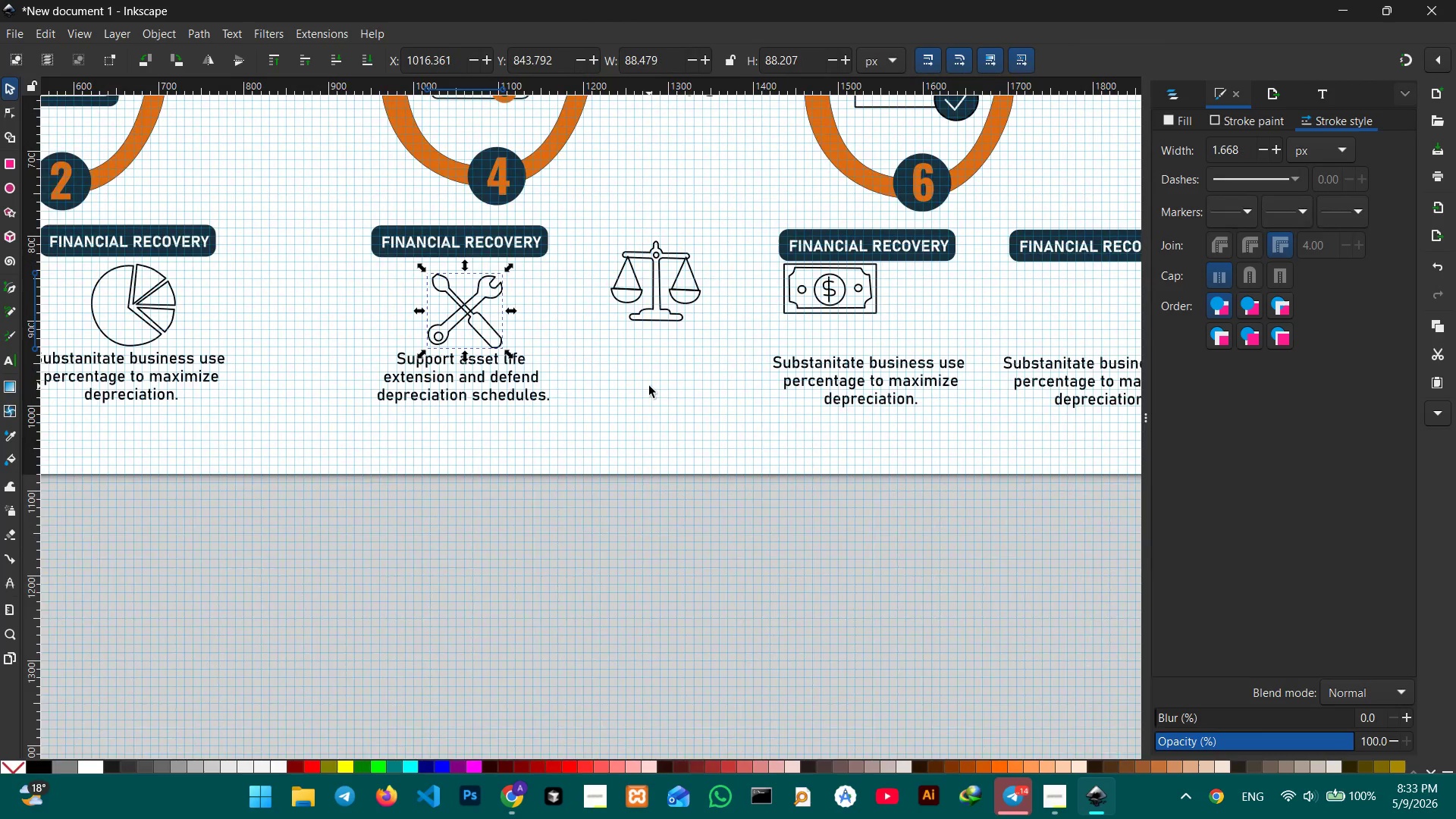 
hold_key(key=Space, duration=1.52)
 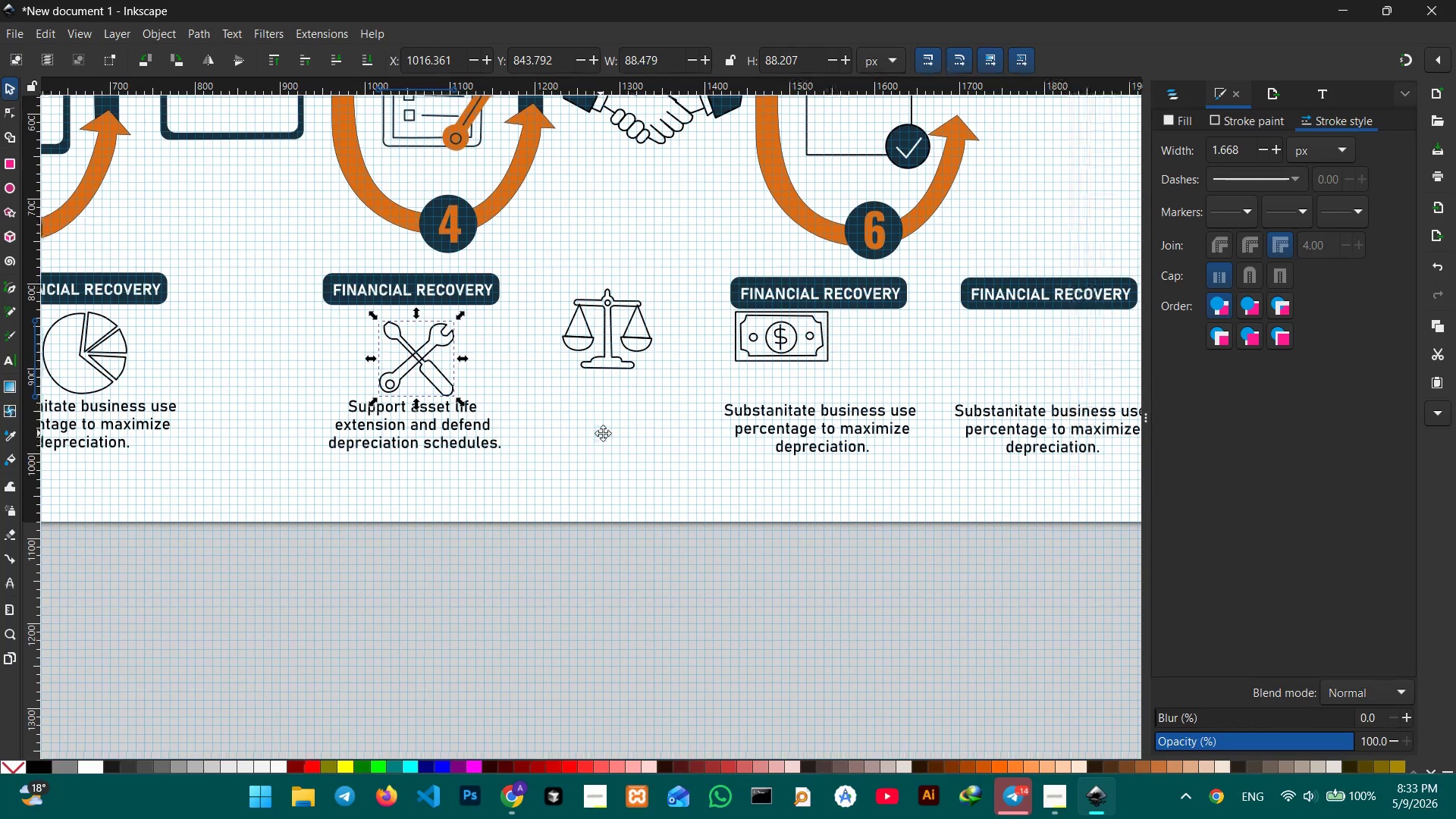 
left_click_drag(start_coordinate=[649, 386], to_coordinate=[601, 433])
 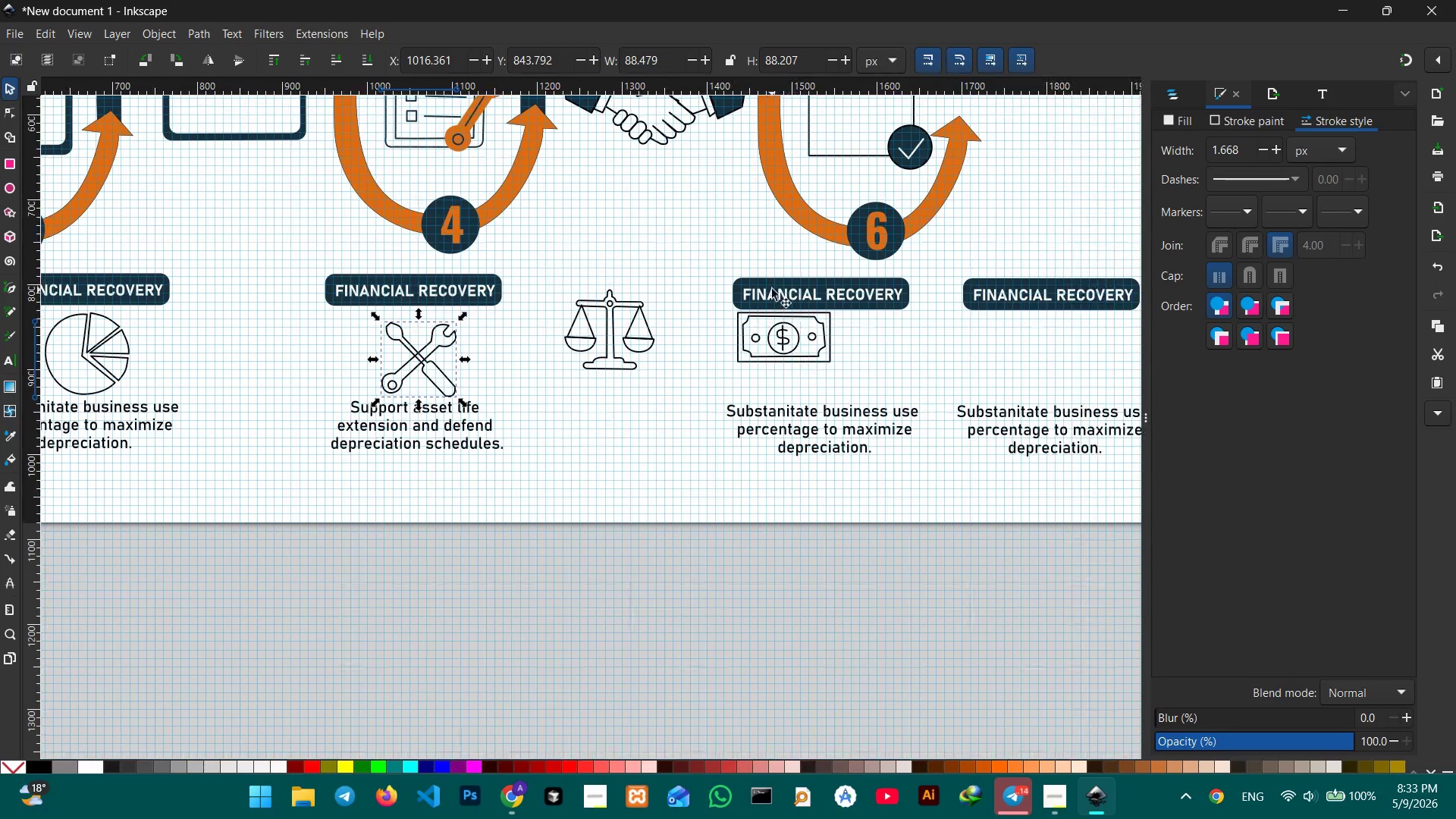 
hold_key(key=Space, duration=0.66)
 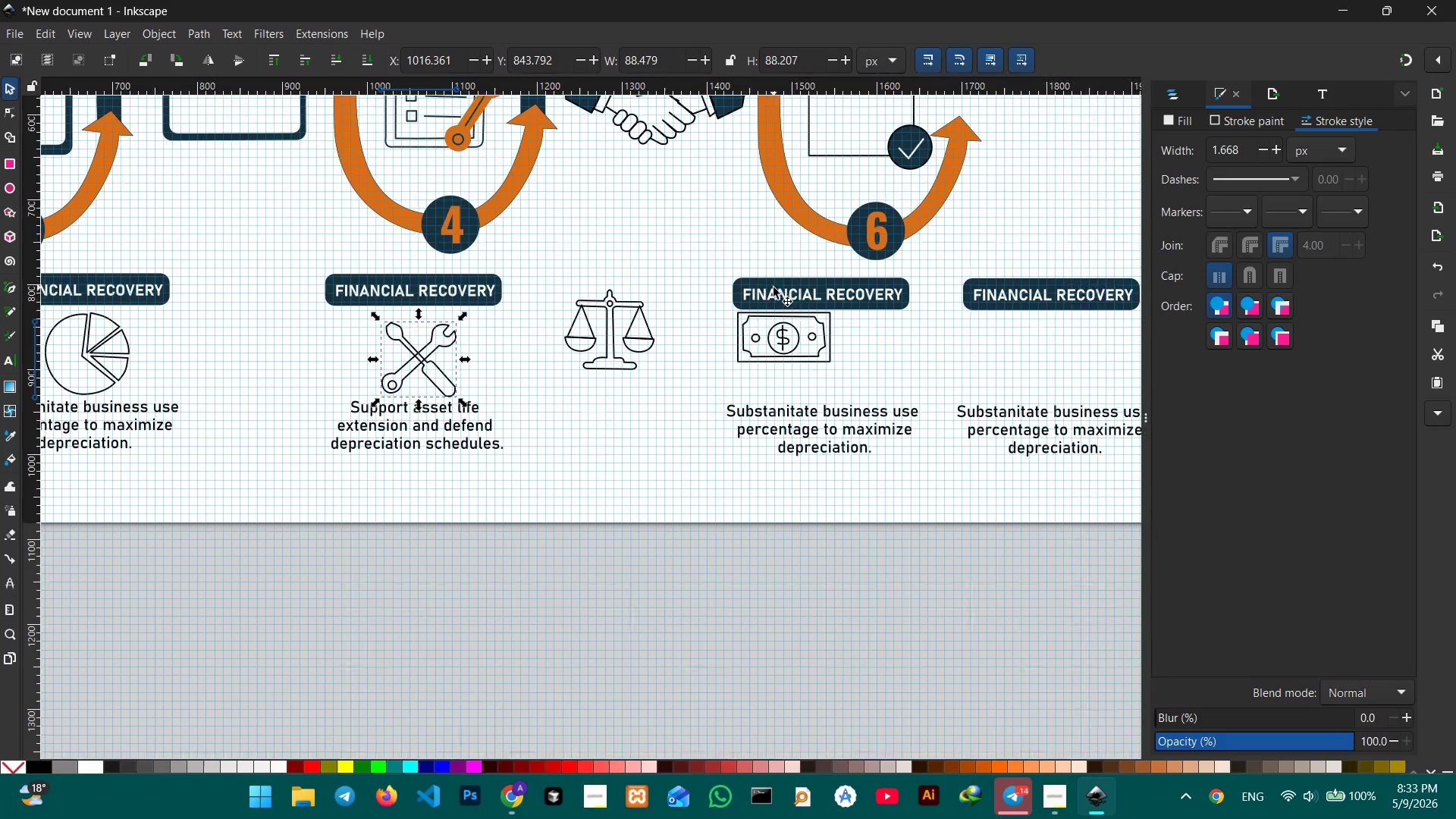 
left_click([774, 287])
 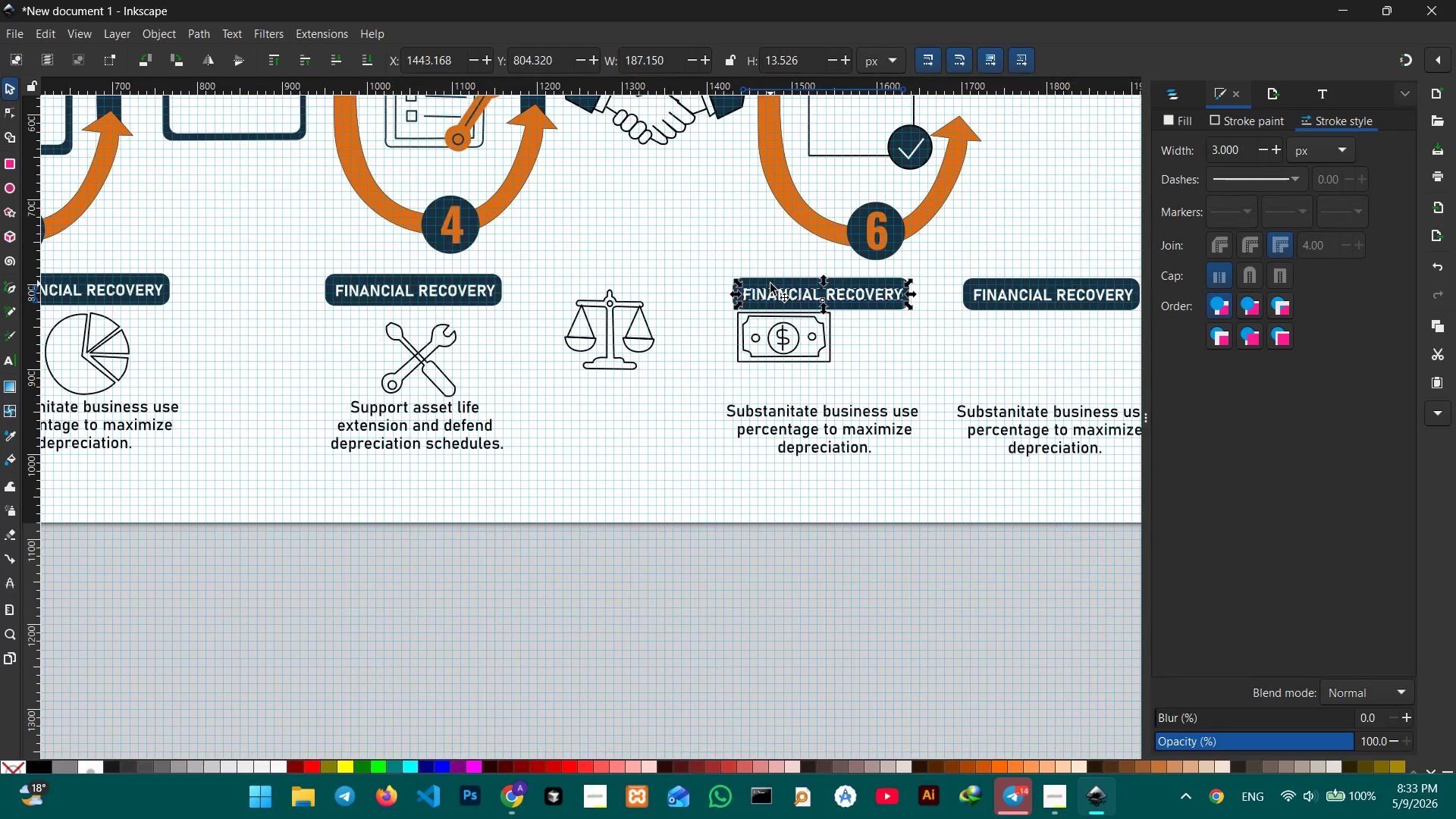 
hold_key(key=ShiftLeft, duration=1.33)
left_click([770, 284])
 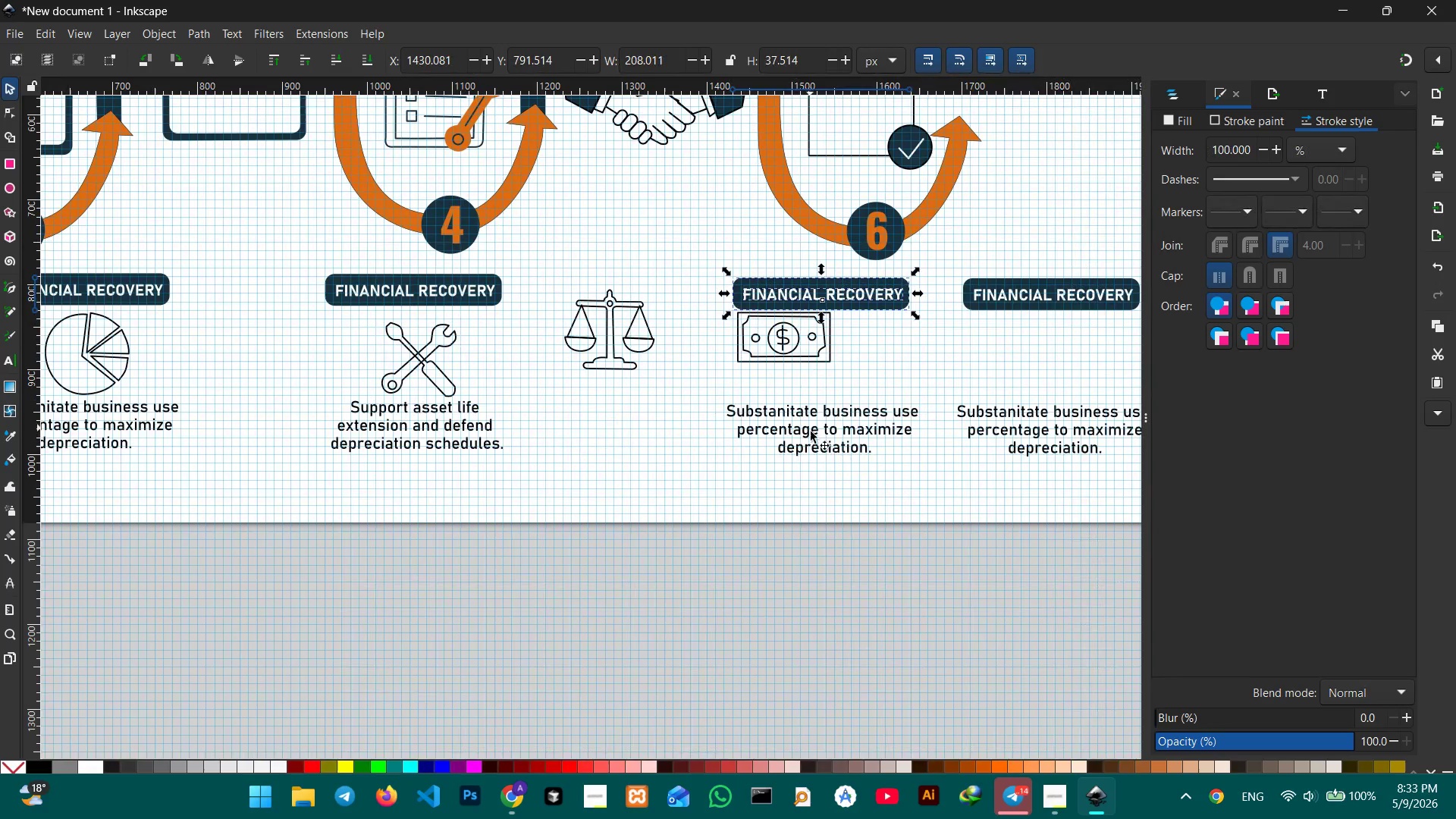 
left_click([811, 438])
 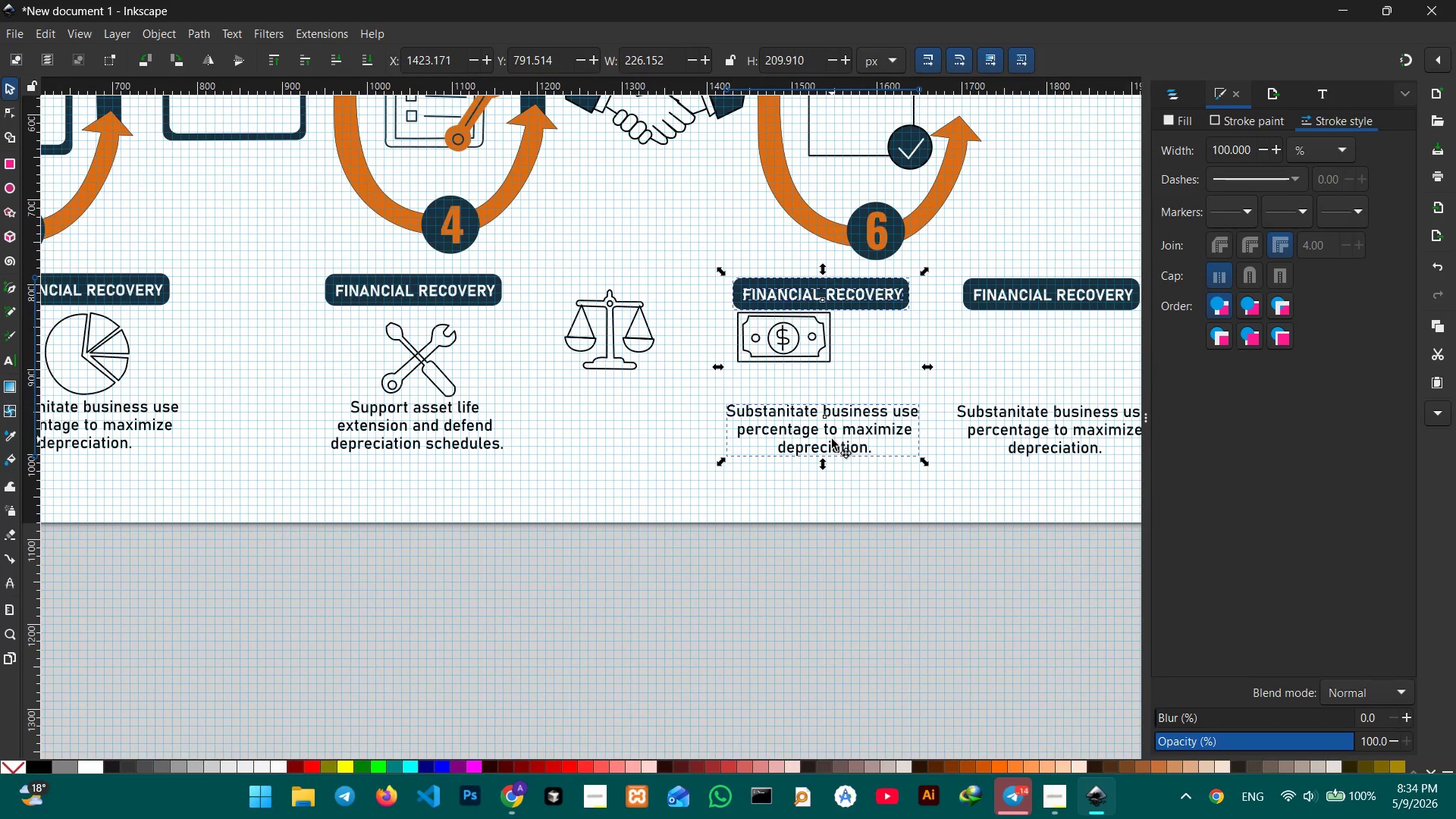 
left_click_drag(start_coordinate=[832, 439], to_coordinate=[737, 436])
 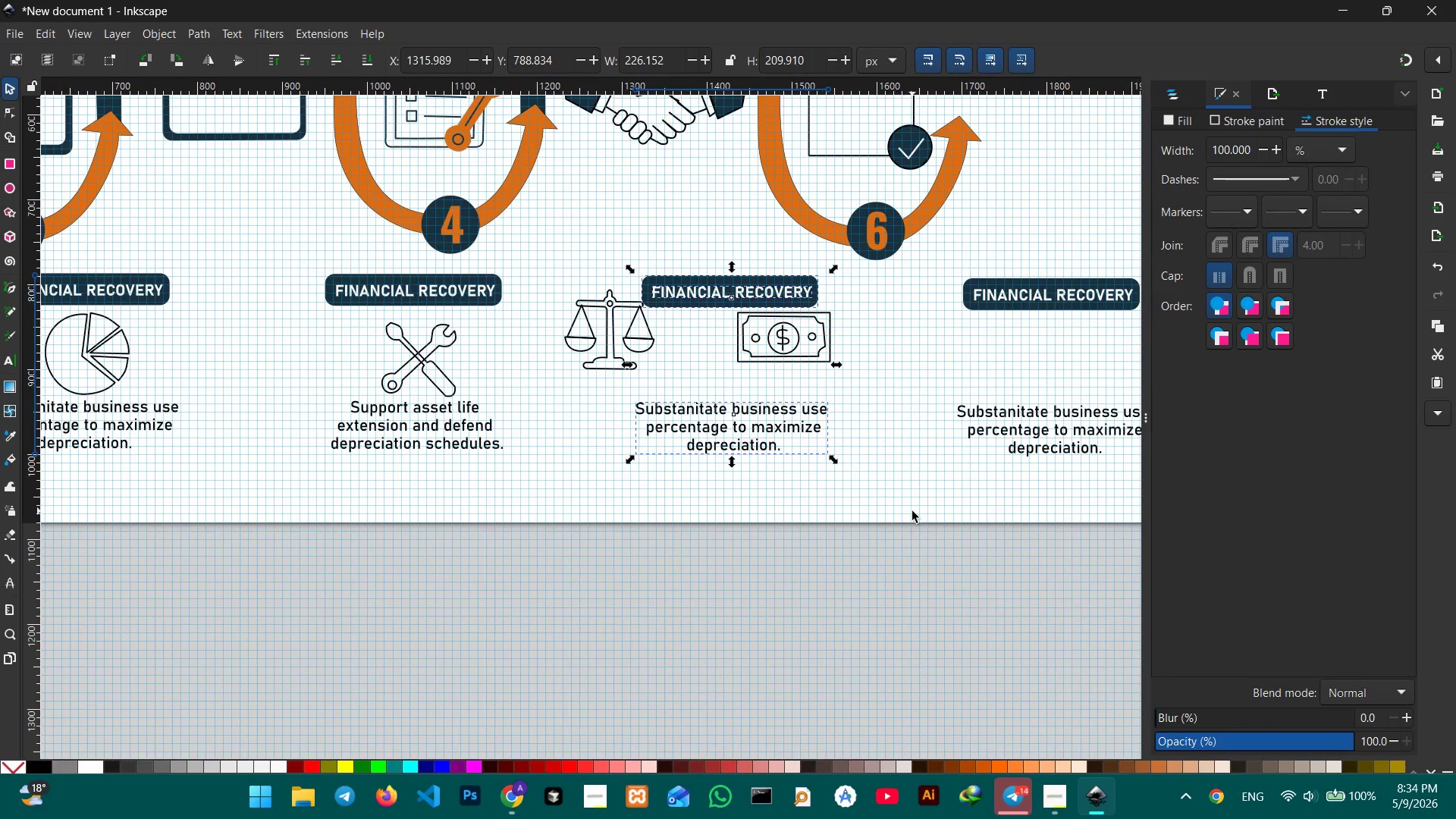 
left_click_drag(start_coordinate=[912, 511], to_coordinate=[767, 495])
 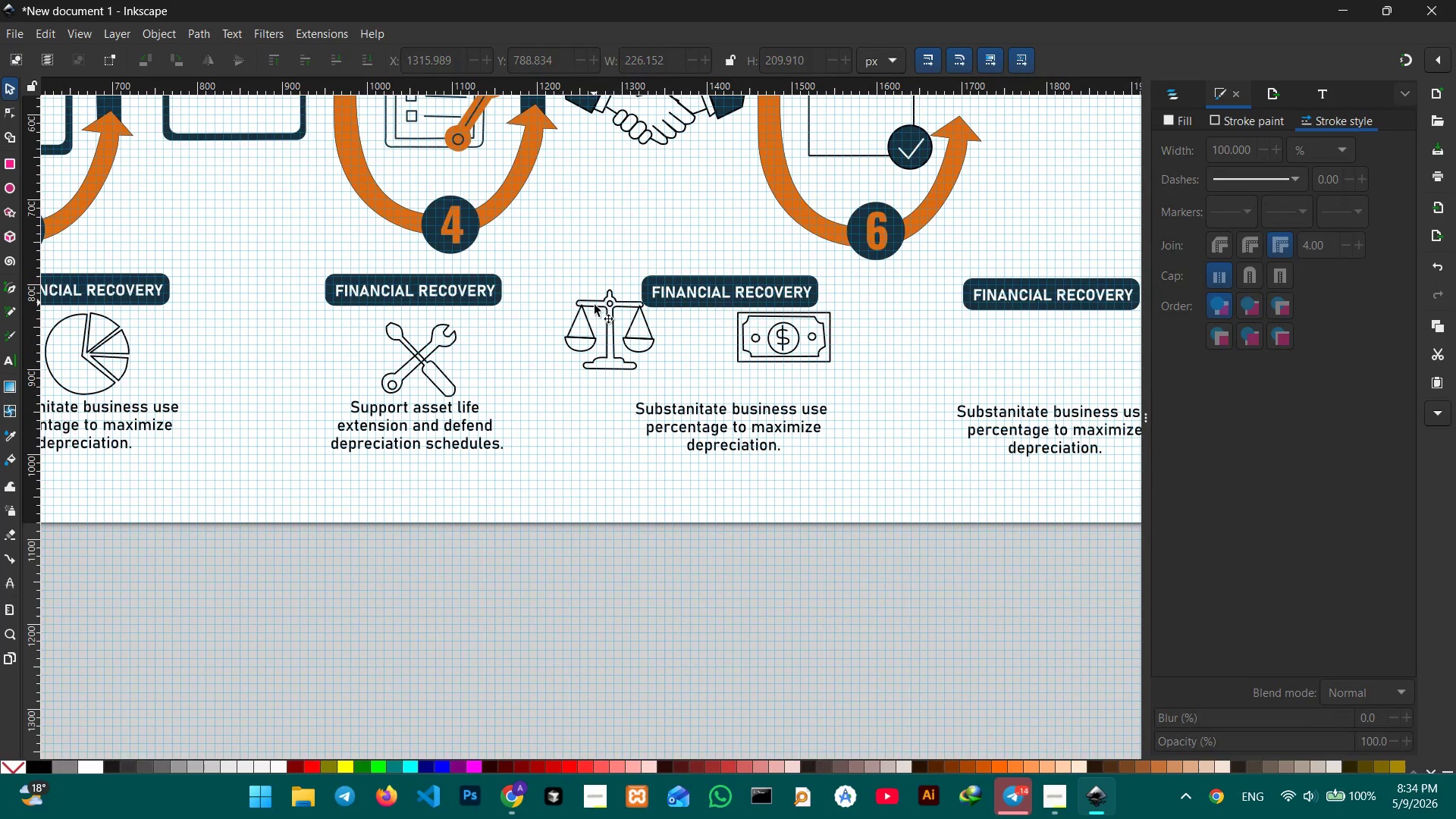 
hold_key(key=Space, duration=0.58)
 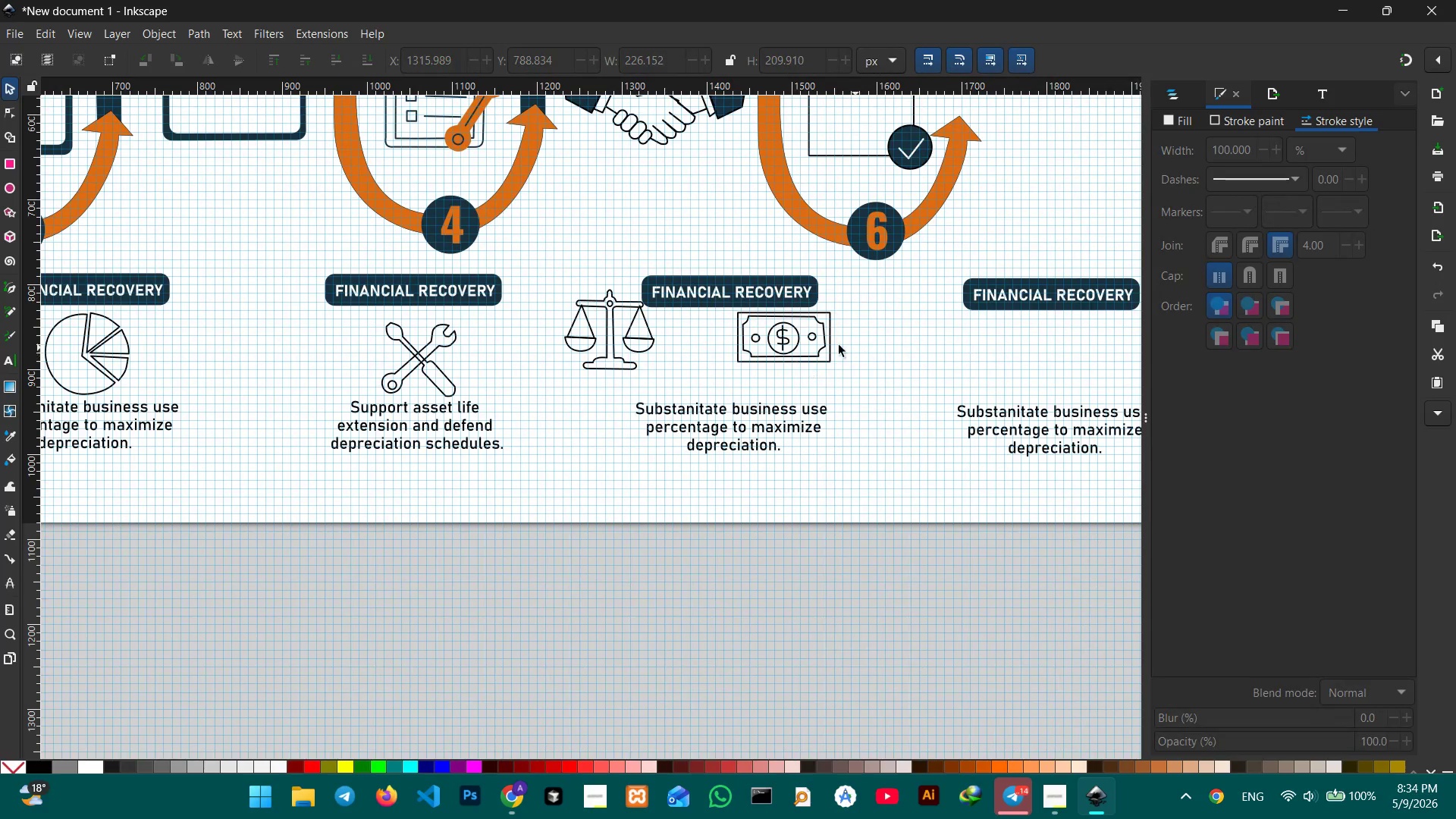 
left_click([815, 344])
 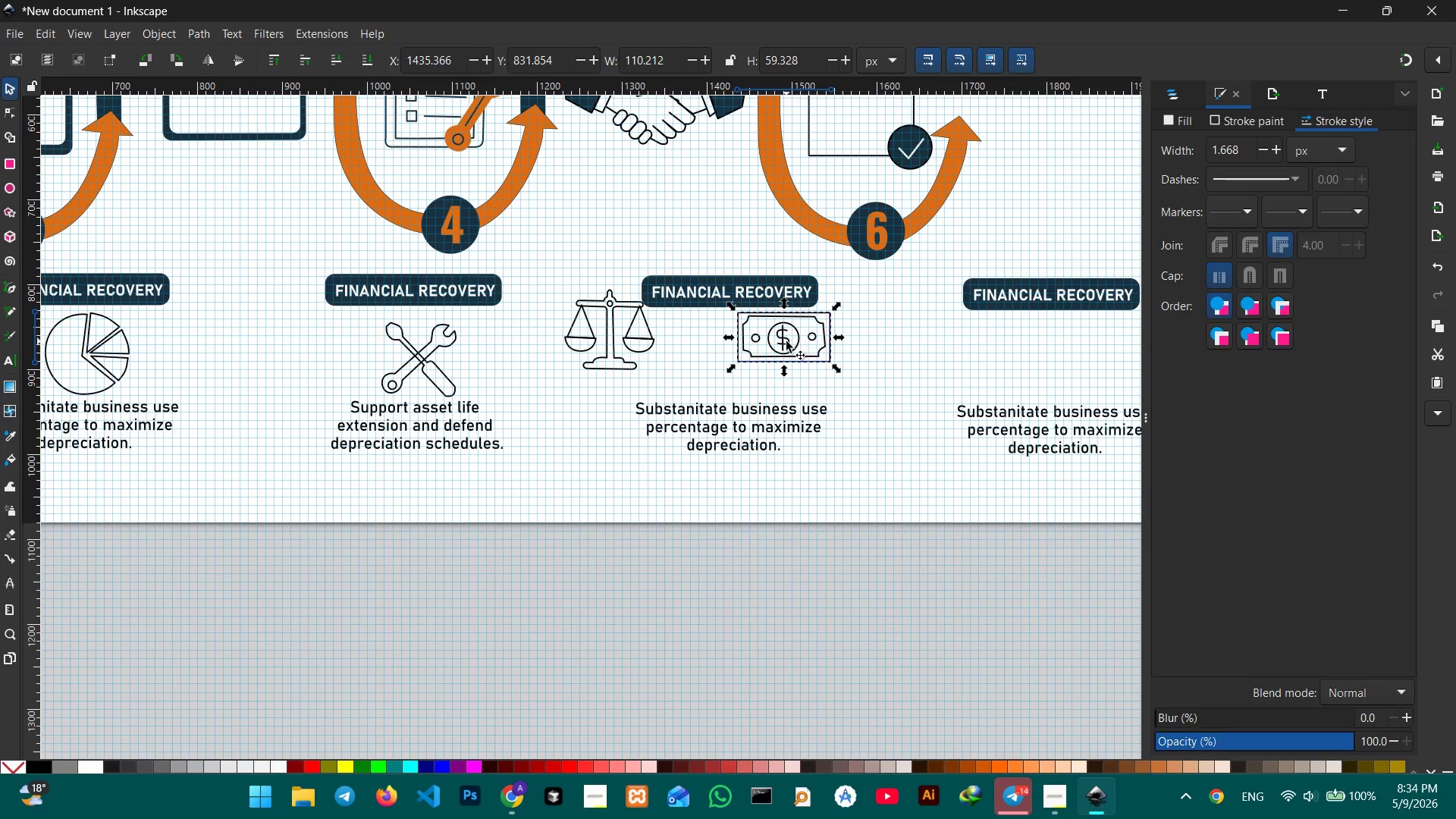 
left_click_drag(start_coordinate=[786, 341], to_coordinate=[1071, 363])
 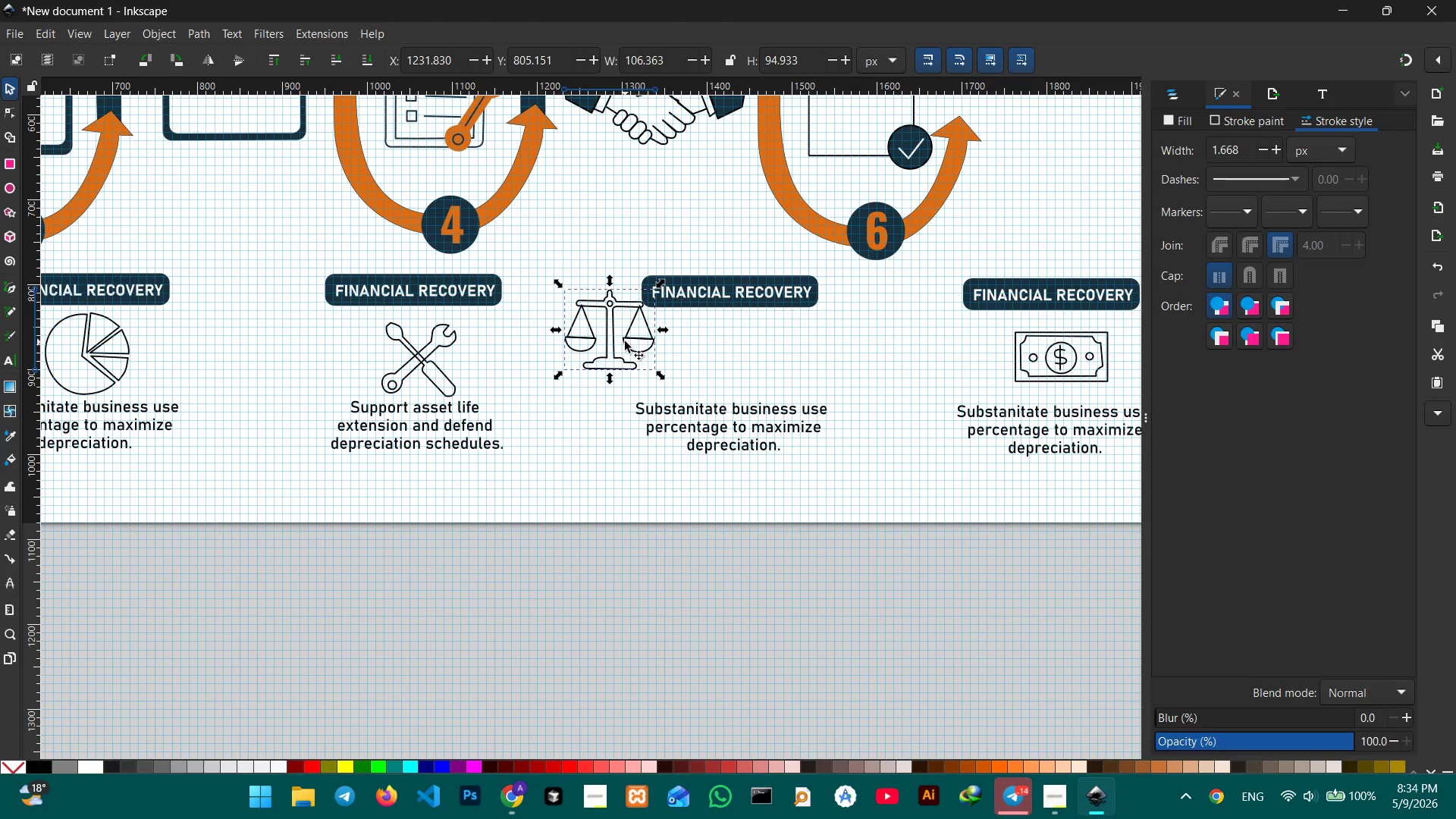 
left_click_drag(start_coordinate=[624, 341], to_coordinate=[747, 371])
 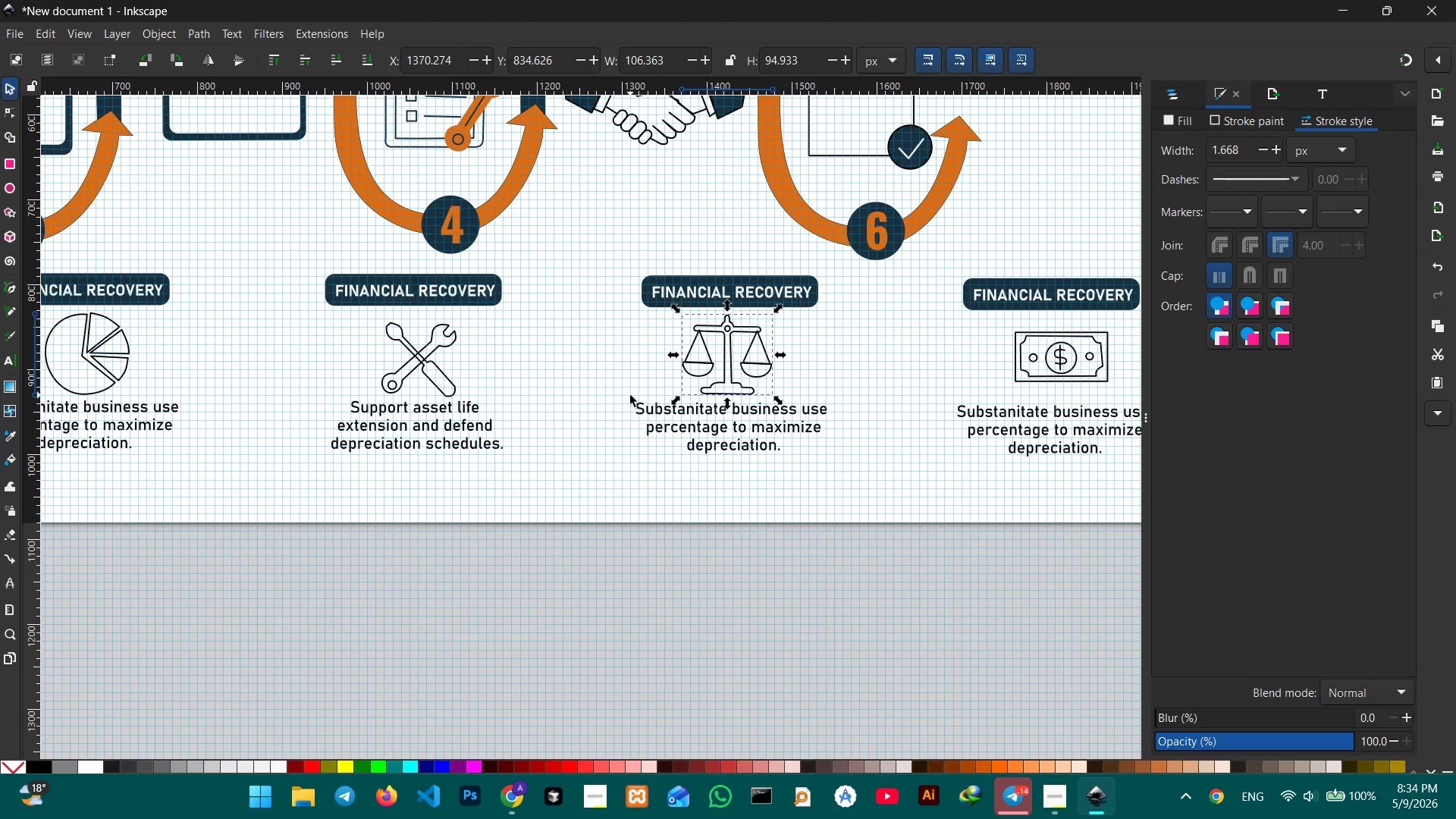 
left_click([630, 395])
 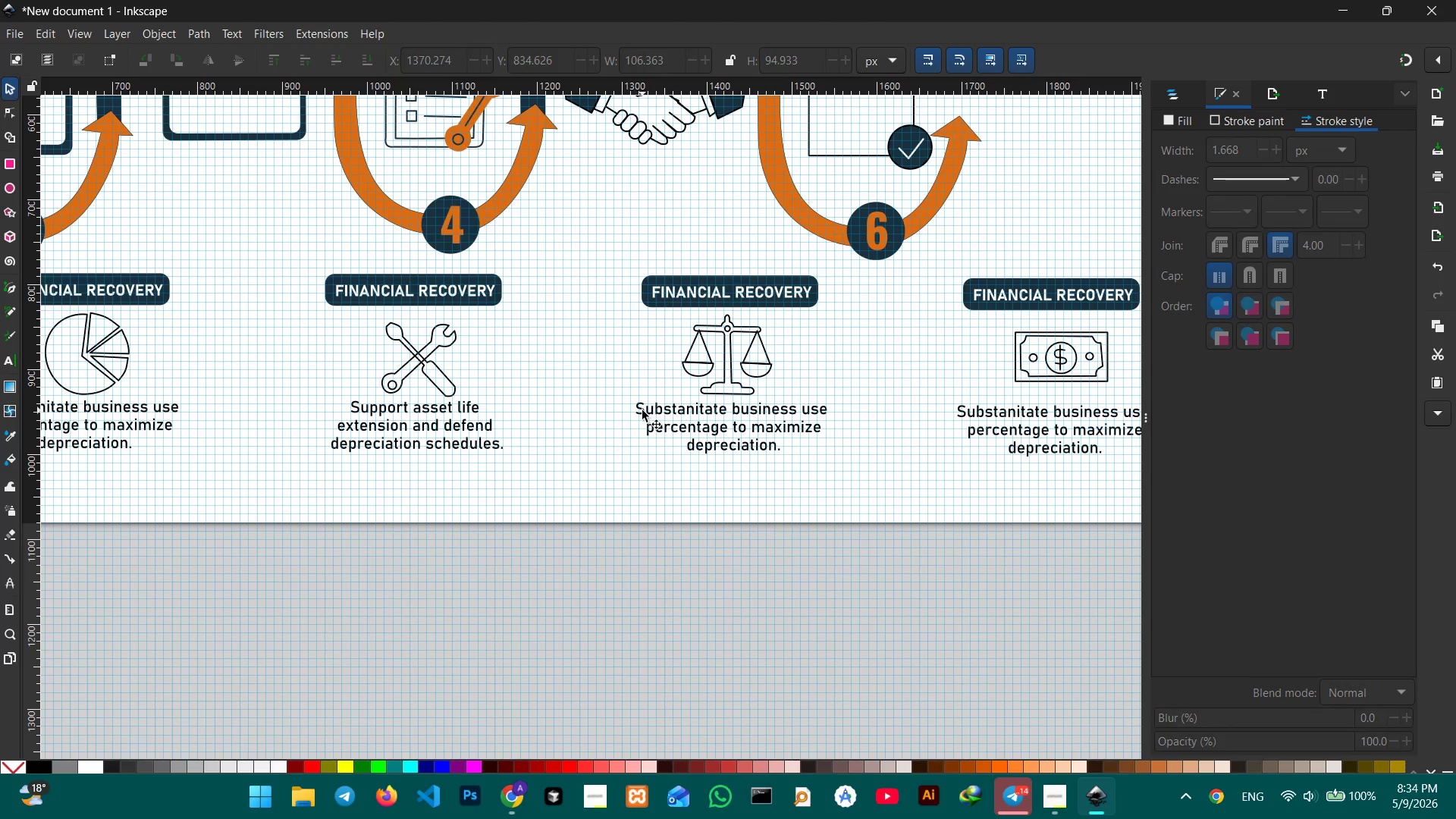 
double_click([642, 410])
 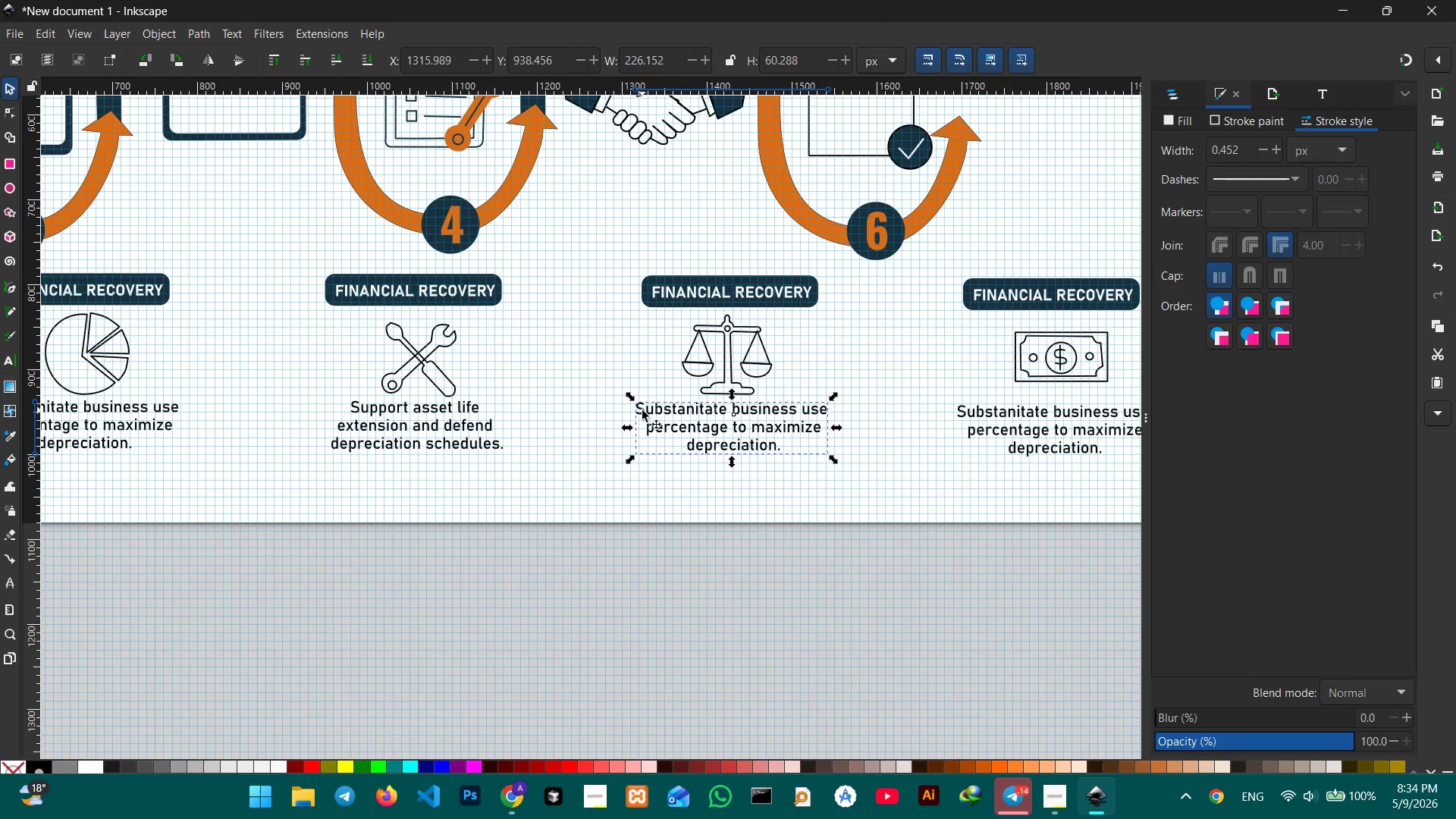 
triple_click([642, 410])
 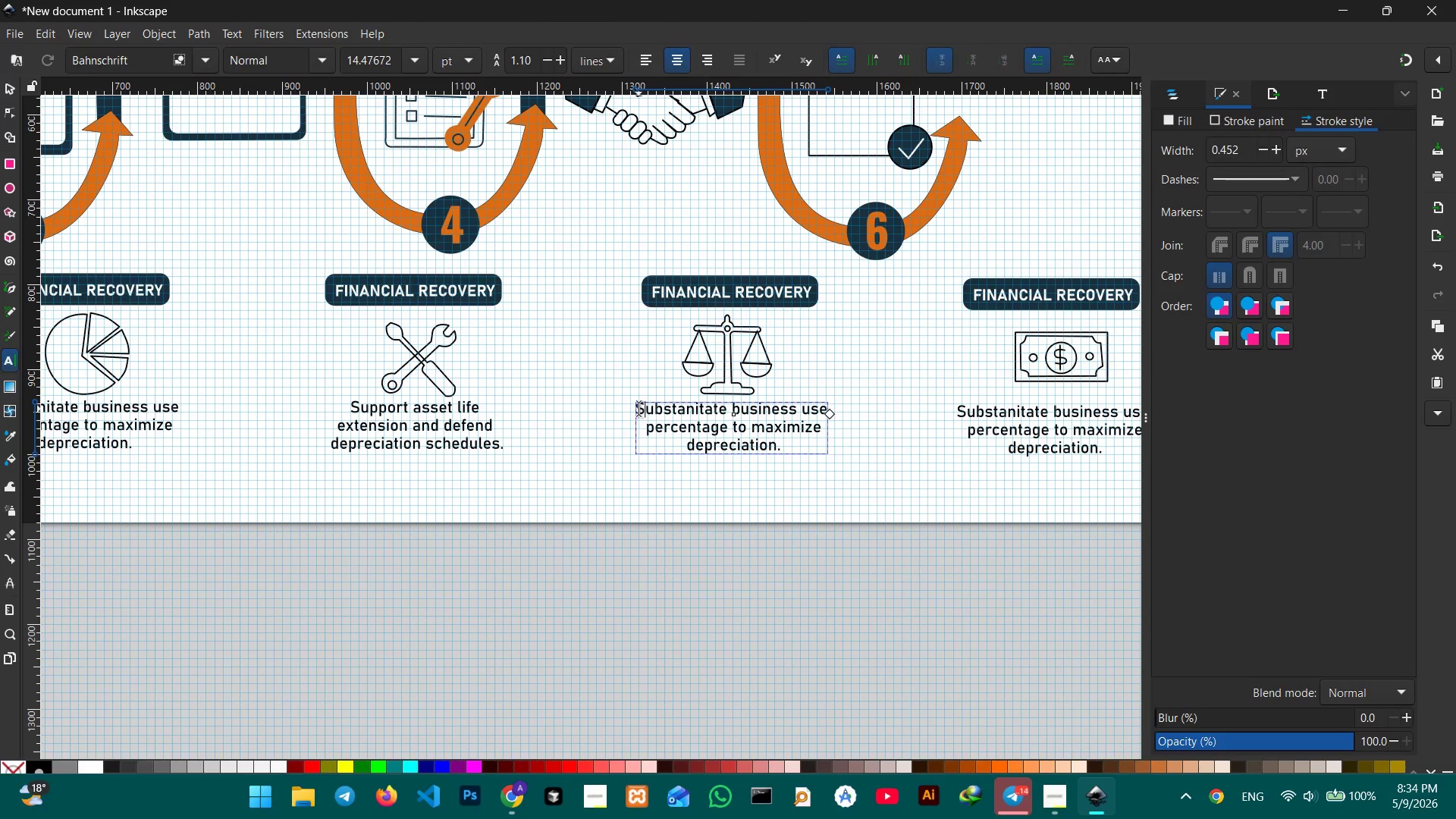 
left_click([639, 409])
 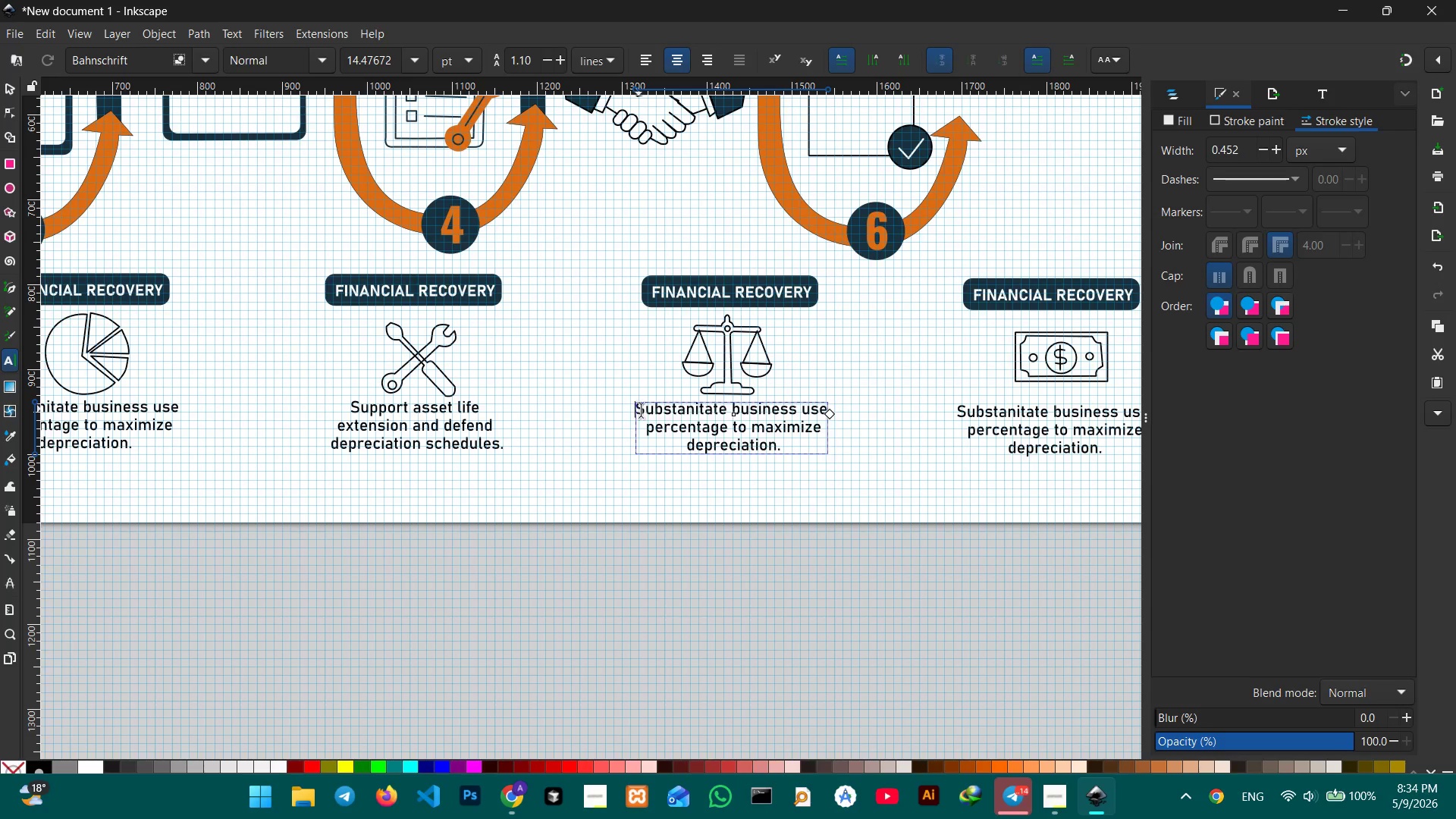 
left_click_drag(start_coordinate=[639, 409], to_coordinate=[799, 460])
 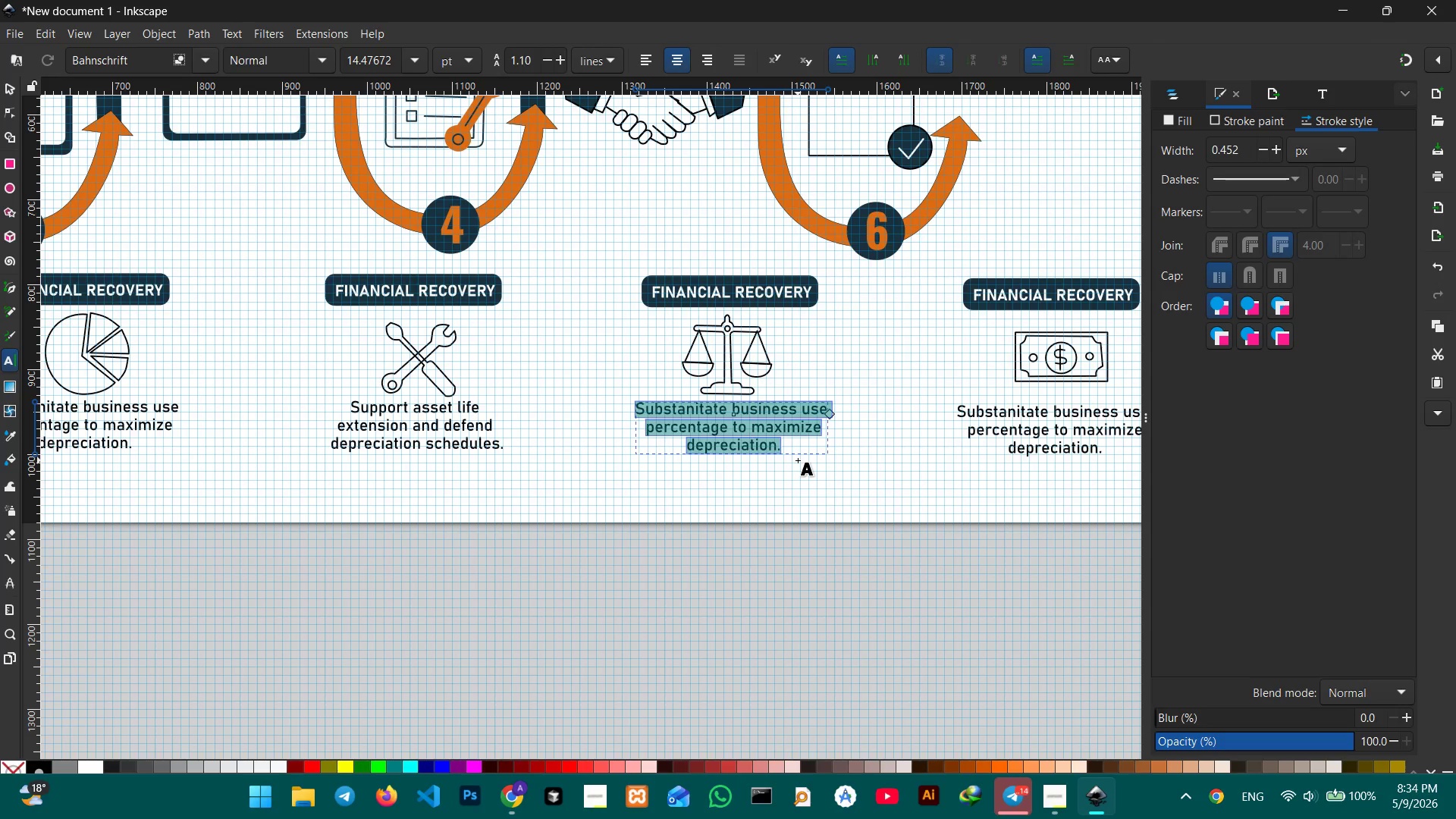 
type(Calculate gain/loss)
 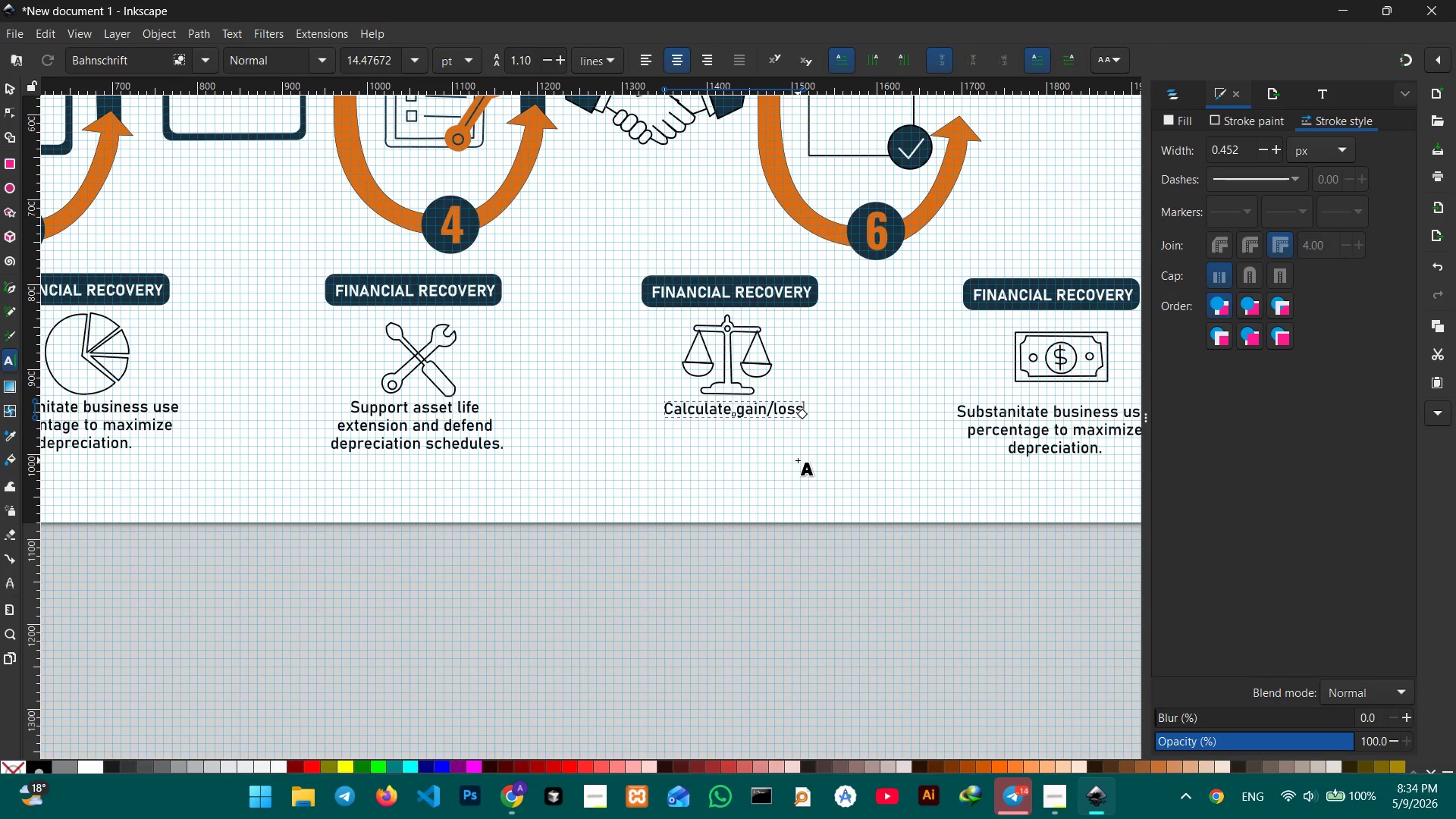 
key(Shift+Enter)
 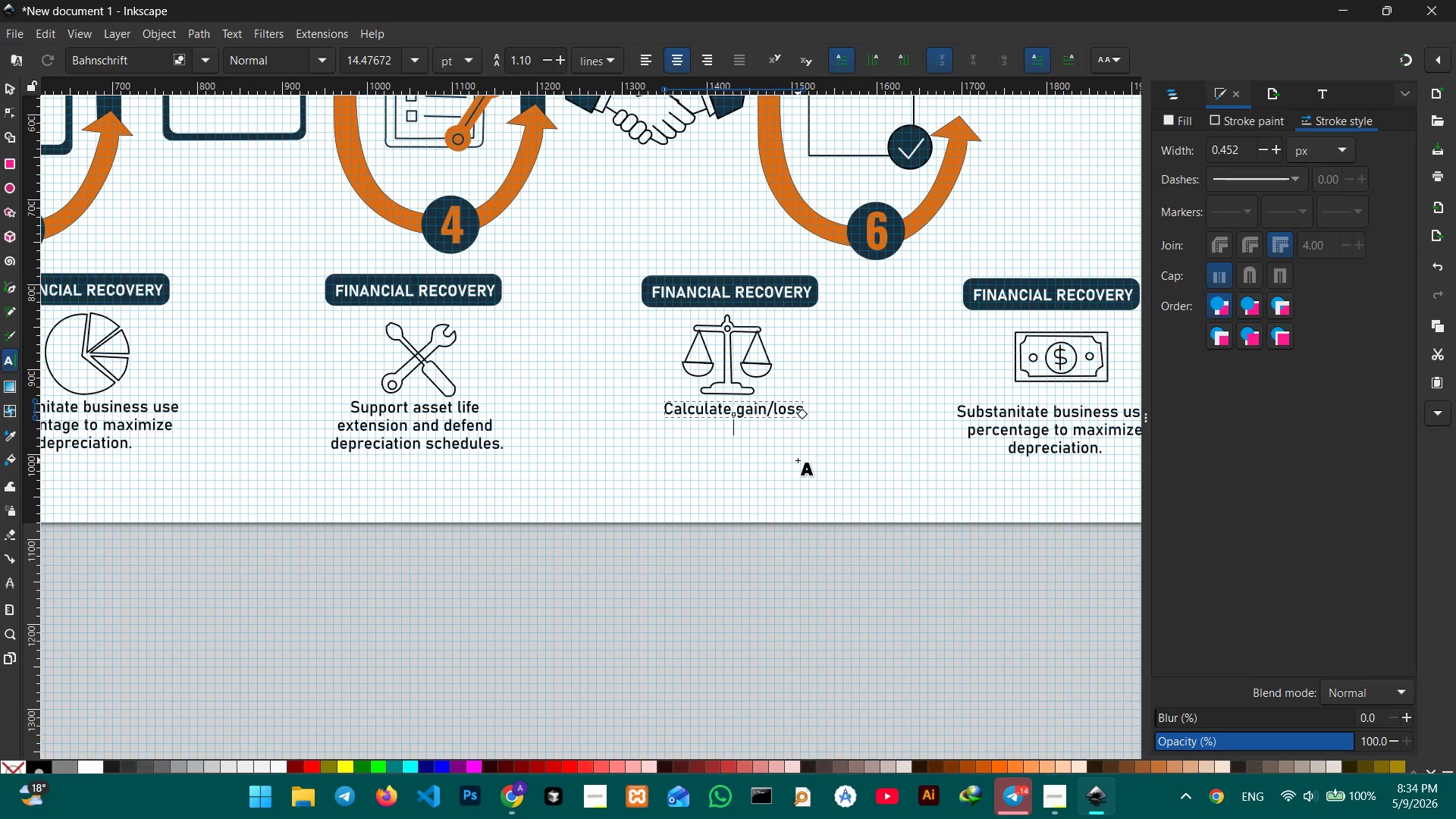 
type(accurar)
key(Backspace)
type(tley)
key(Backspace)
key(Backspace)
key(Backspace)
type(ely and capture)
 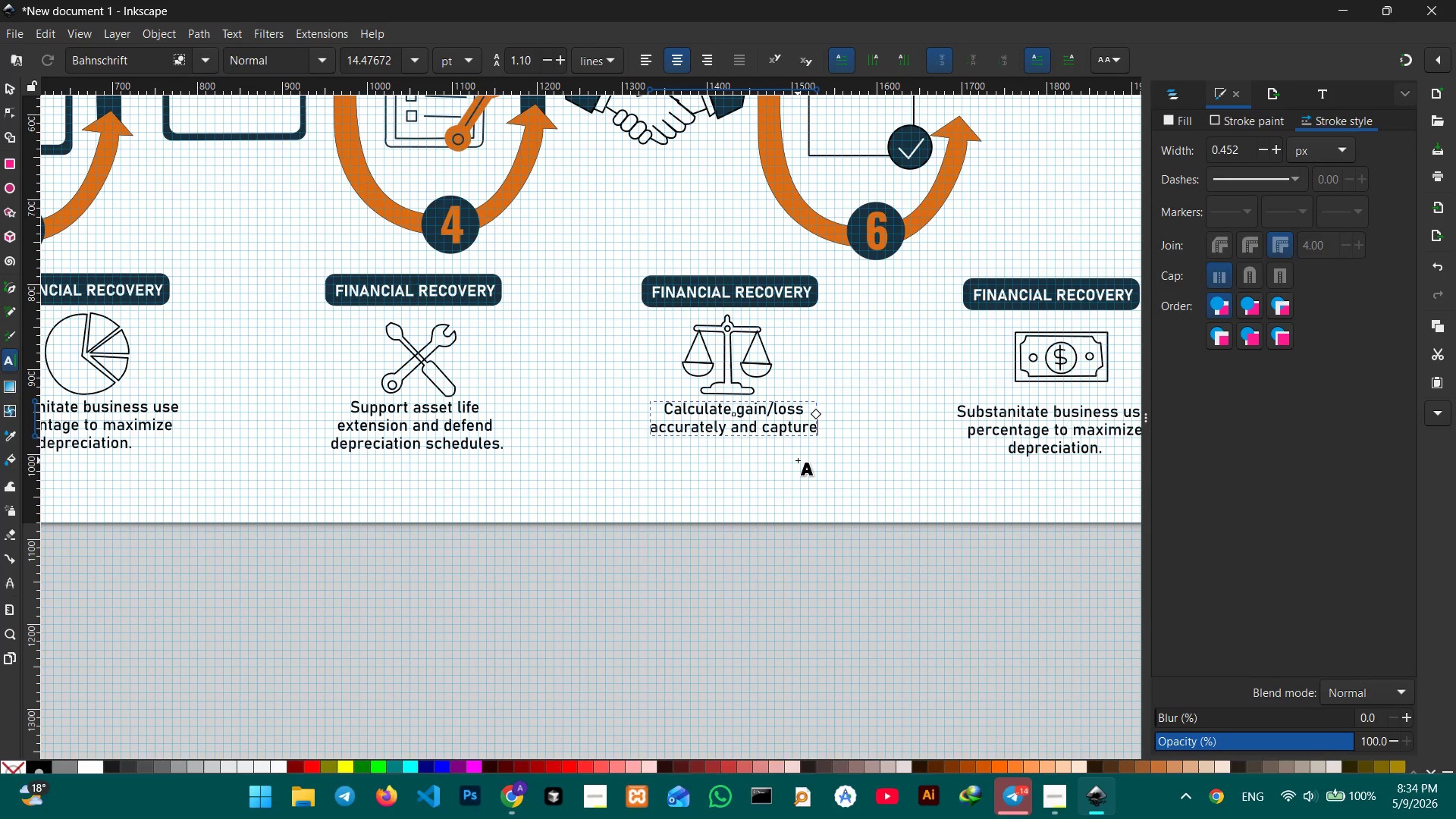 
key(Shift+ShiftRight)
 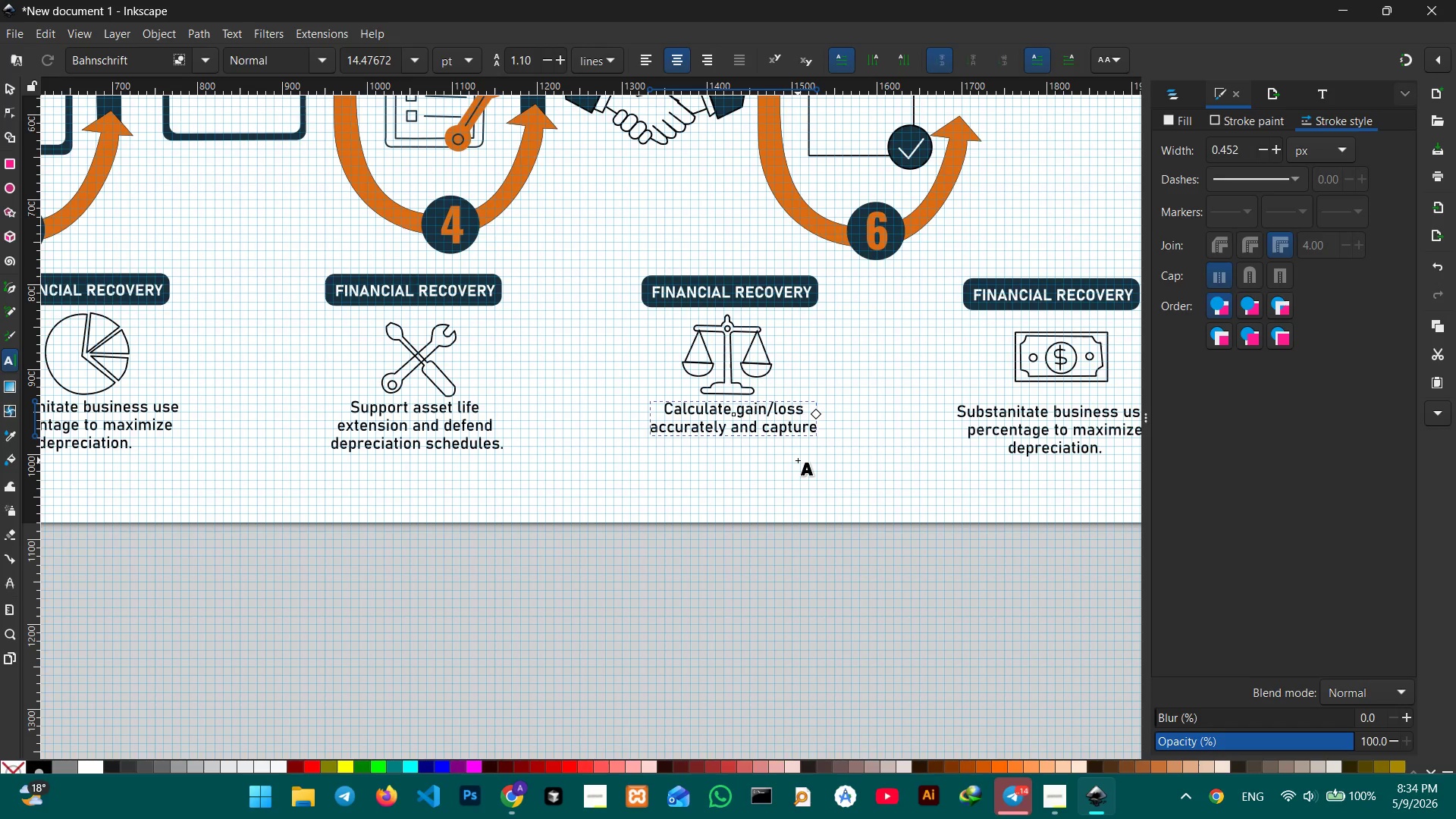 
key(Shift+Enter)
 